 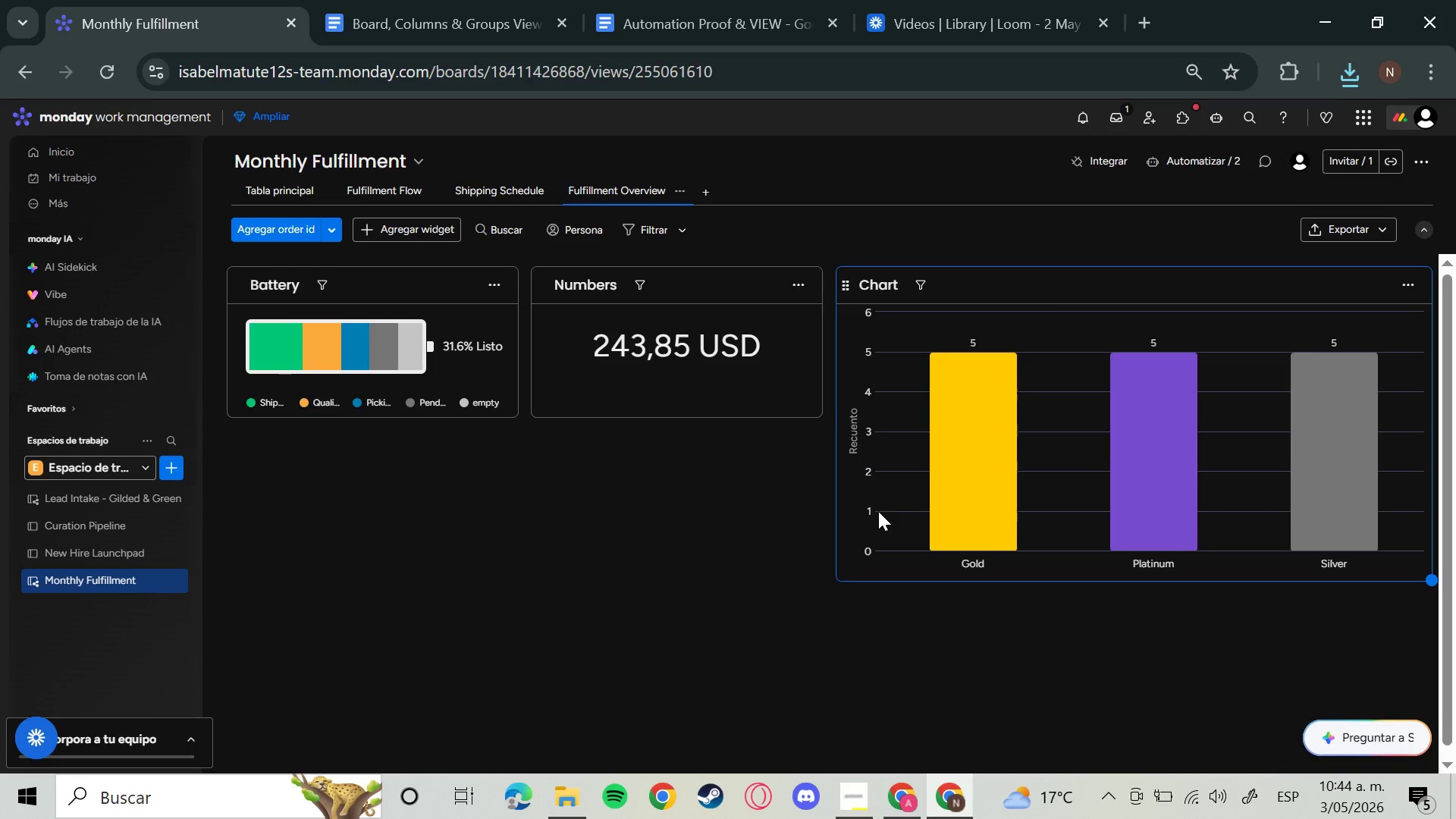 
left_click([1178, 158])
 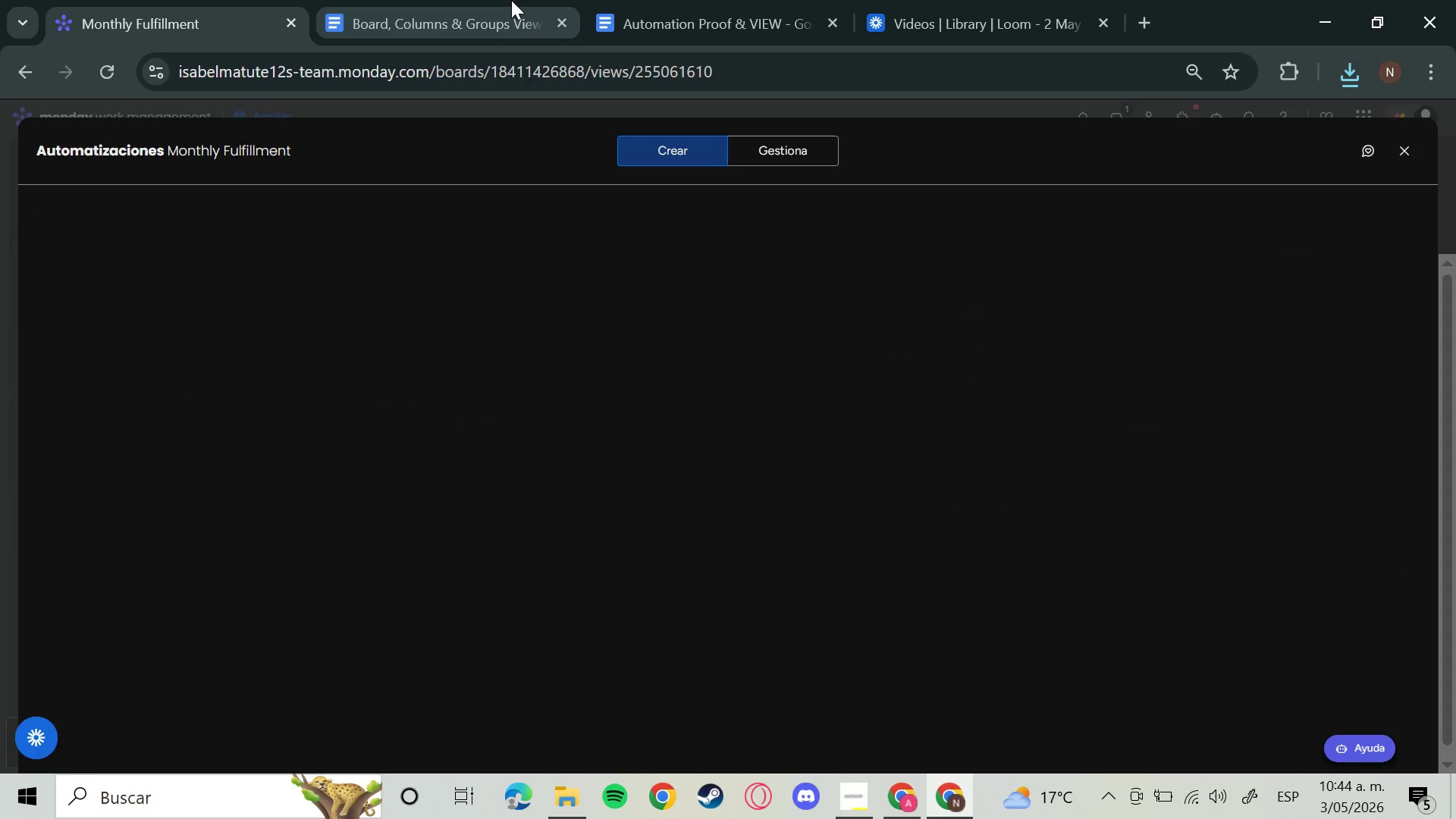 
left_click([507, 0])
 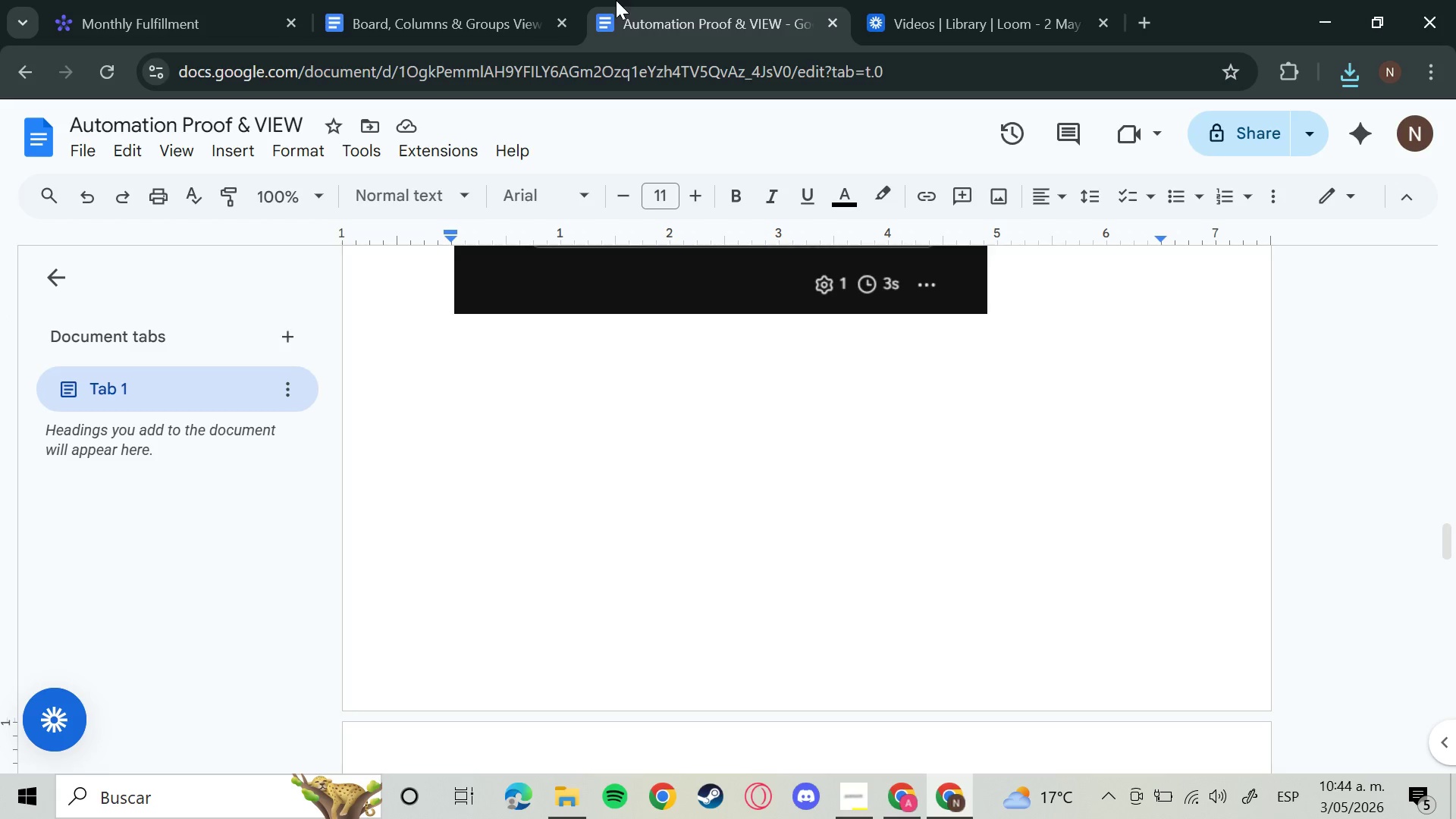 
scroll: coordinate [821, 528], scroll_direction: up, amount: 5.0
 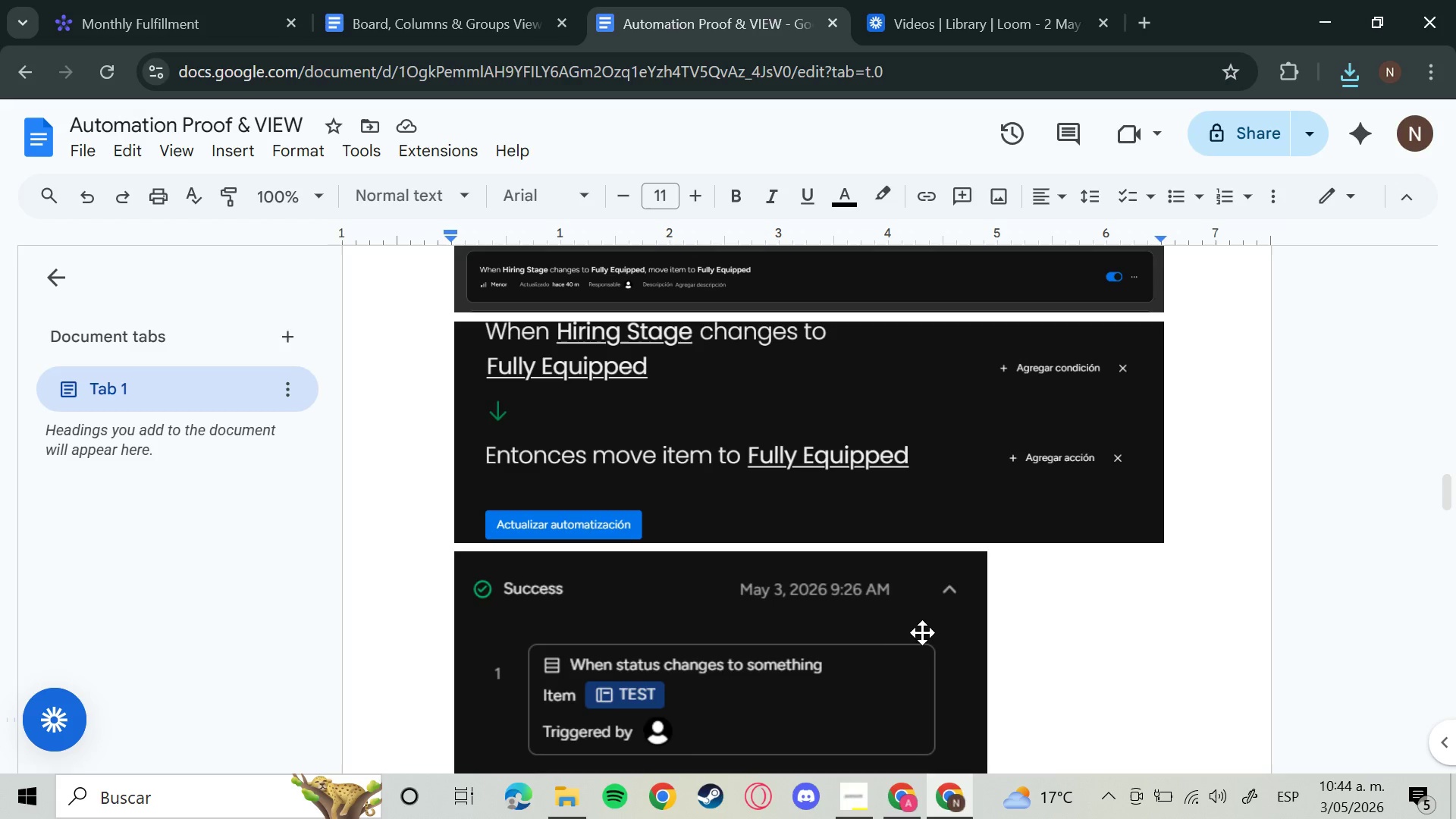 
left_click([912, 663])
 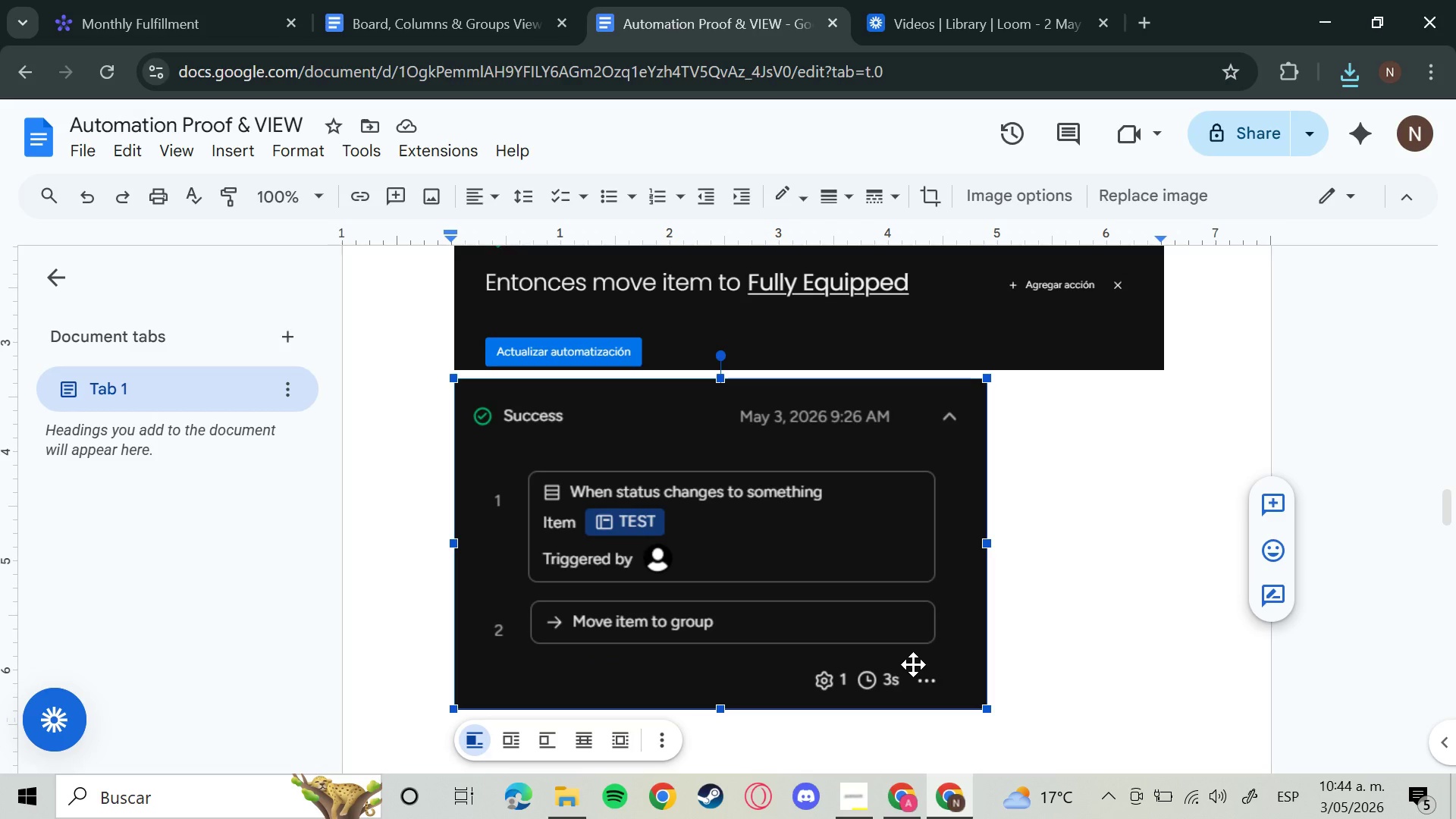 
key(Backspace)
 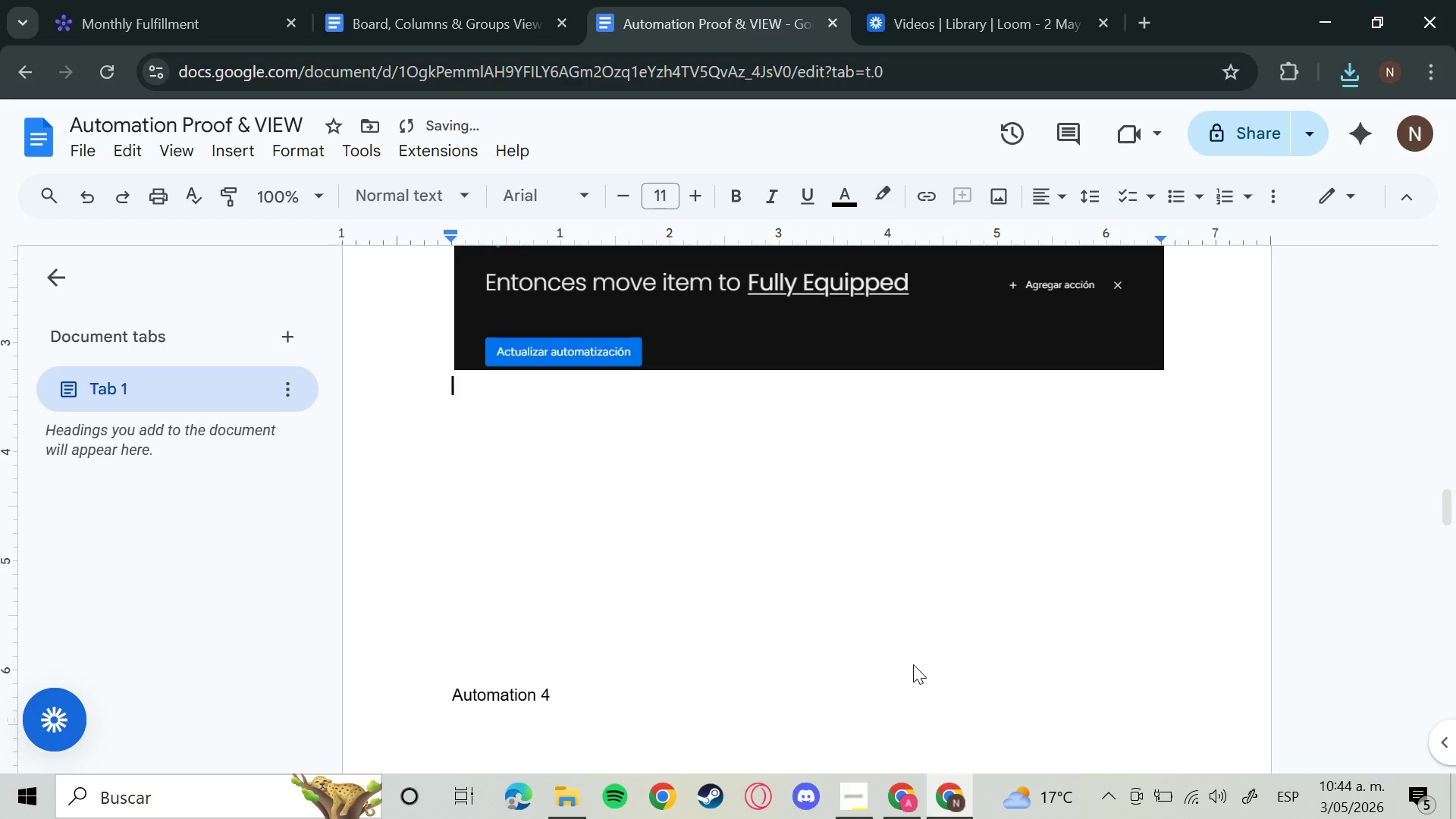 
hold_key(key=ArrowDown, duration=1.5)
 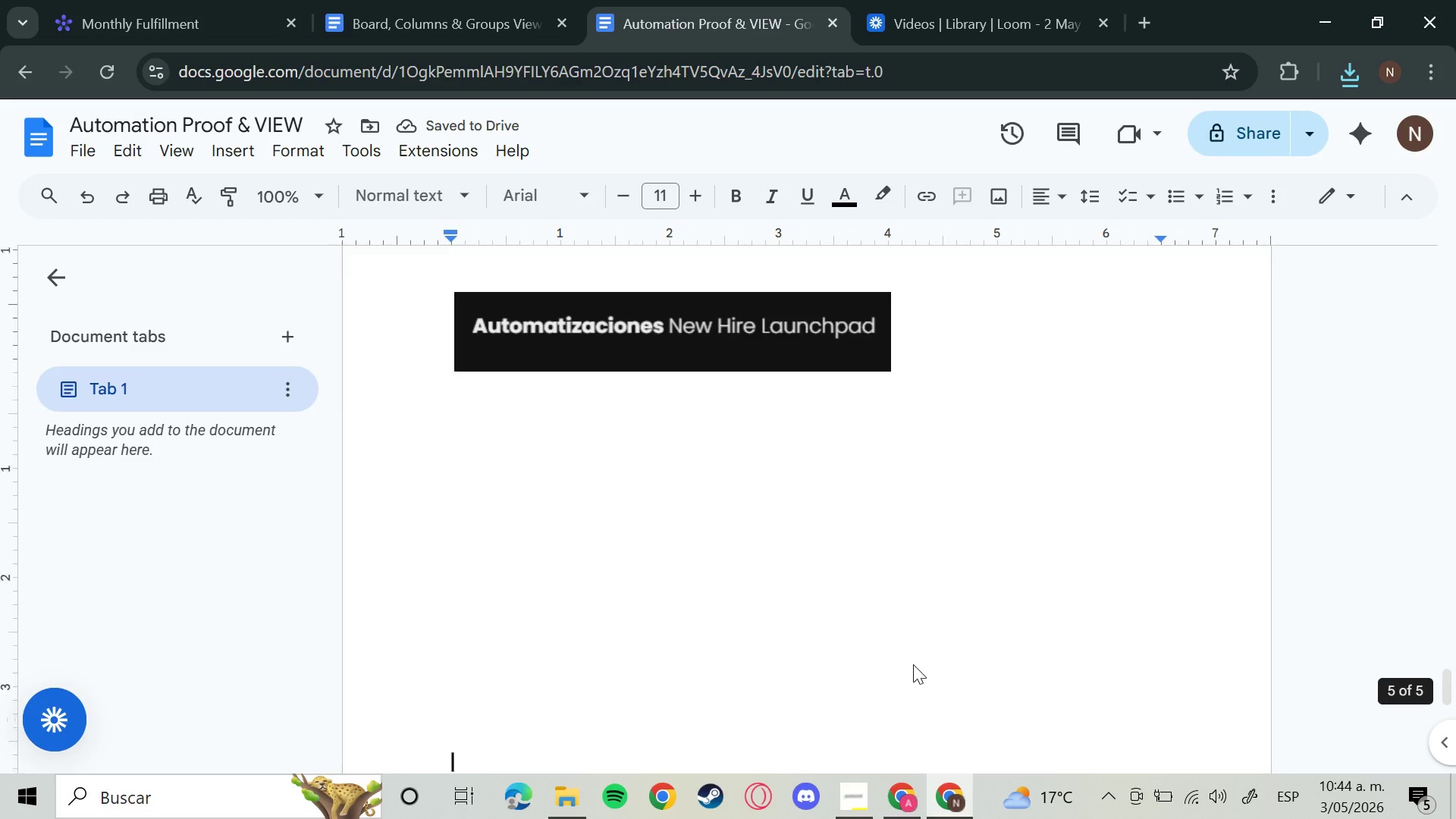 
hold_key(key=ArrowDown, duration=0.88)
 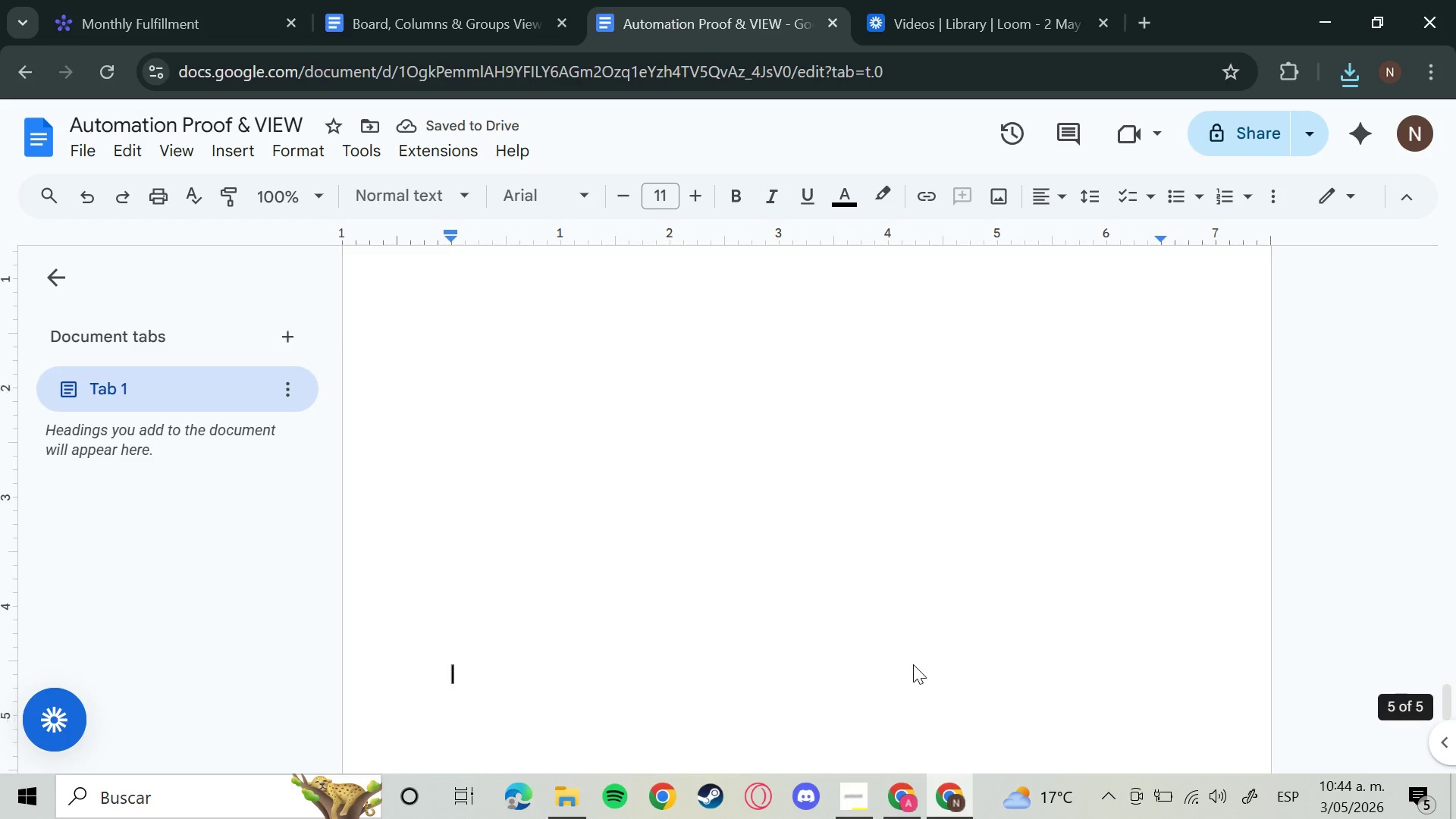 
hold_key(key=ArrowUp, duration=0.48)
 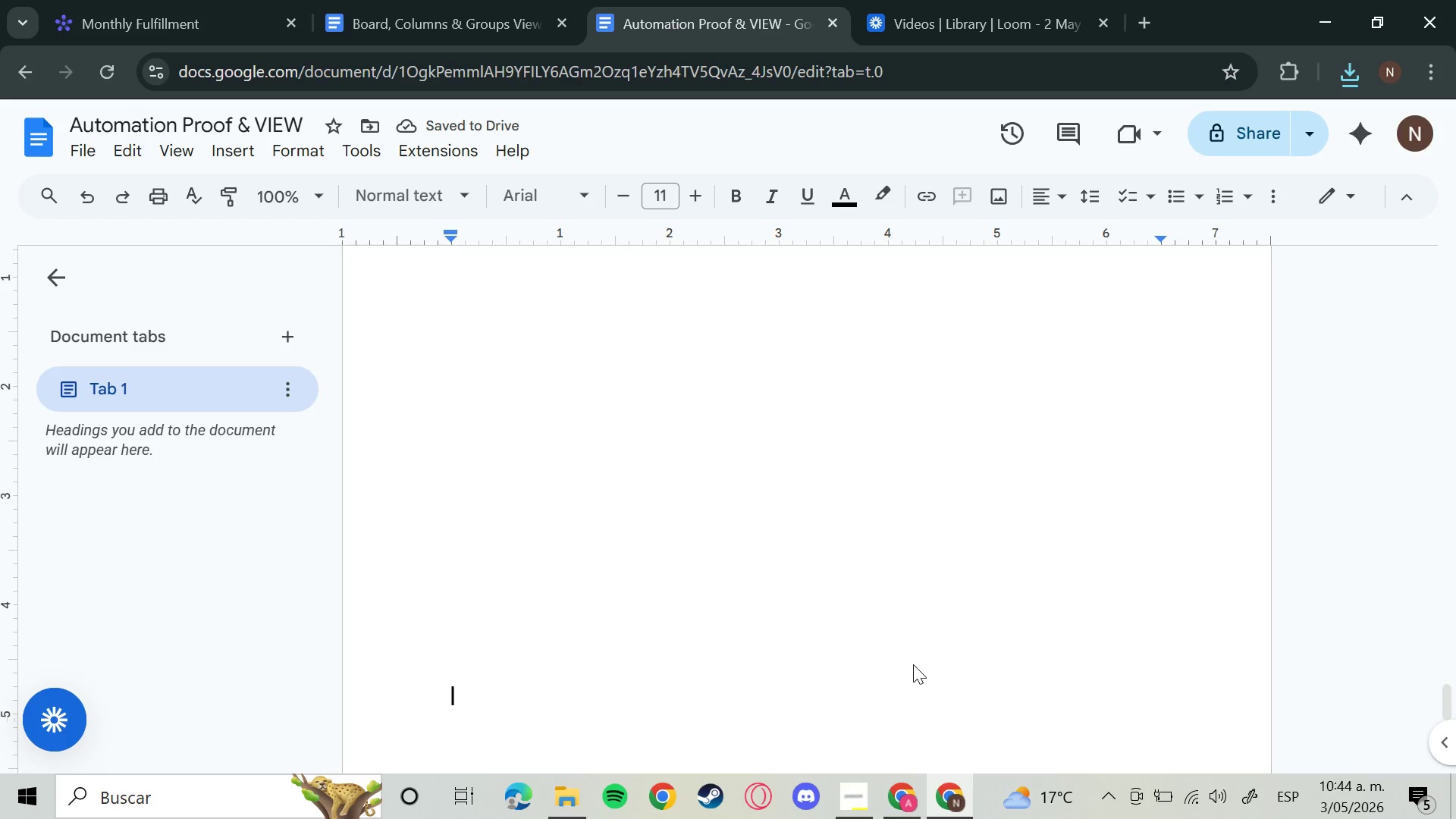 
hold_key(key=ArrowDown, duration=0.45)
 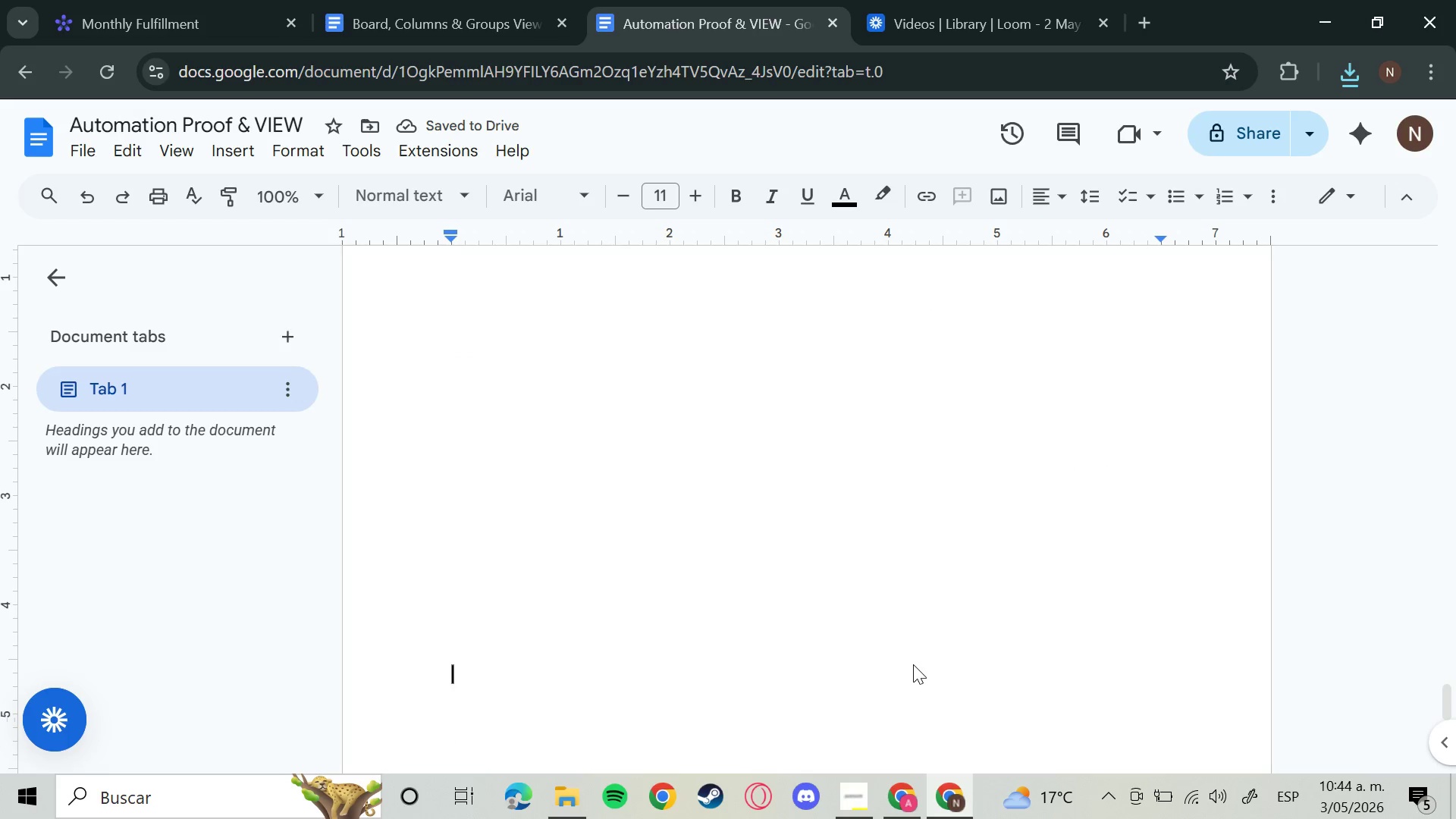 
hold_key(key=ArrowUp, duration=1.5)
 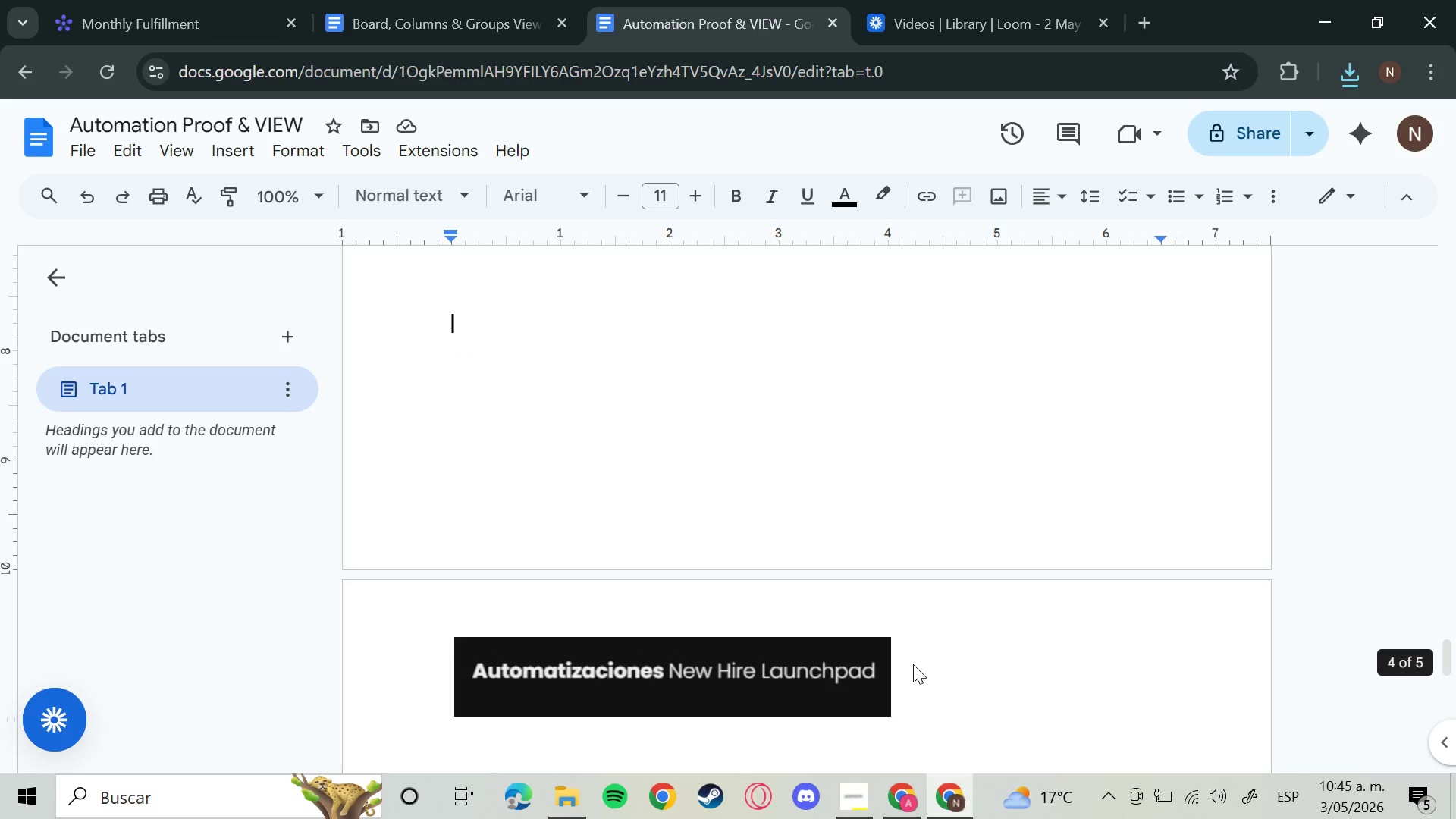 
key(ArrowUp)
 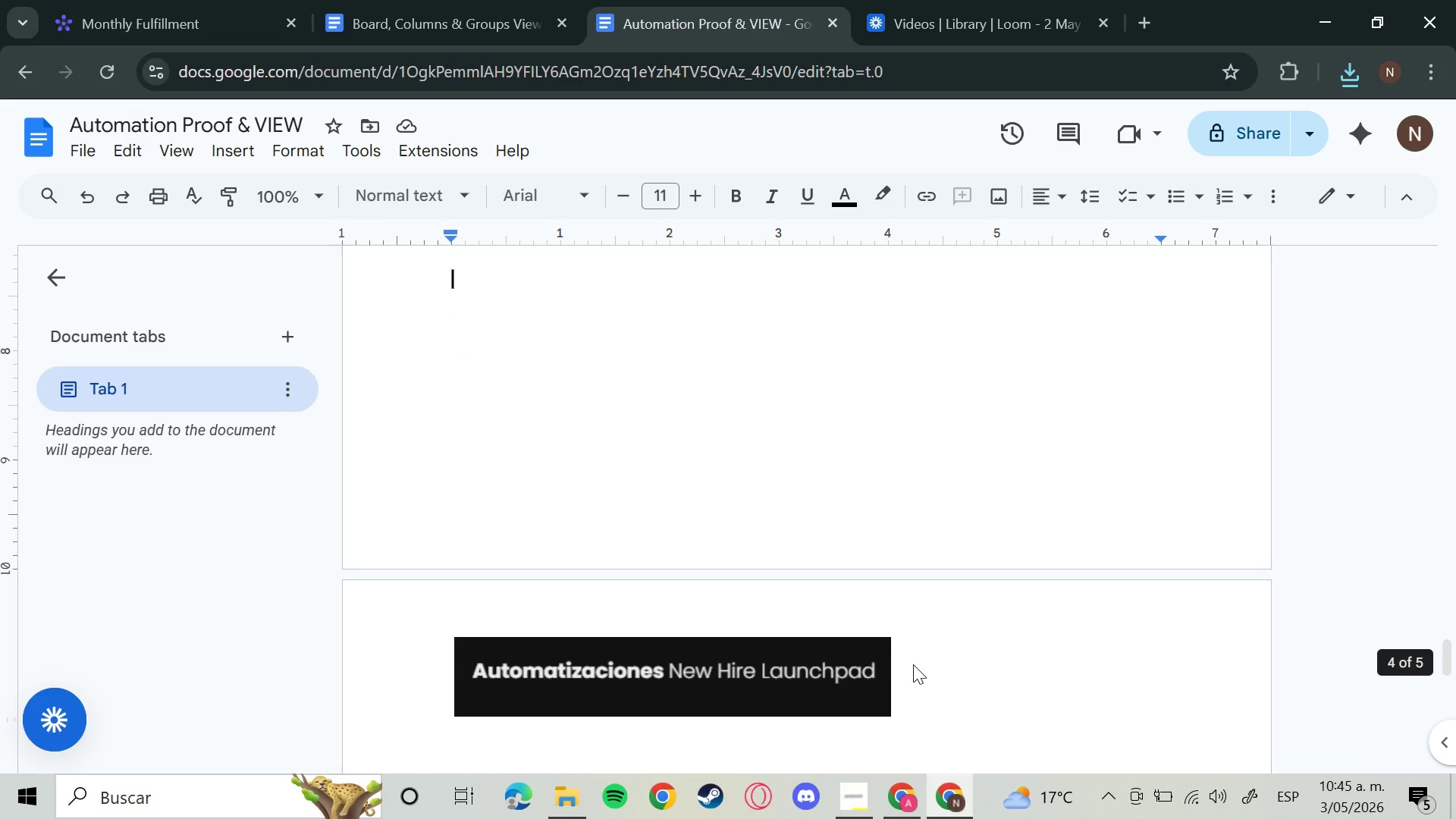 
key(ArrowUp)
 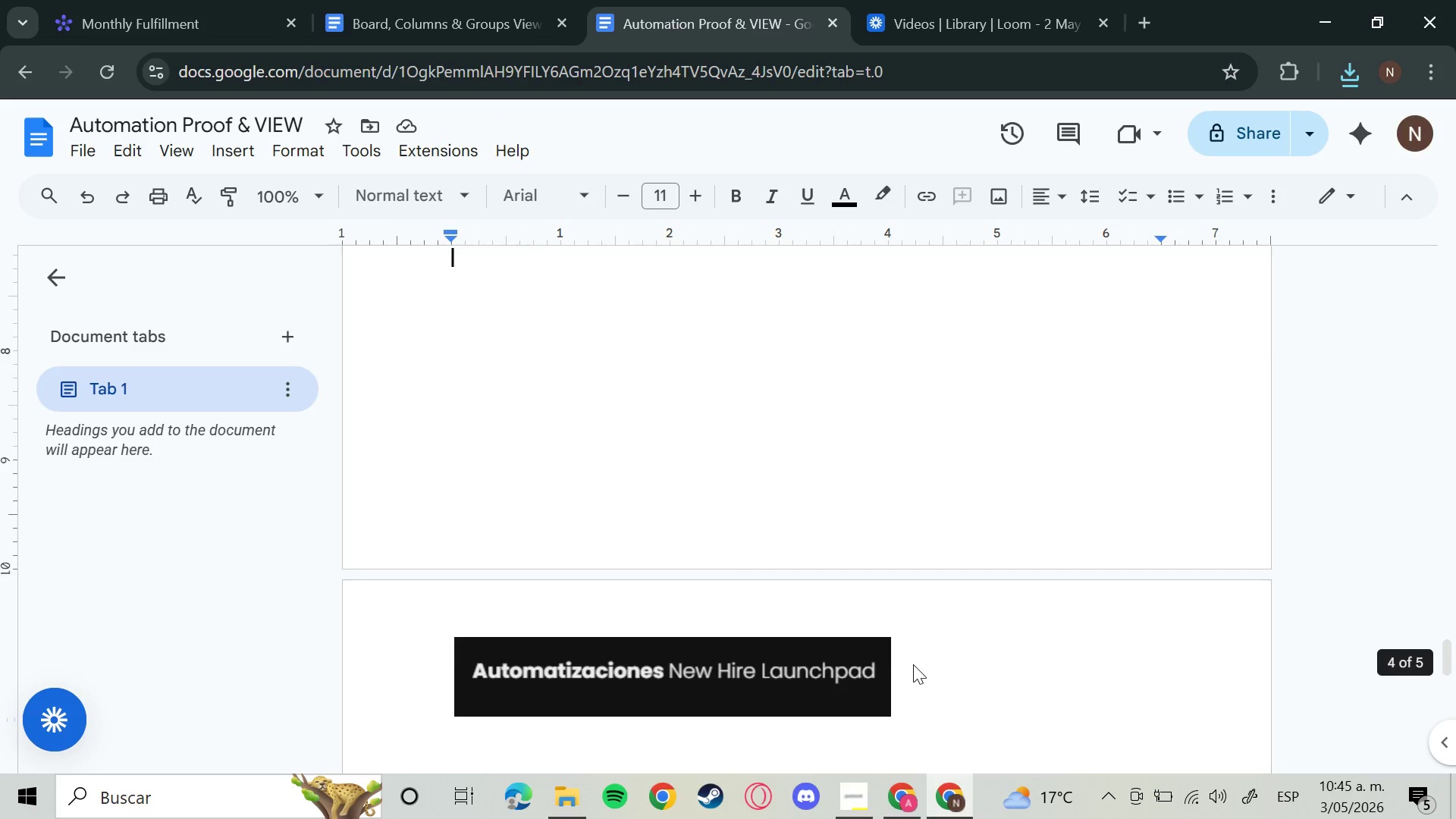 
key(ArrowUp)
 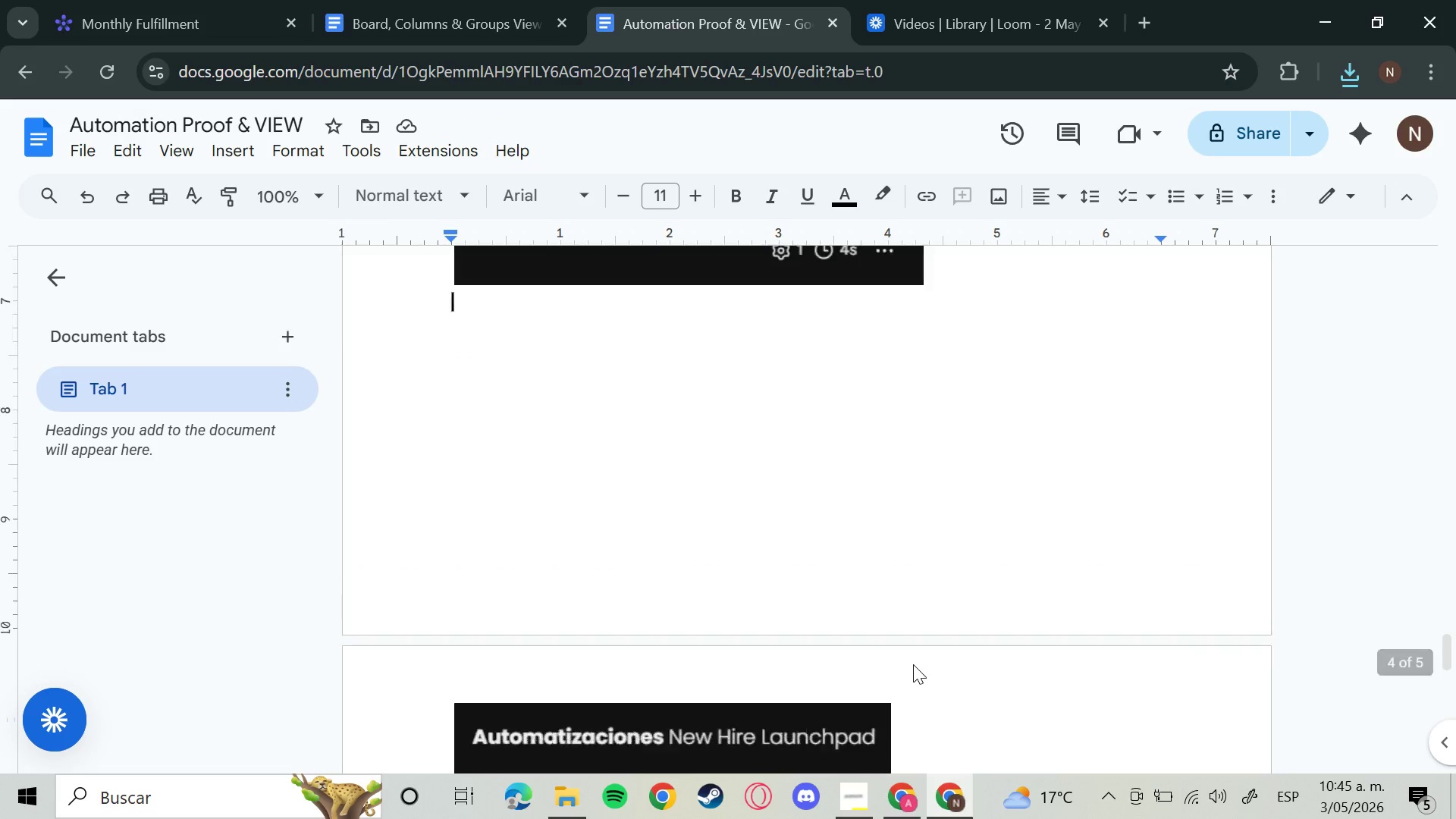 
key(ArrowUp)
 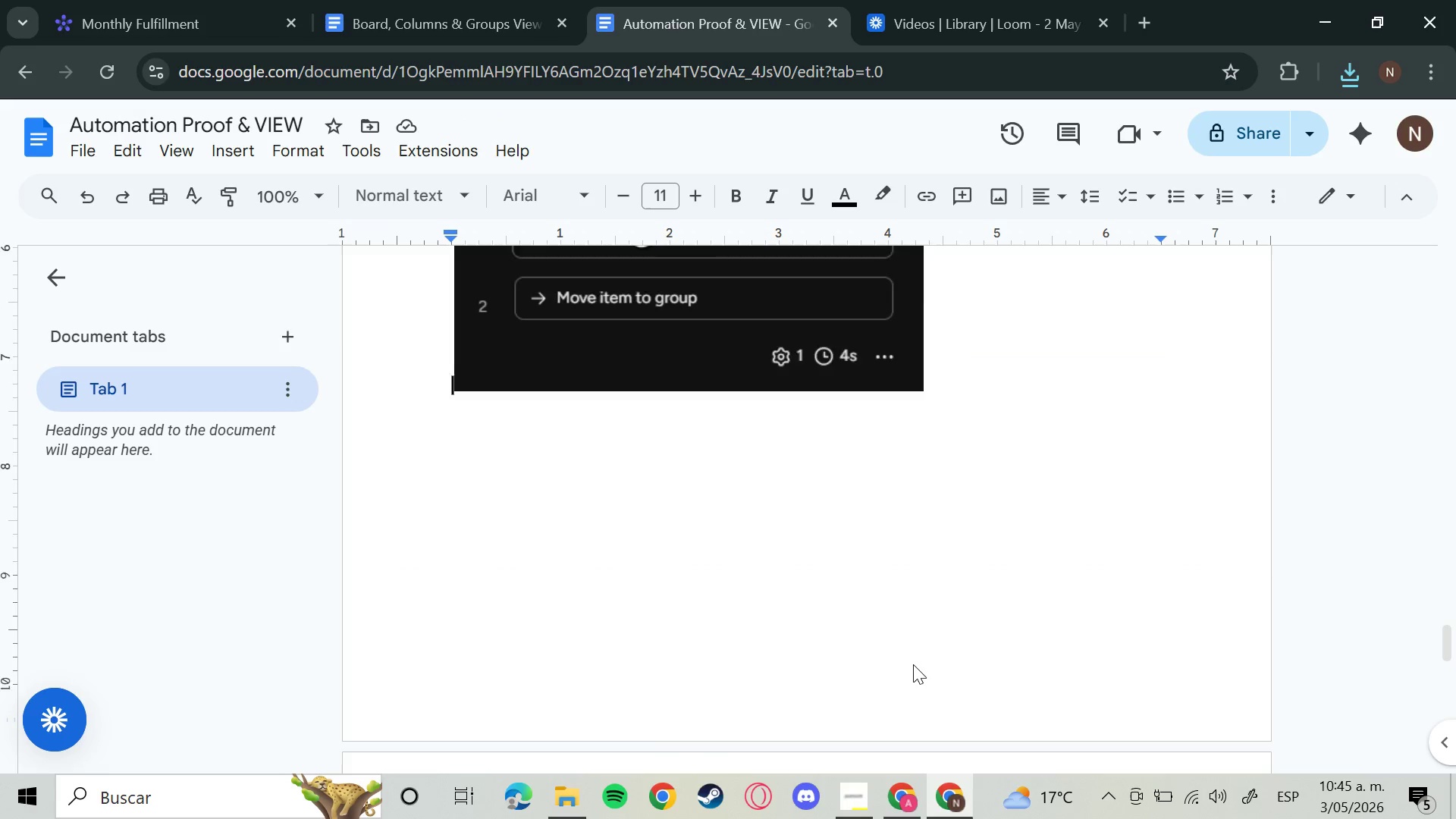 
key(ArrowUp)
 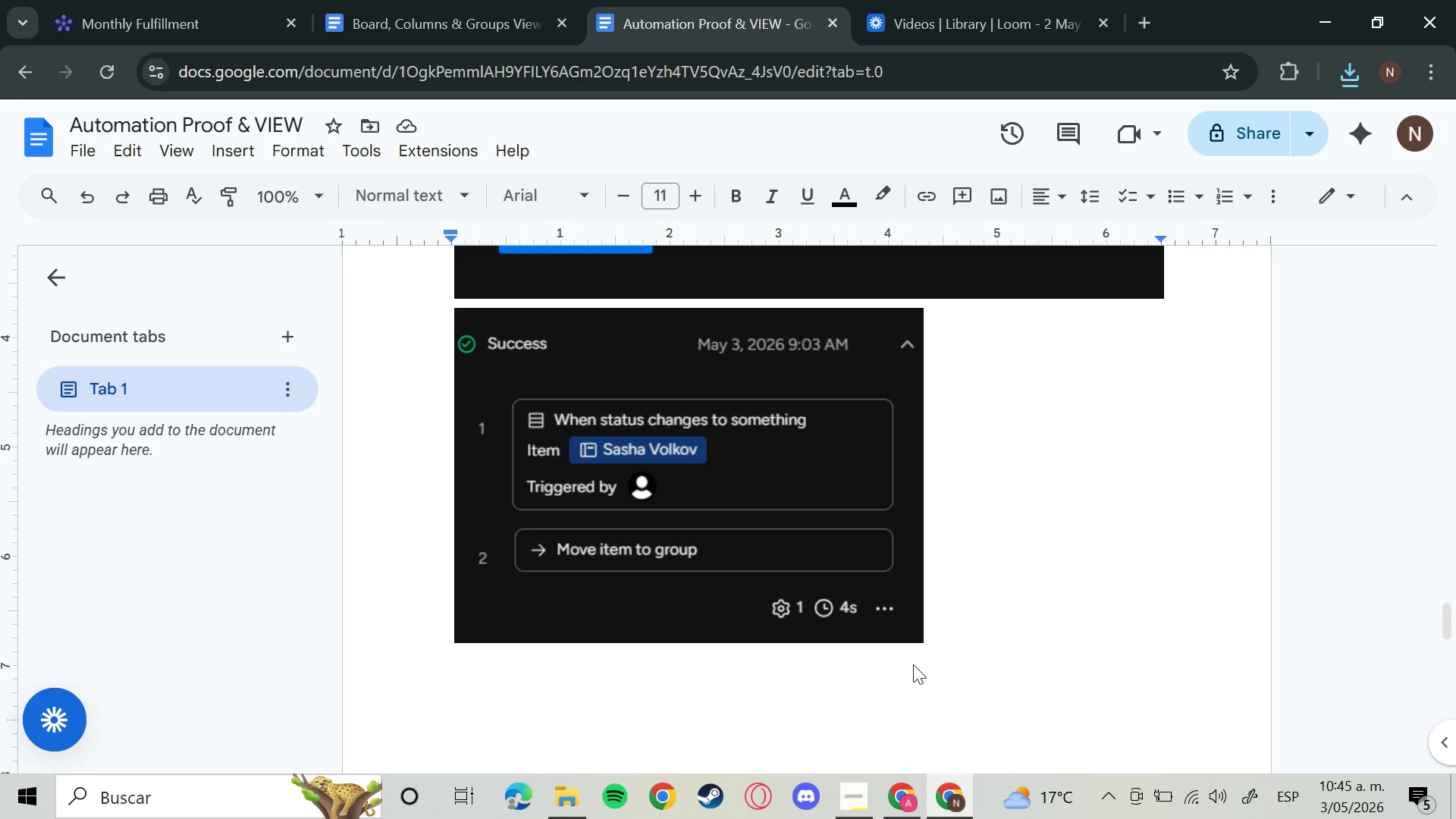 
key(ArrowRight)
 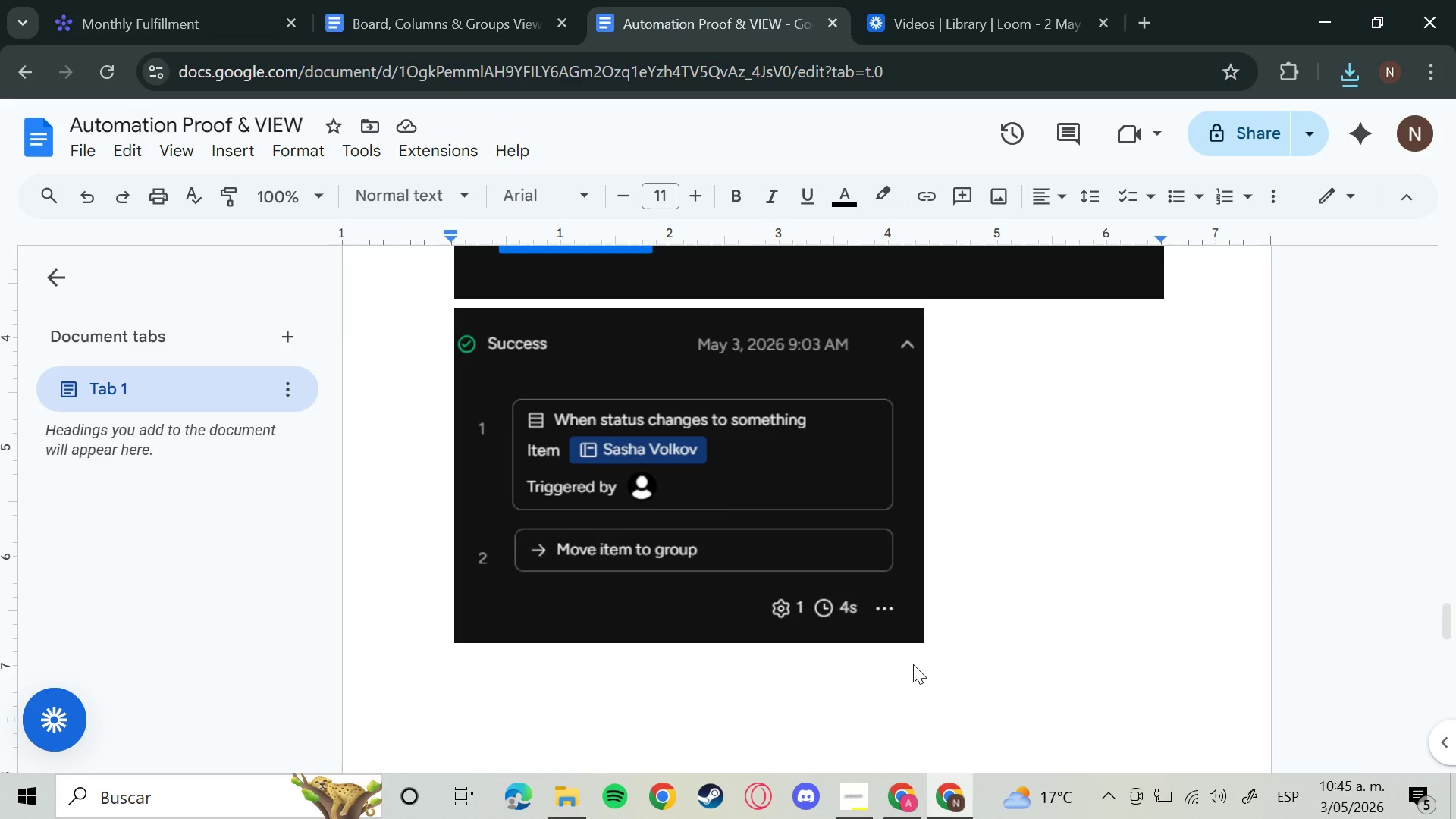 
key(Backspace)
 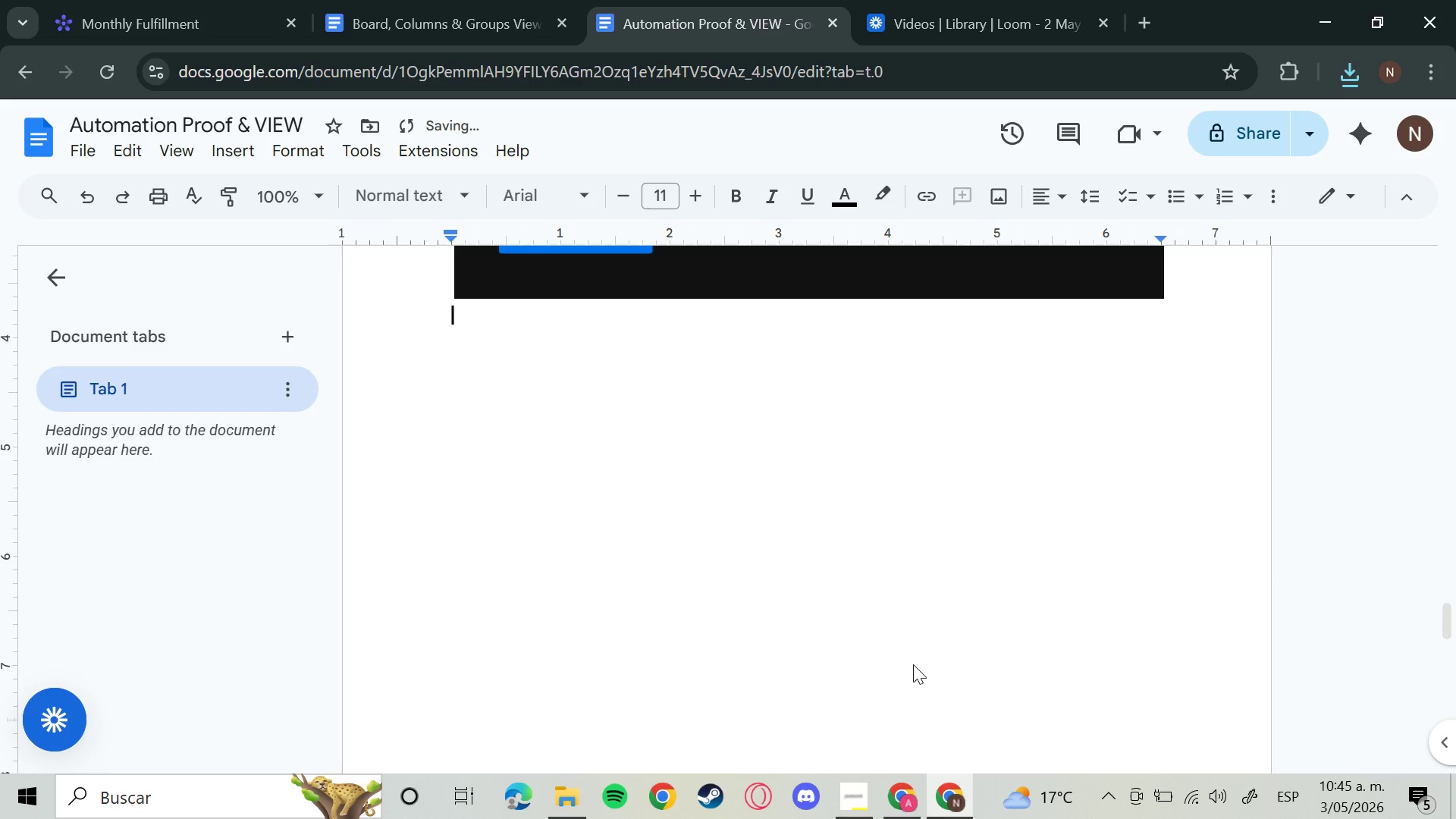 
key(ArrowRight)
 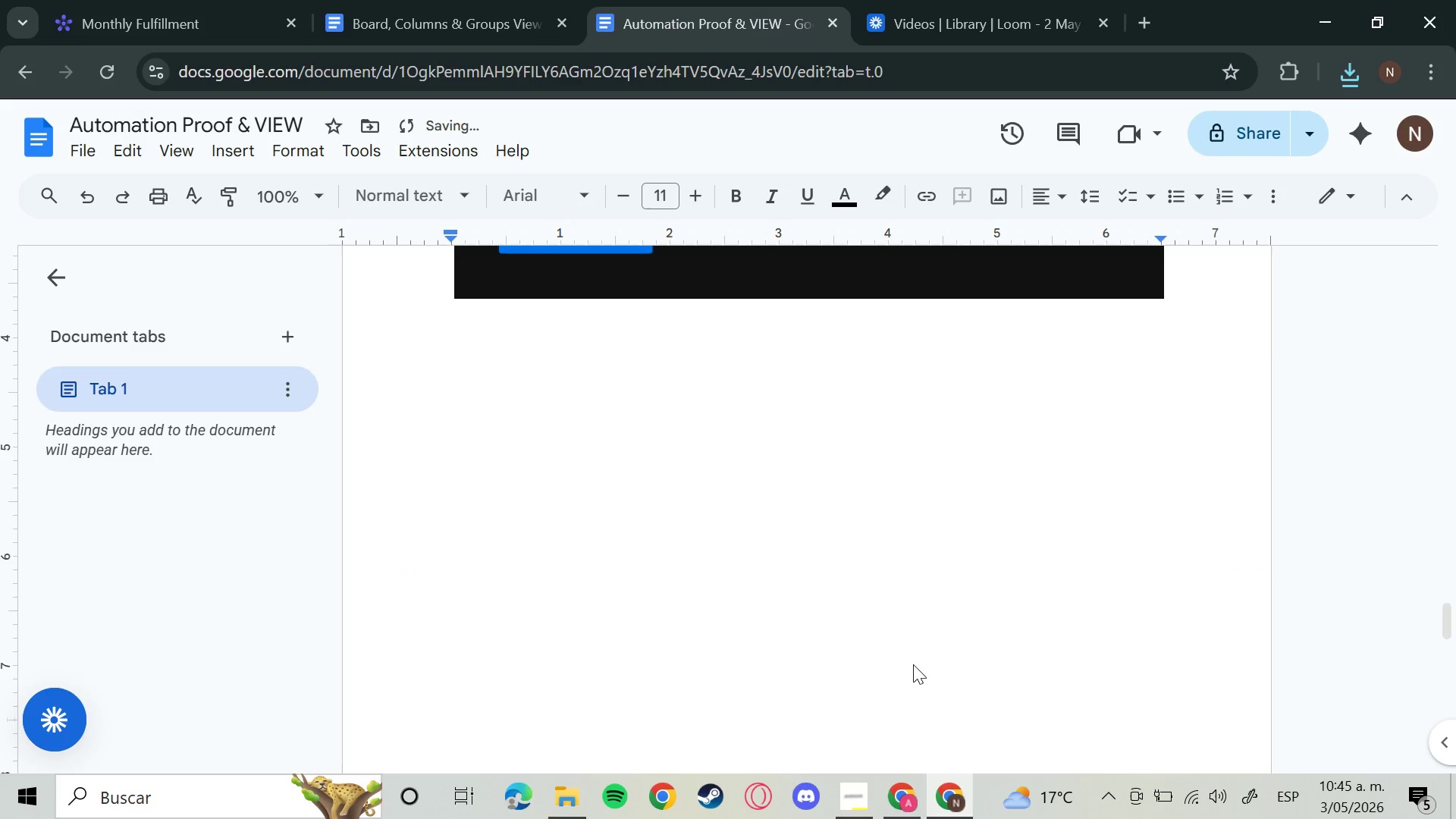 
key(ArrowUp)
 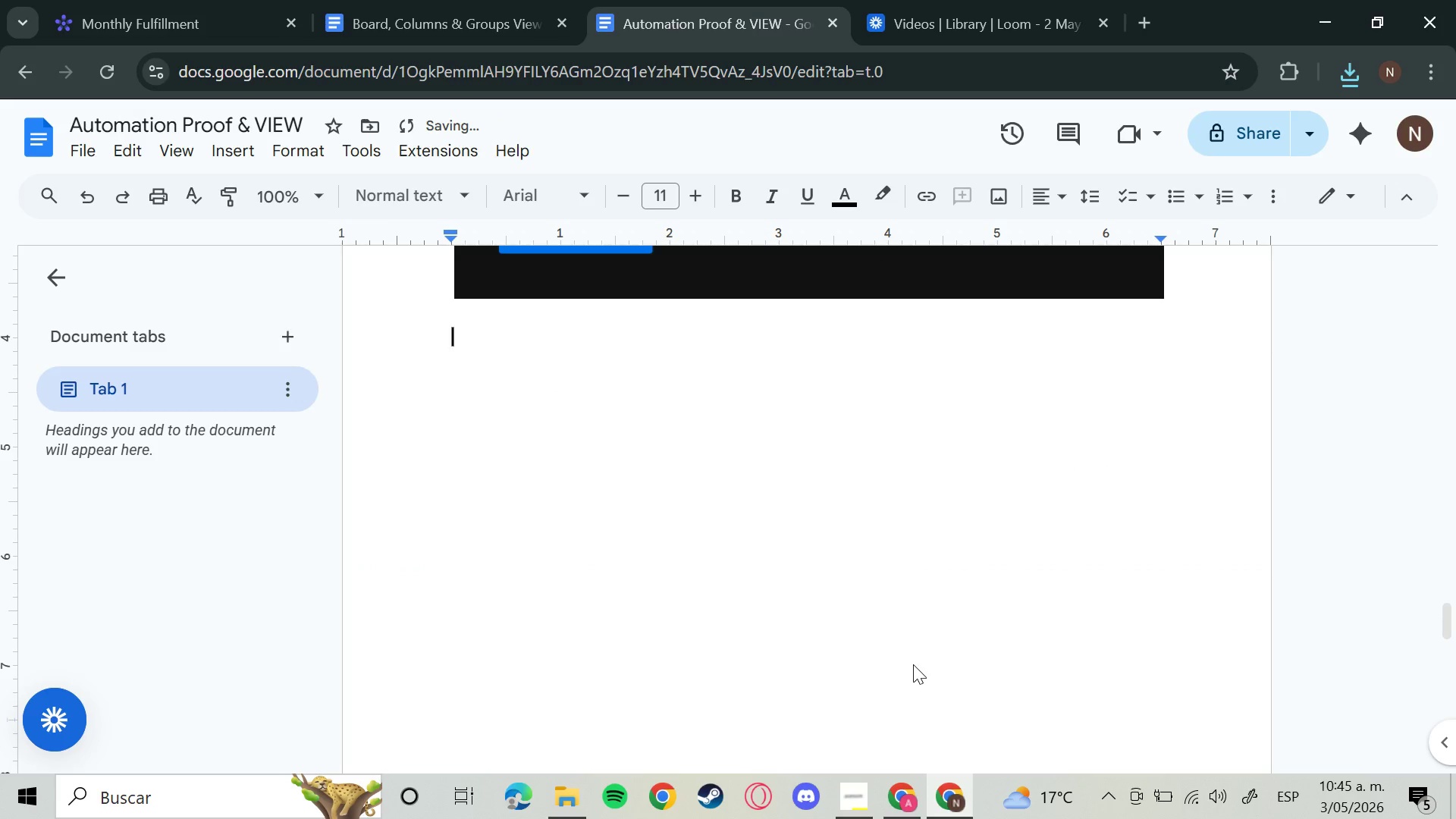 
key(ArrowRight)
 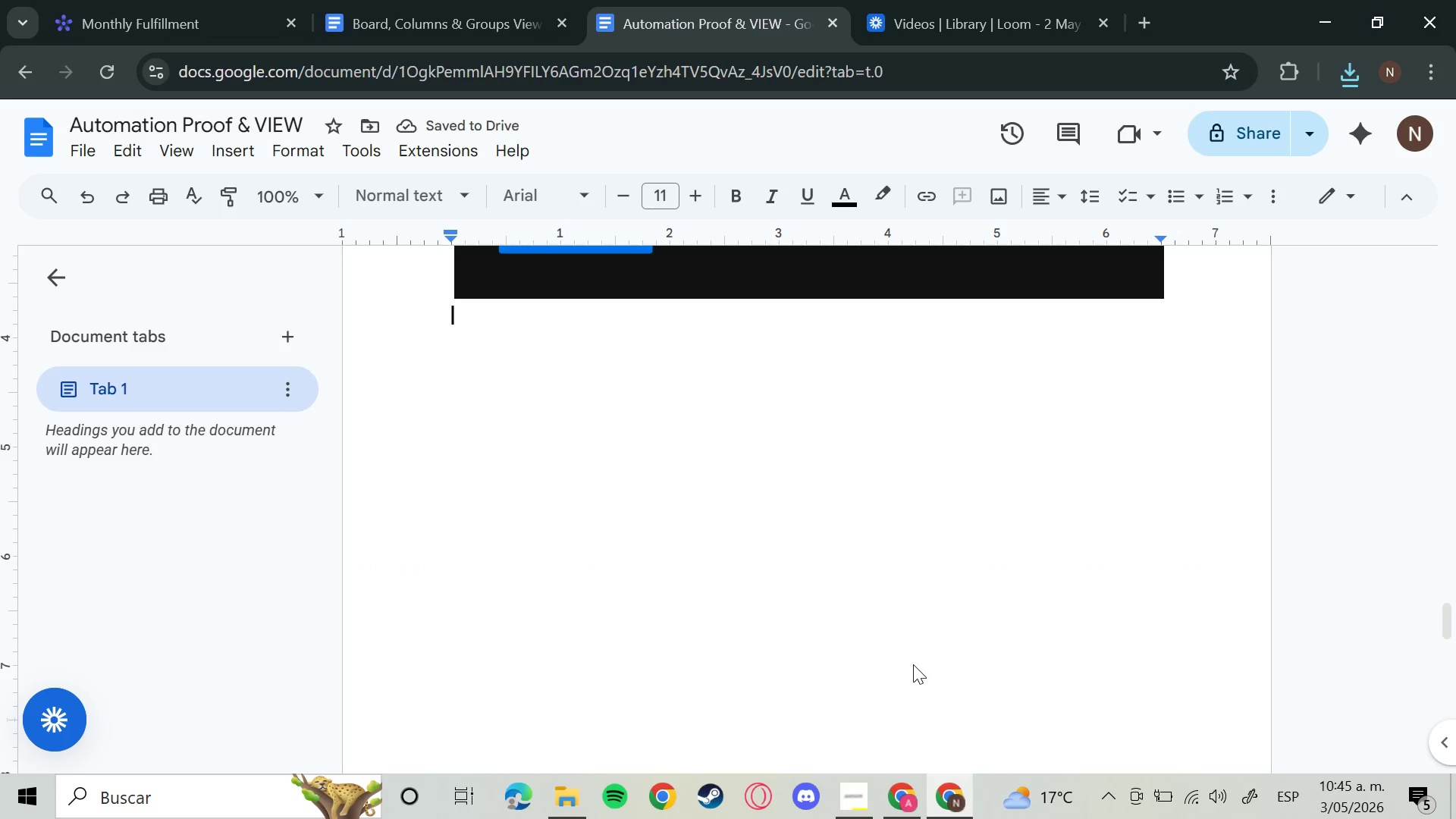 
key(ArrowUp)
 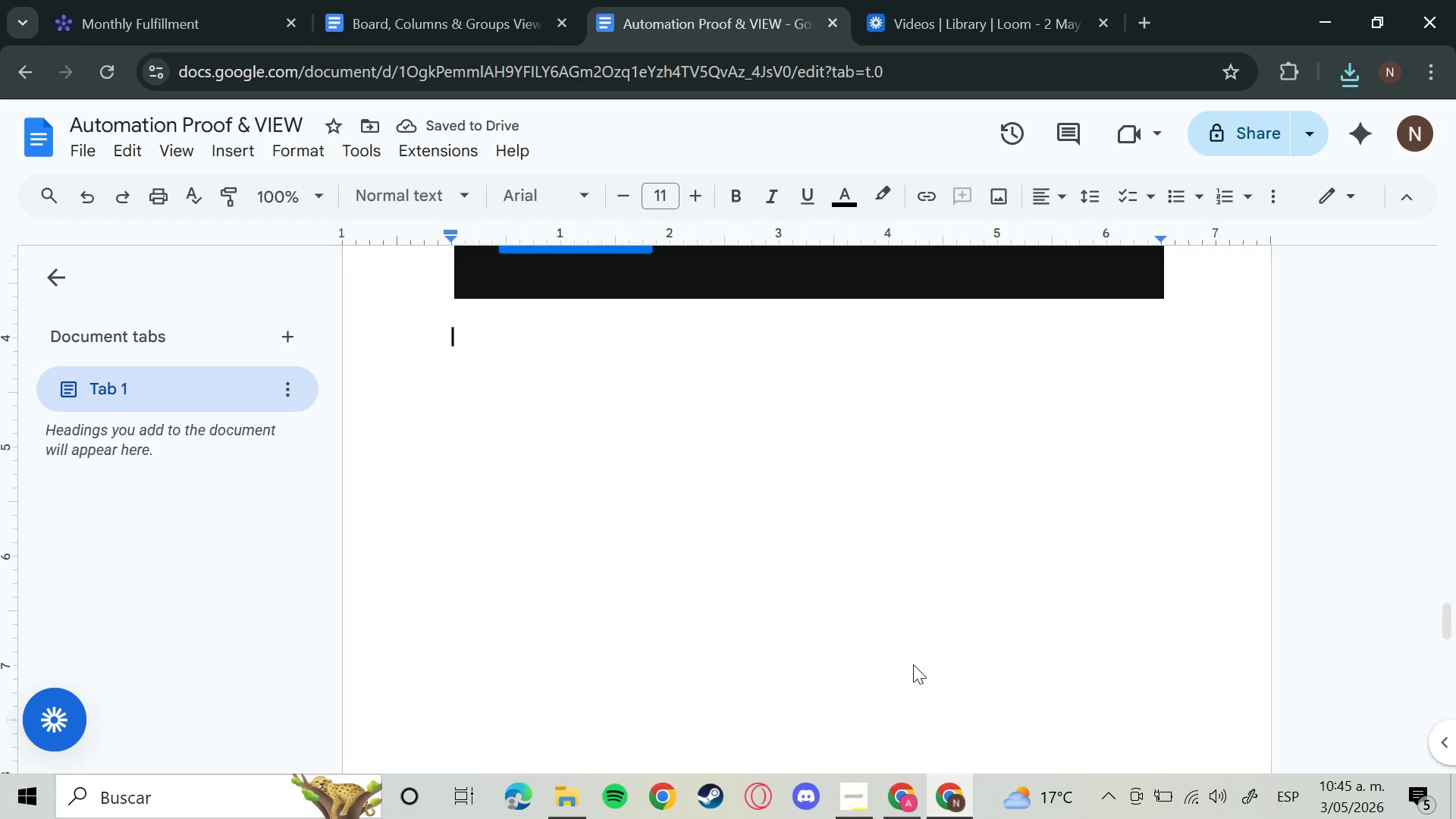 
key(ArrowRight)
 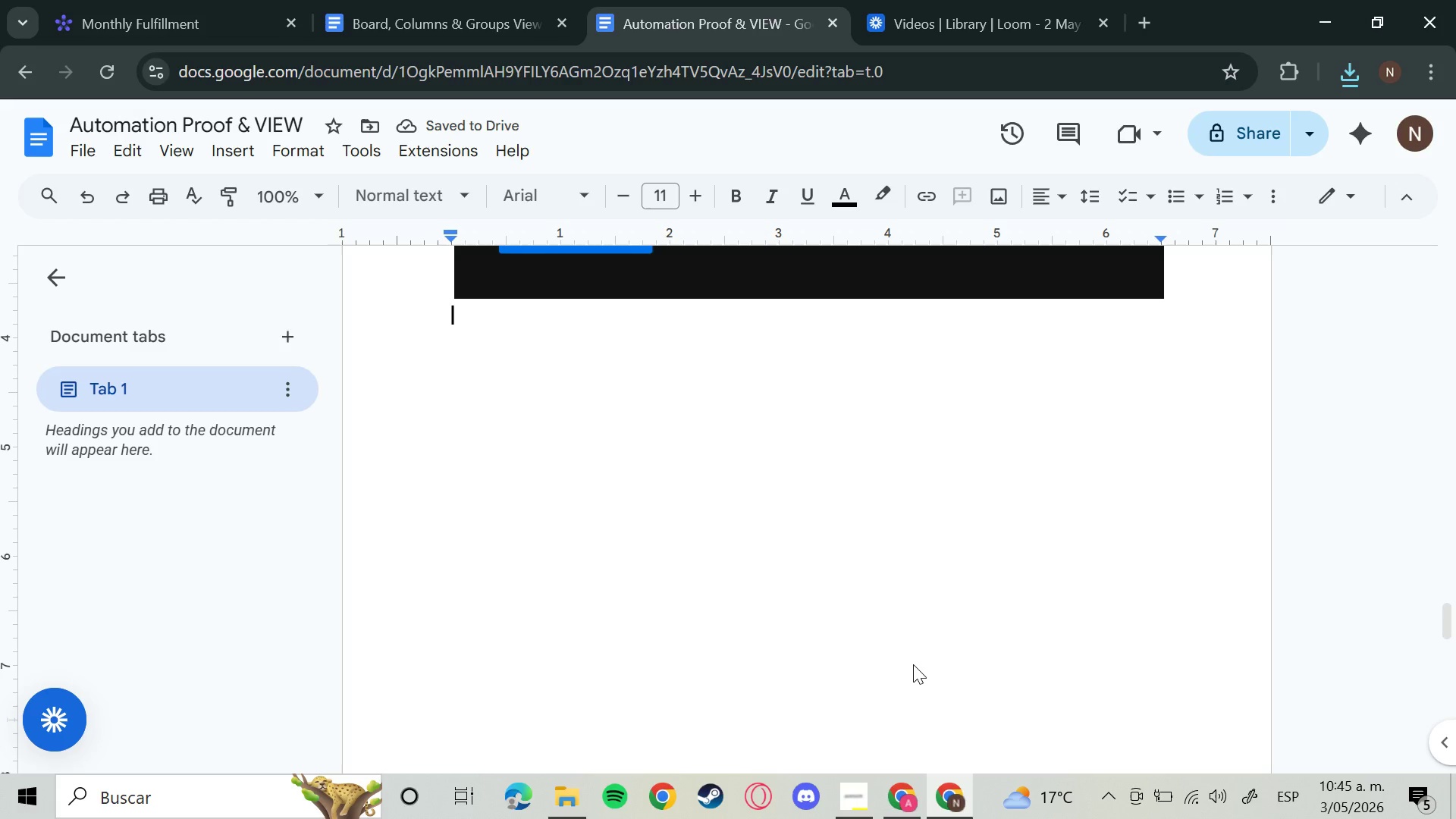 
key(ArrowUp)
 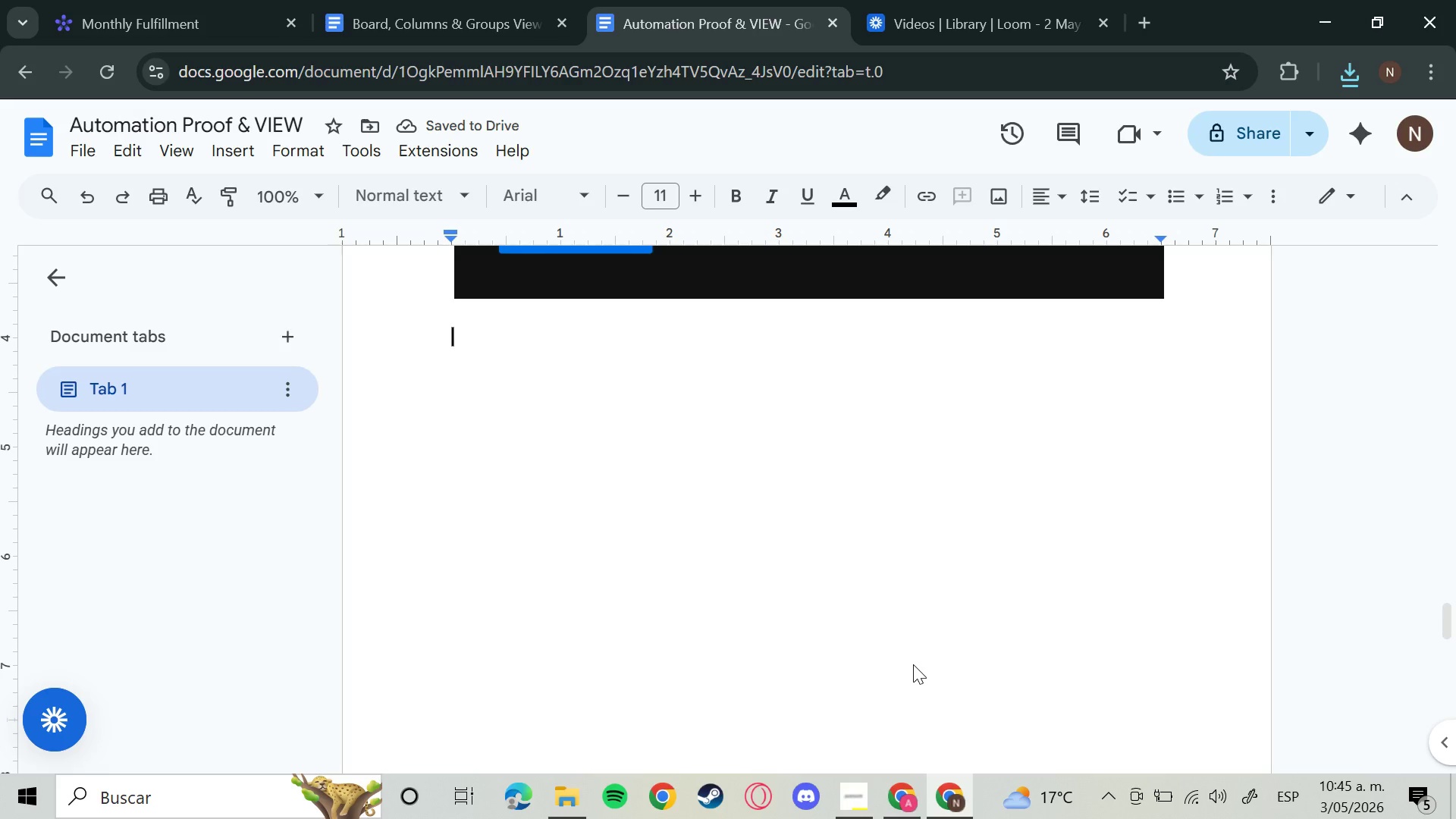 
key(ArrowRight)
 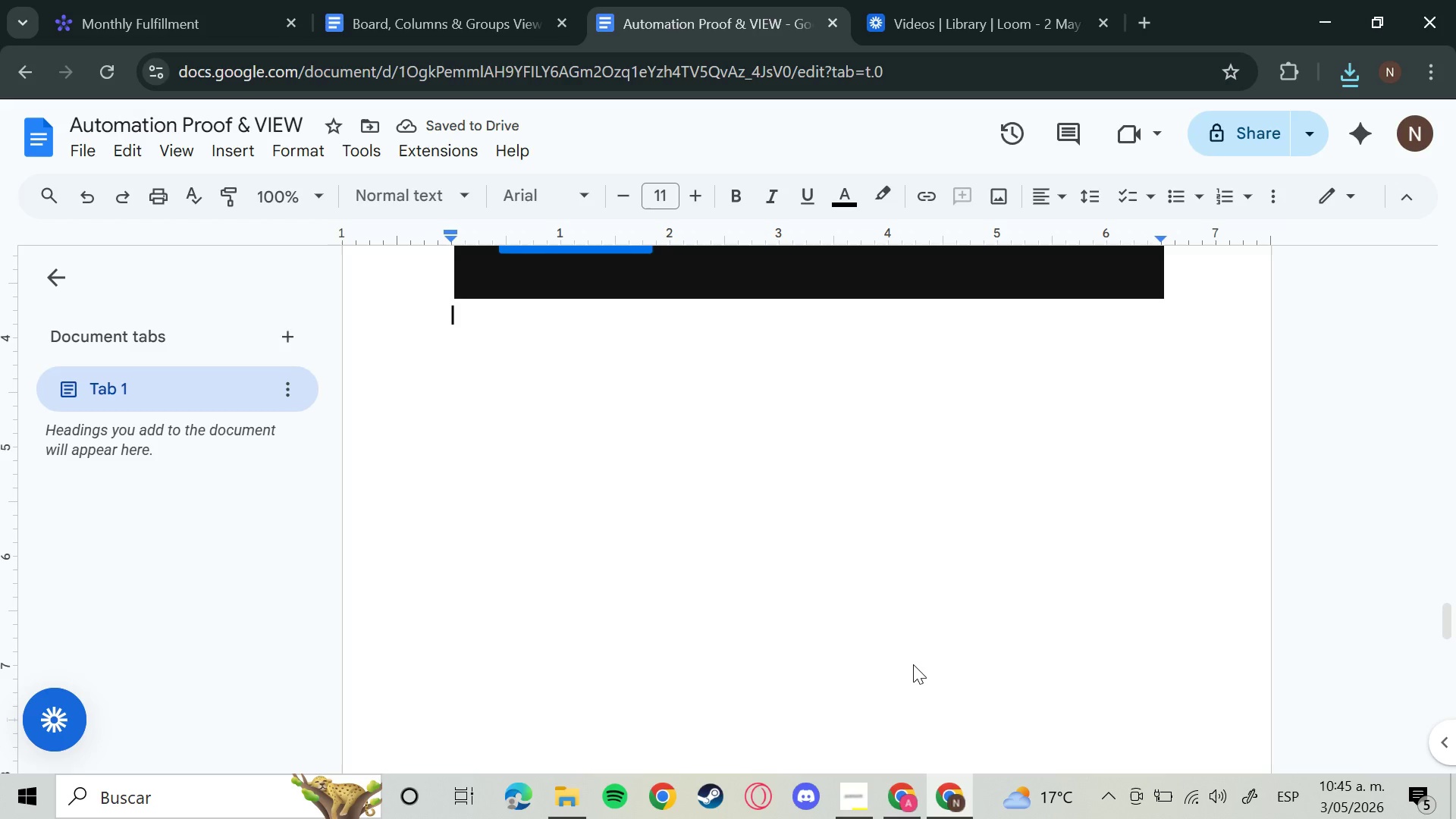 
key(ArrowUp)
 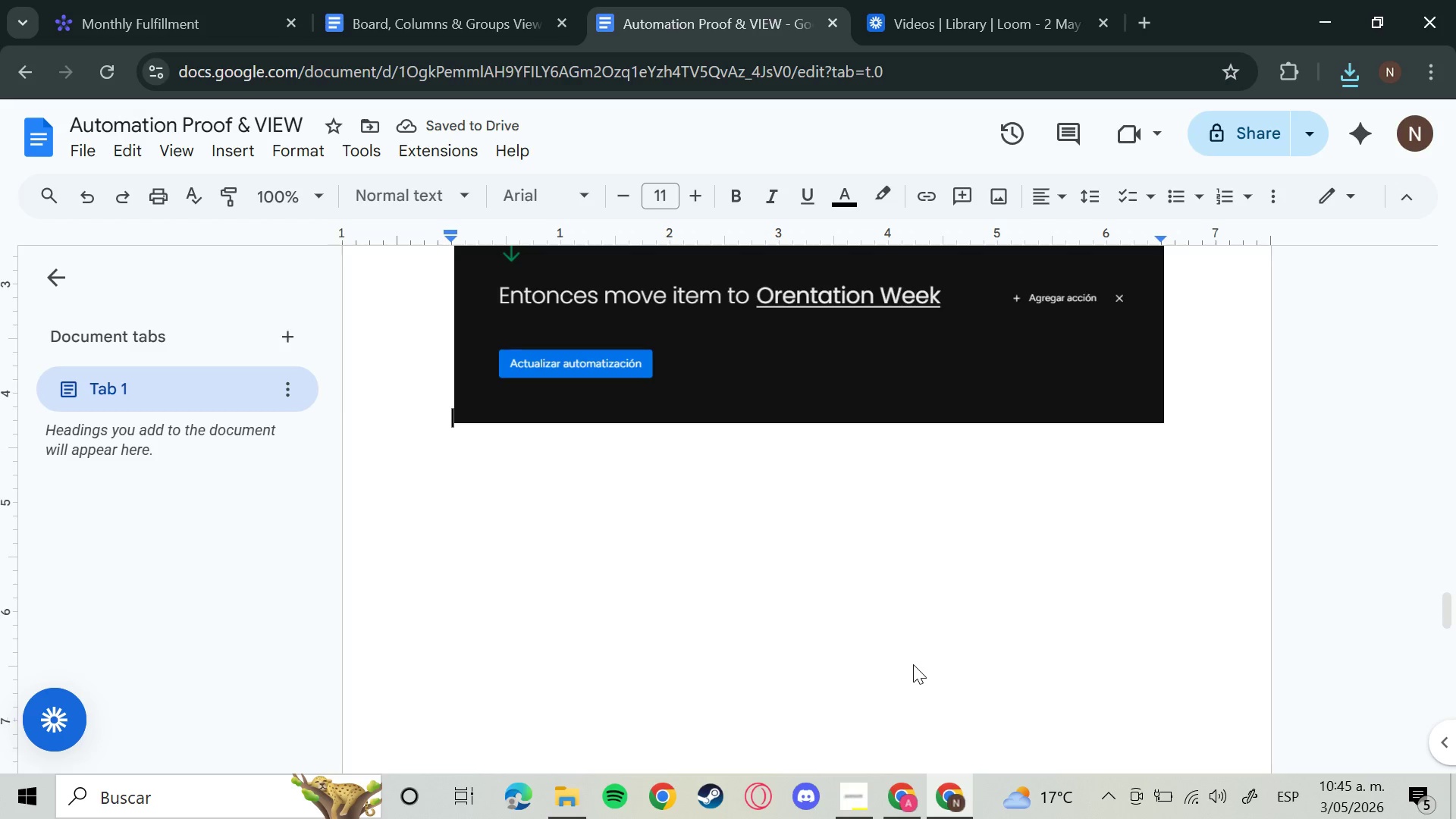 
key(ArrowUp)
 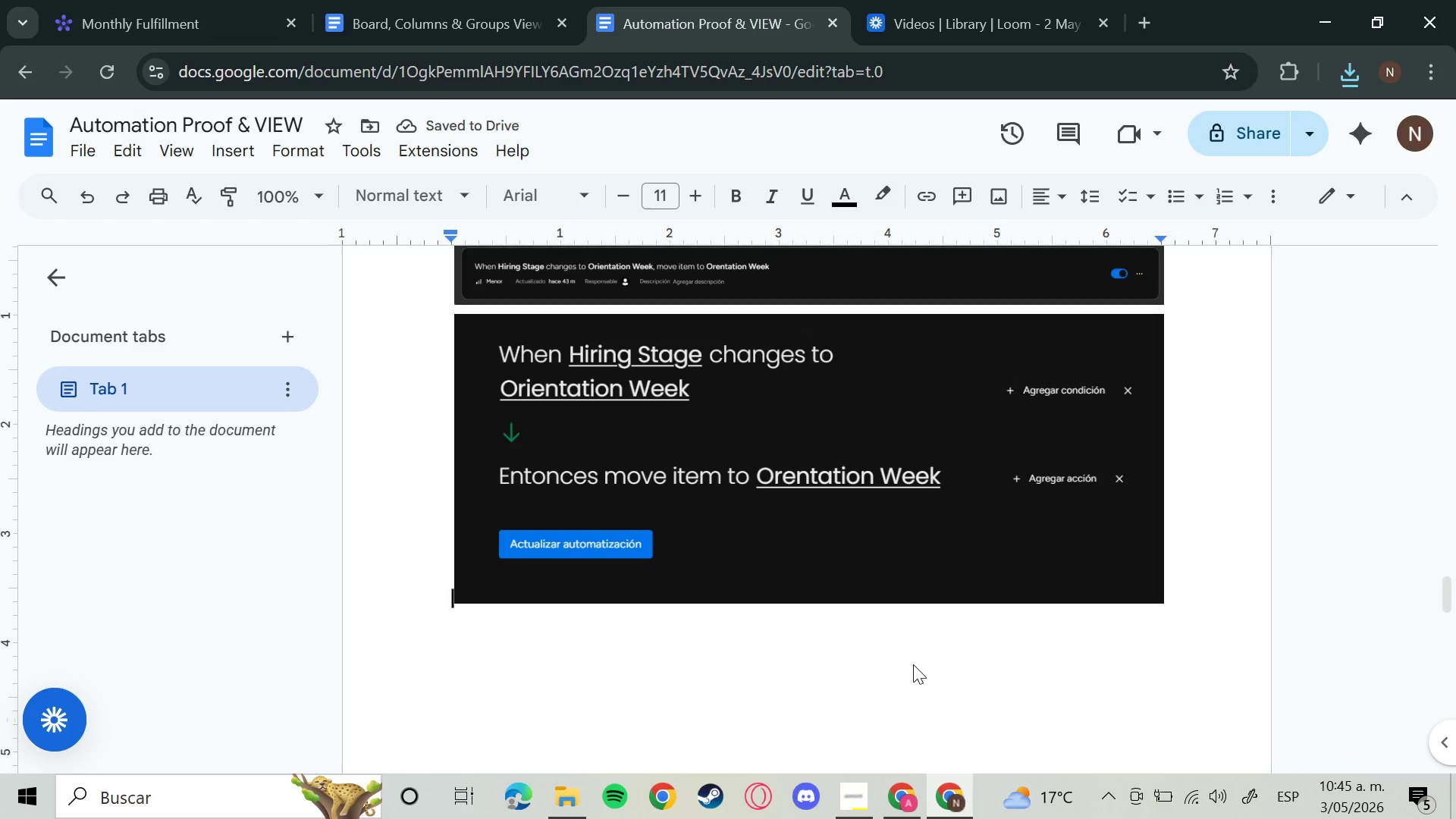 
key(ArrowRight)
 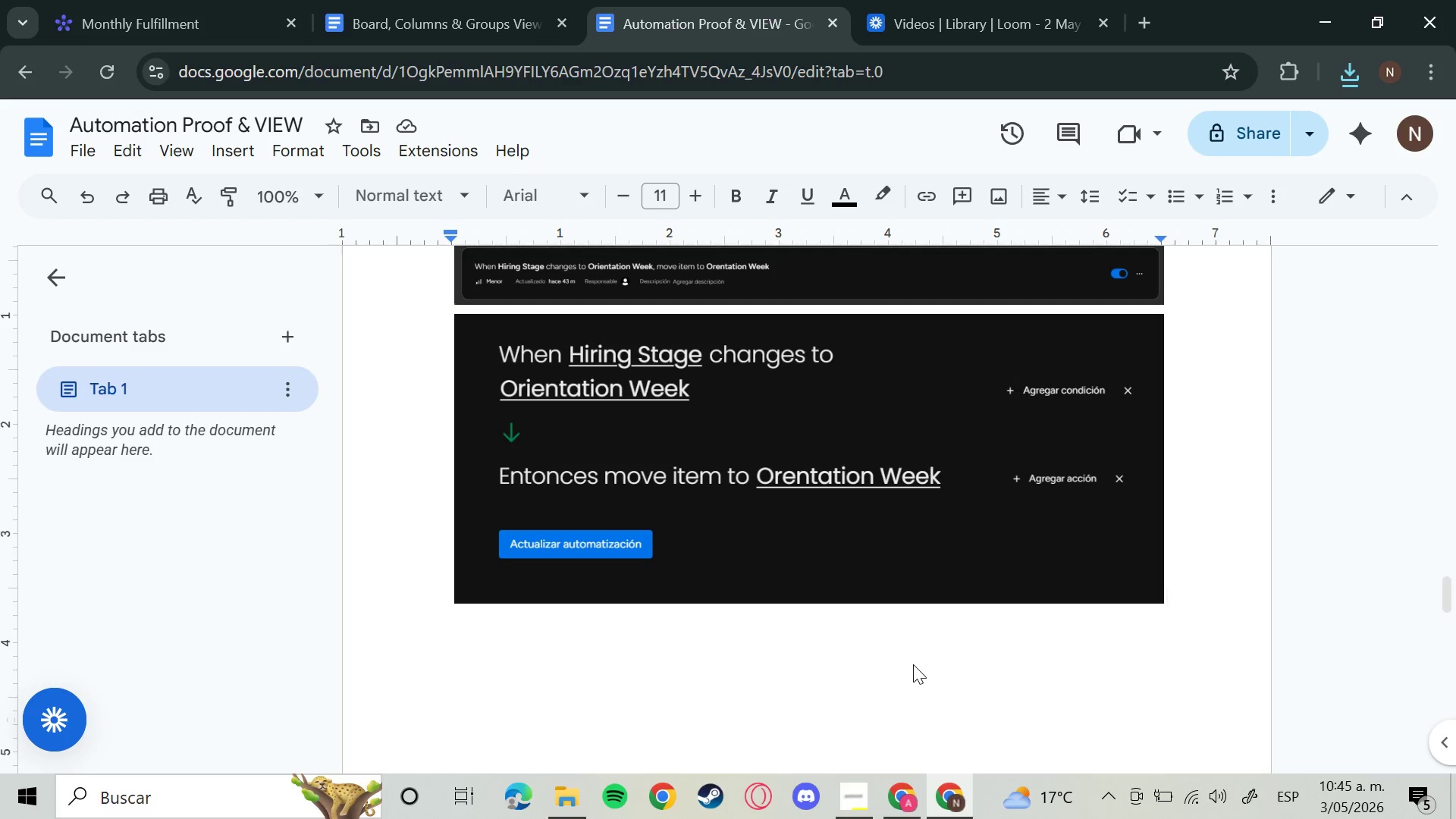 
key(Backspace)
 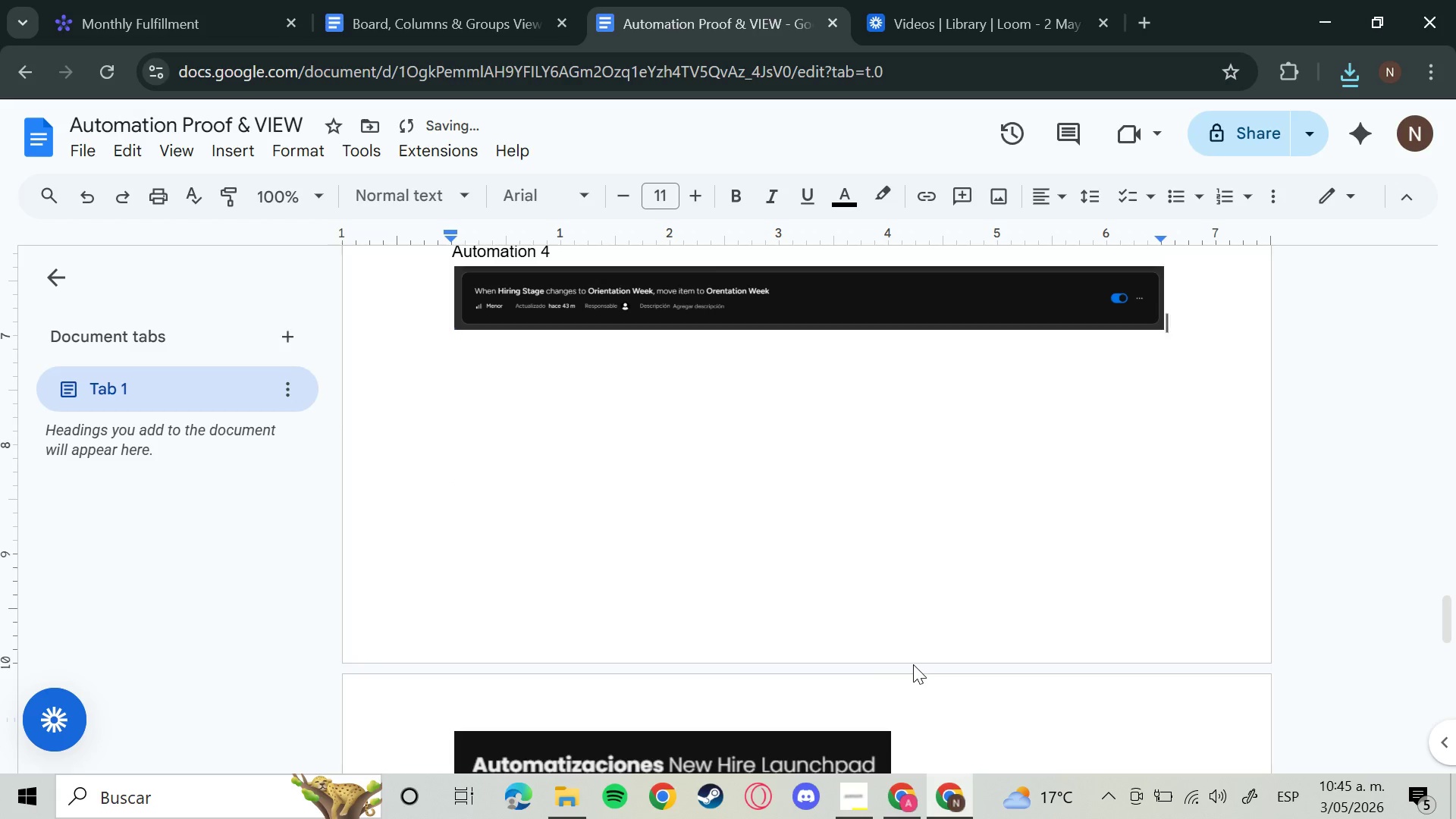 
key(Backspace)
 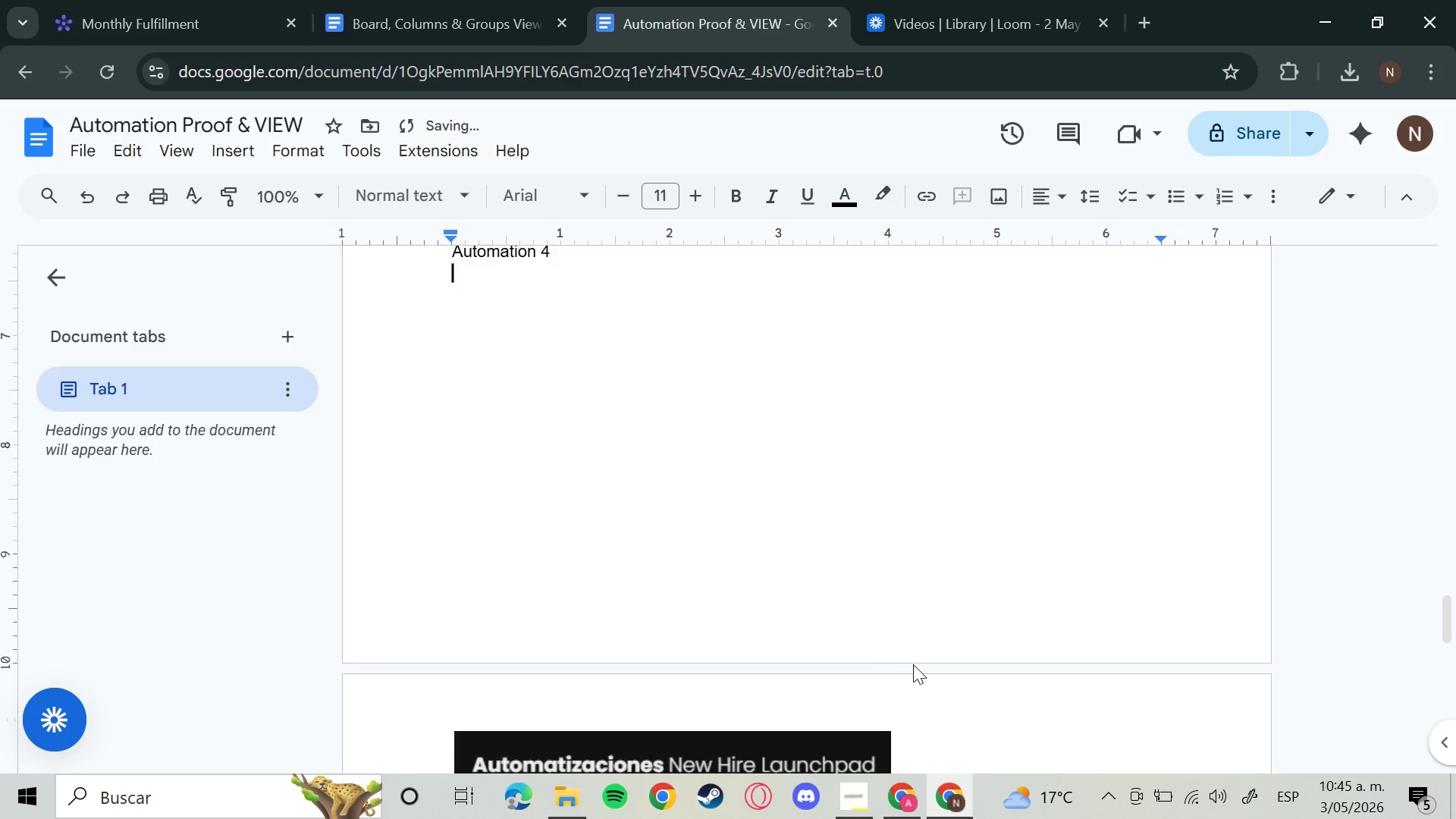 
key(ArrowUp)
 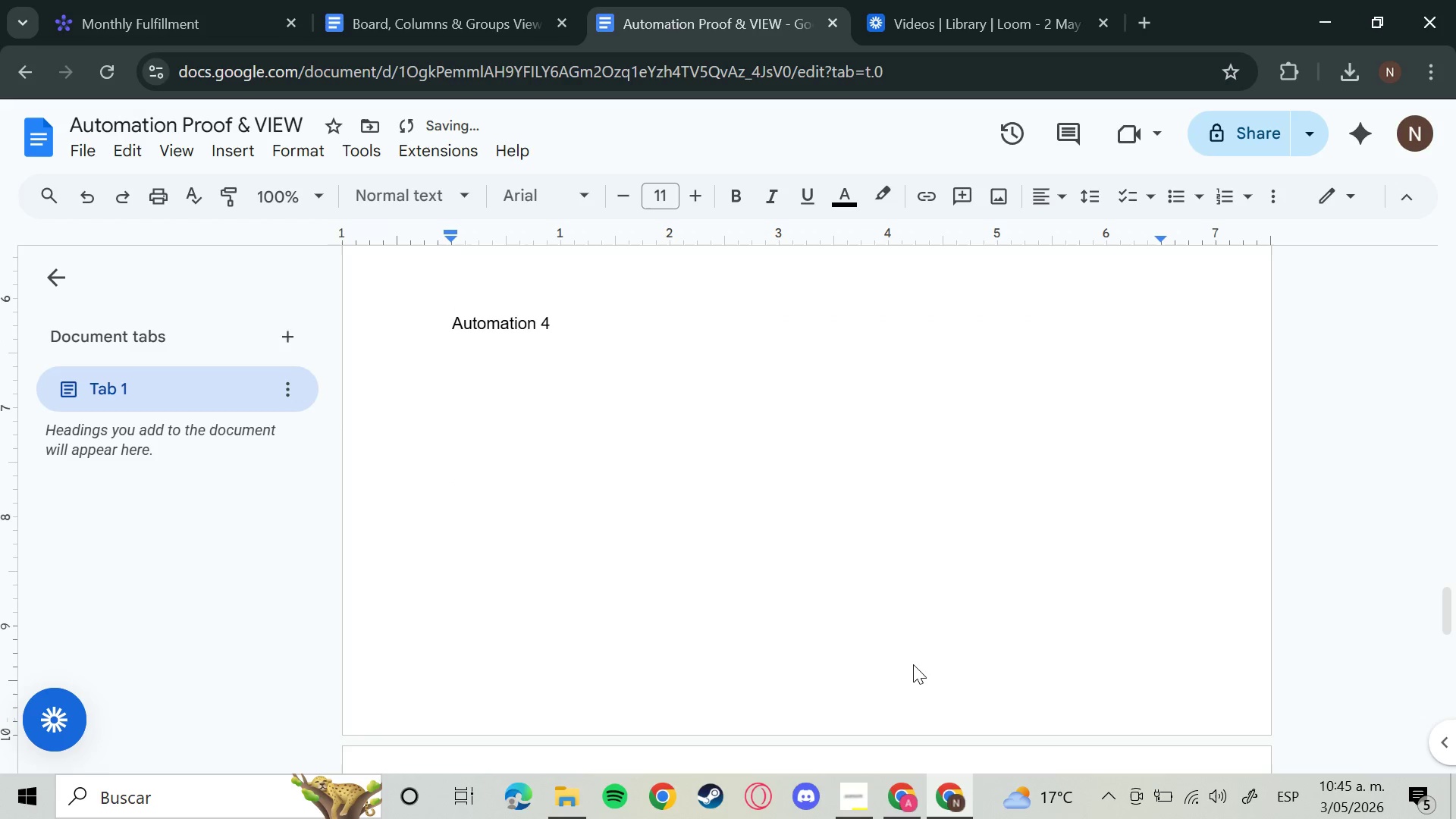 
hold_key(key=ArrowRight, duration=0.72)
 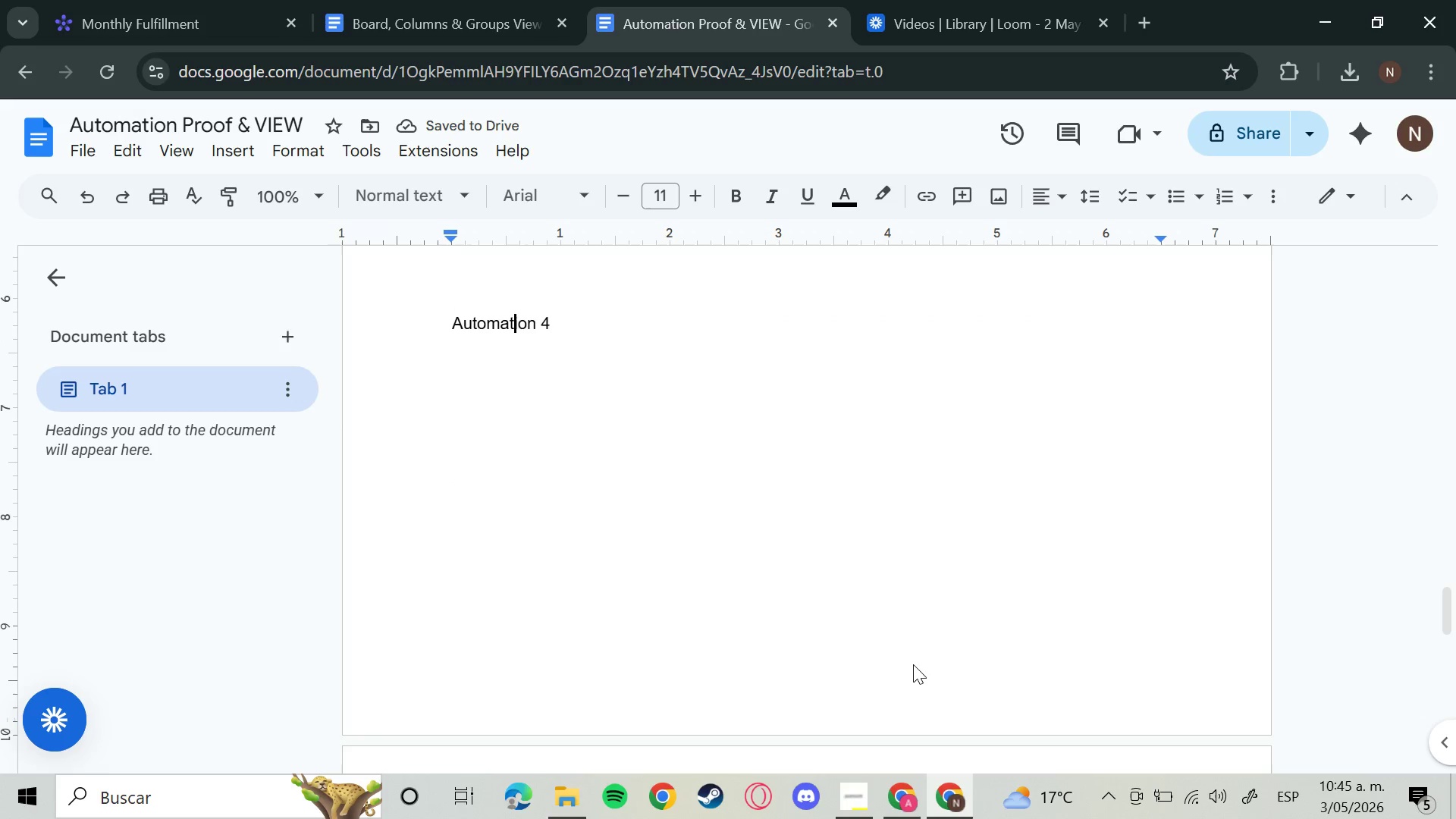 
key(ArrowRight)
 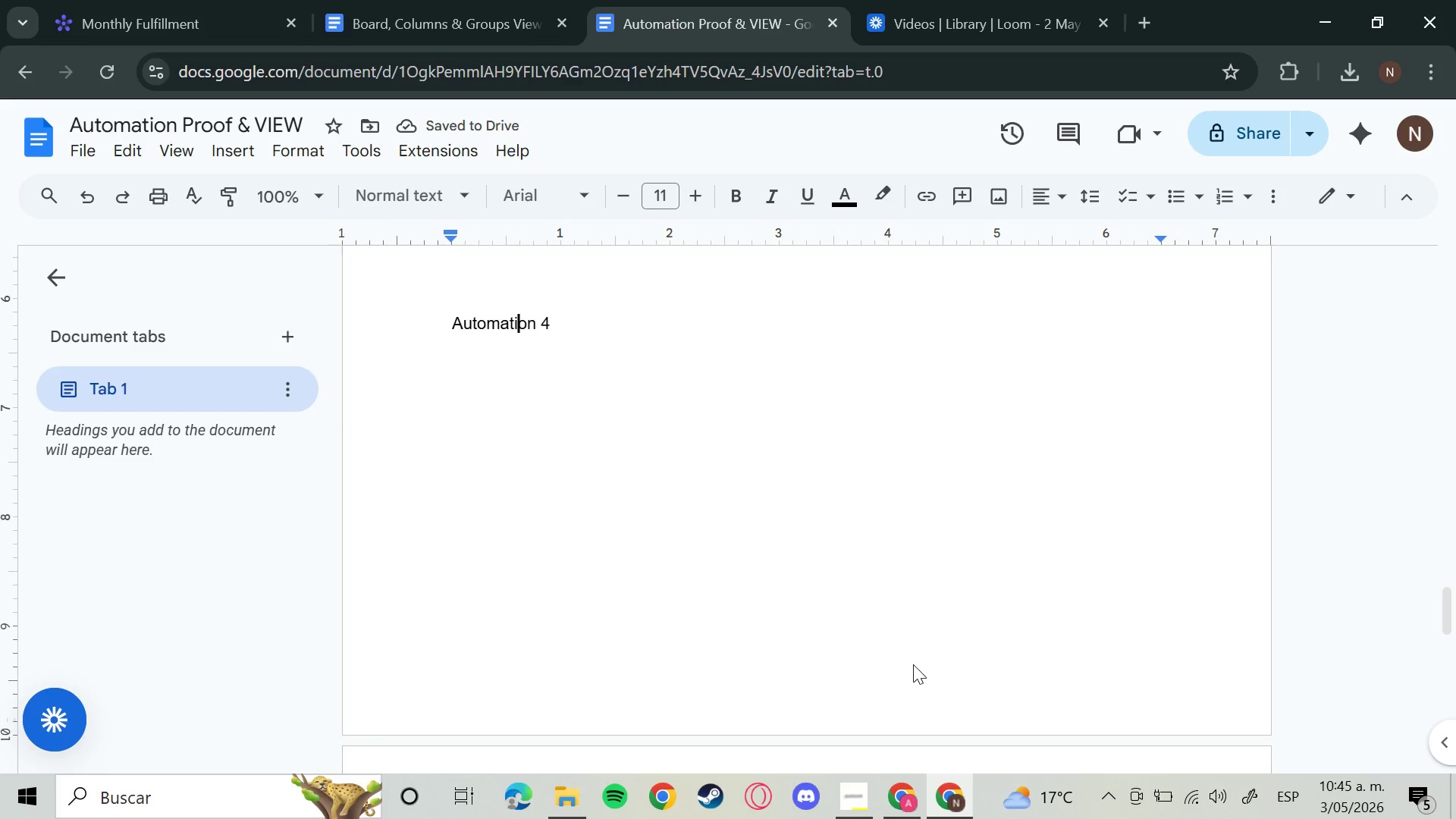 
hold_key(key=ArrowRight, duration=0.56)
 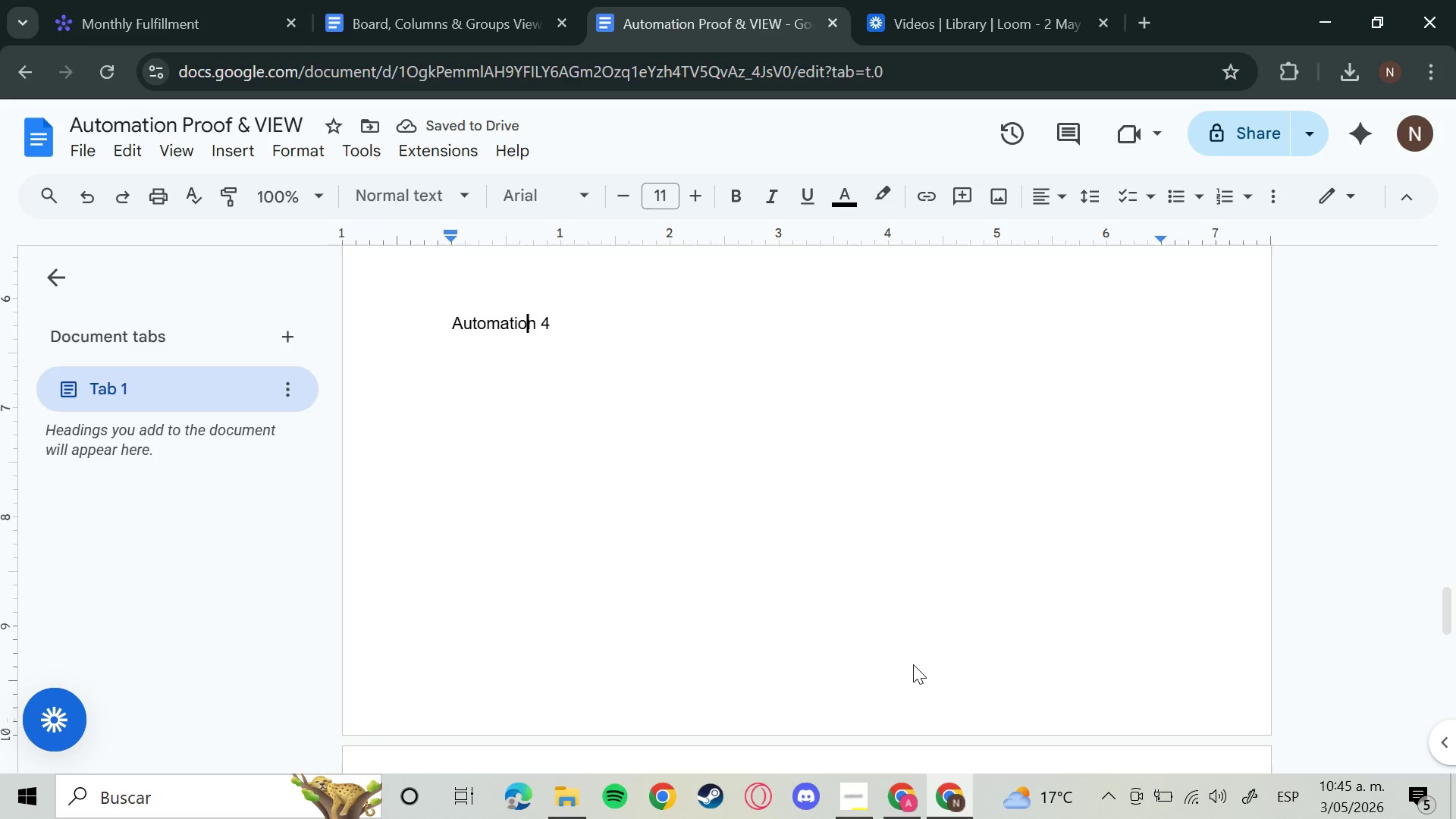 
key(ArrowRight)
 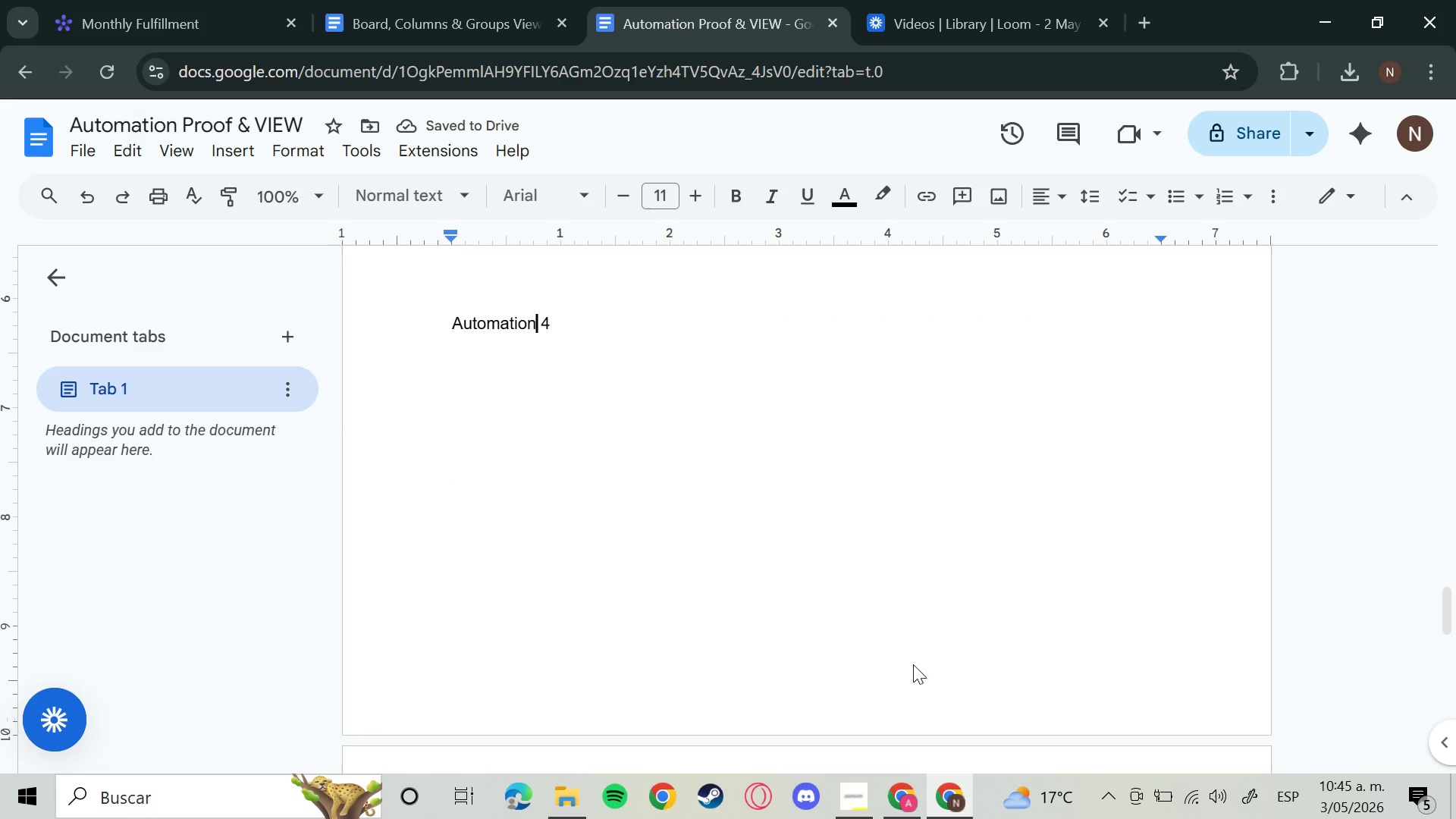 
key(ArrowRight)
 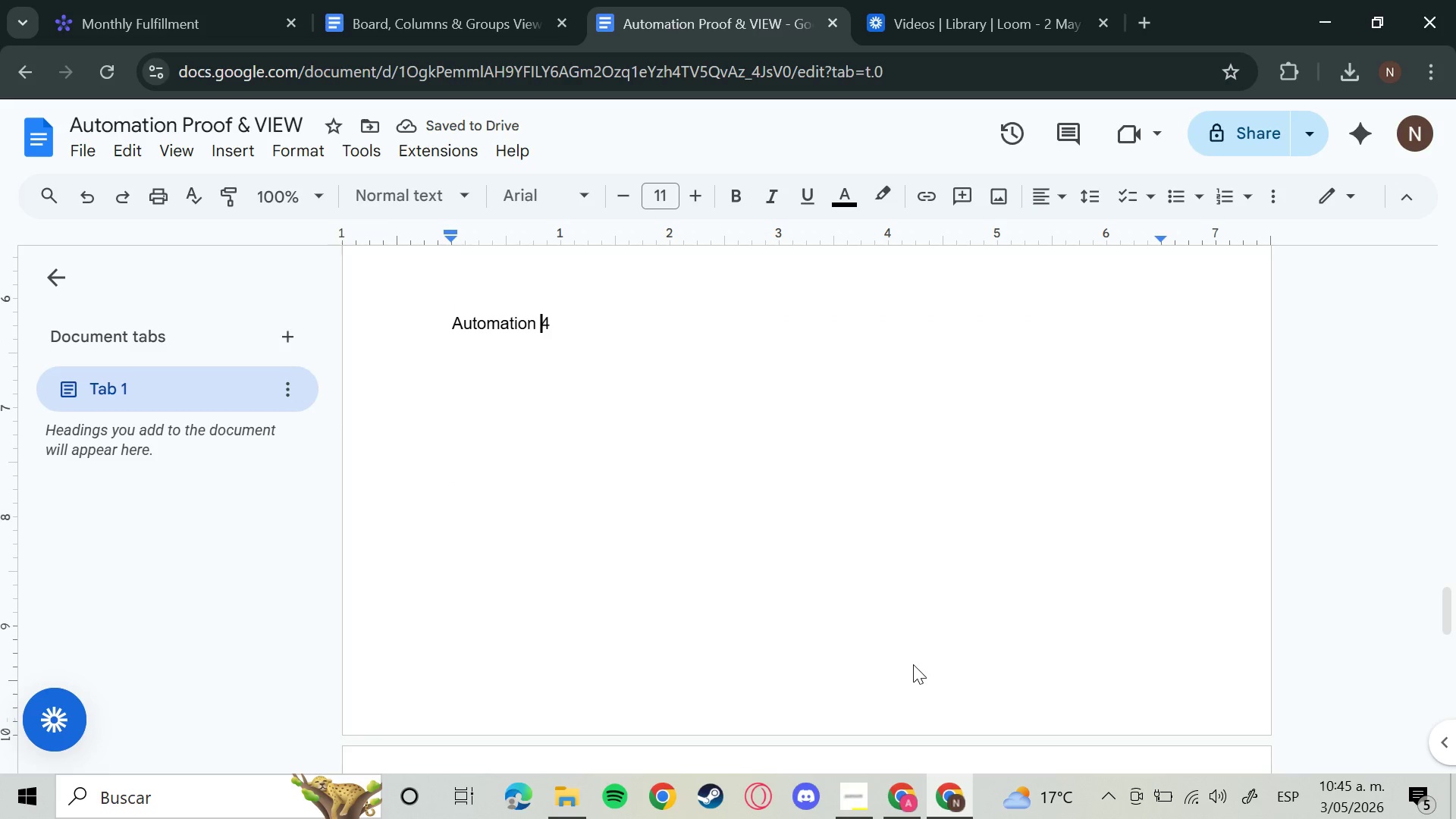 
key(ArrowRight)
 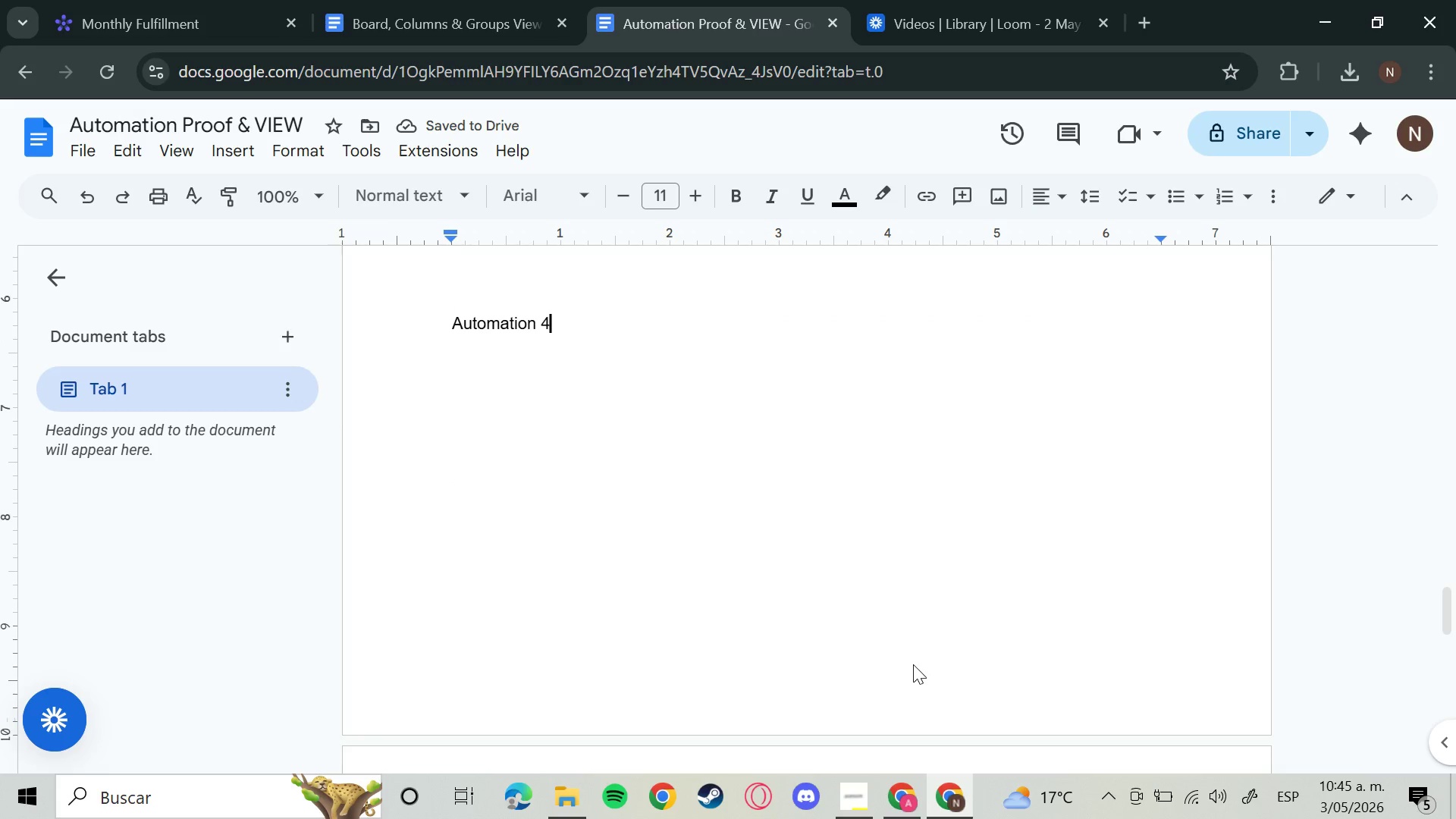 
key(ArrowRight)
 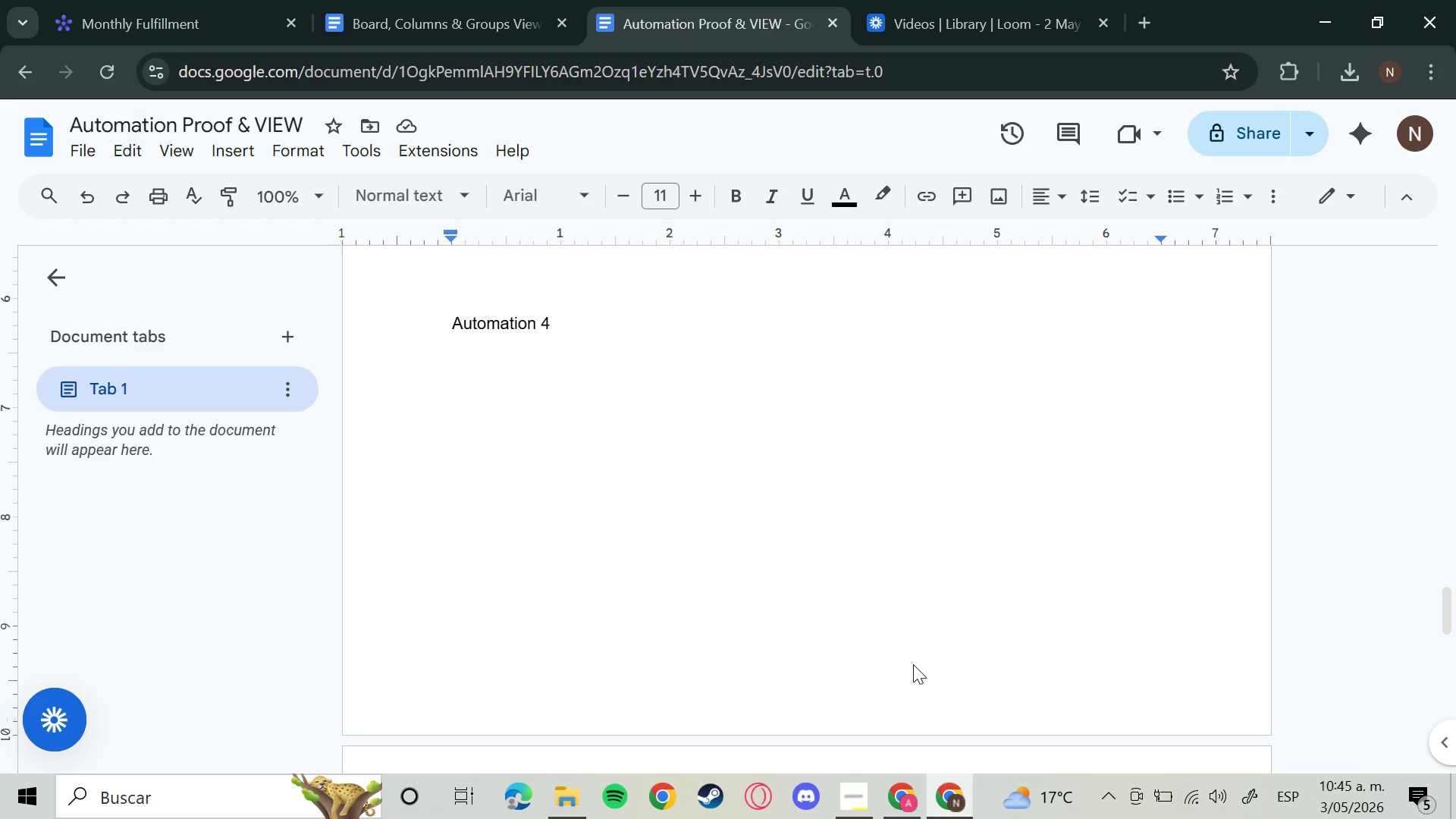 
key(Enter)
 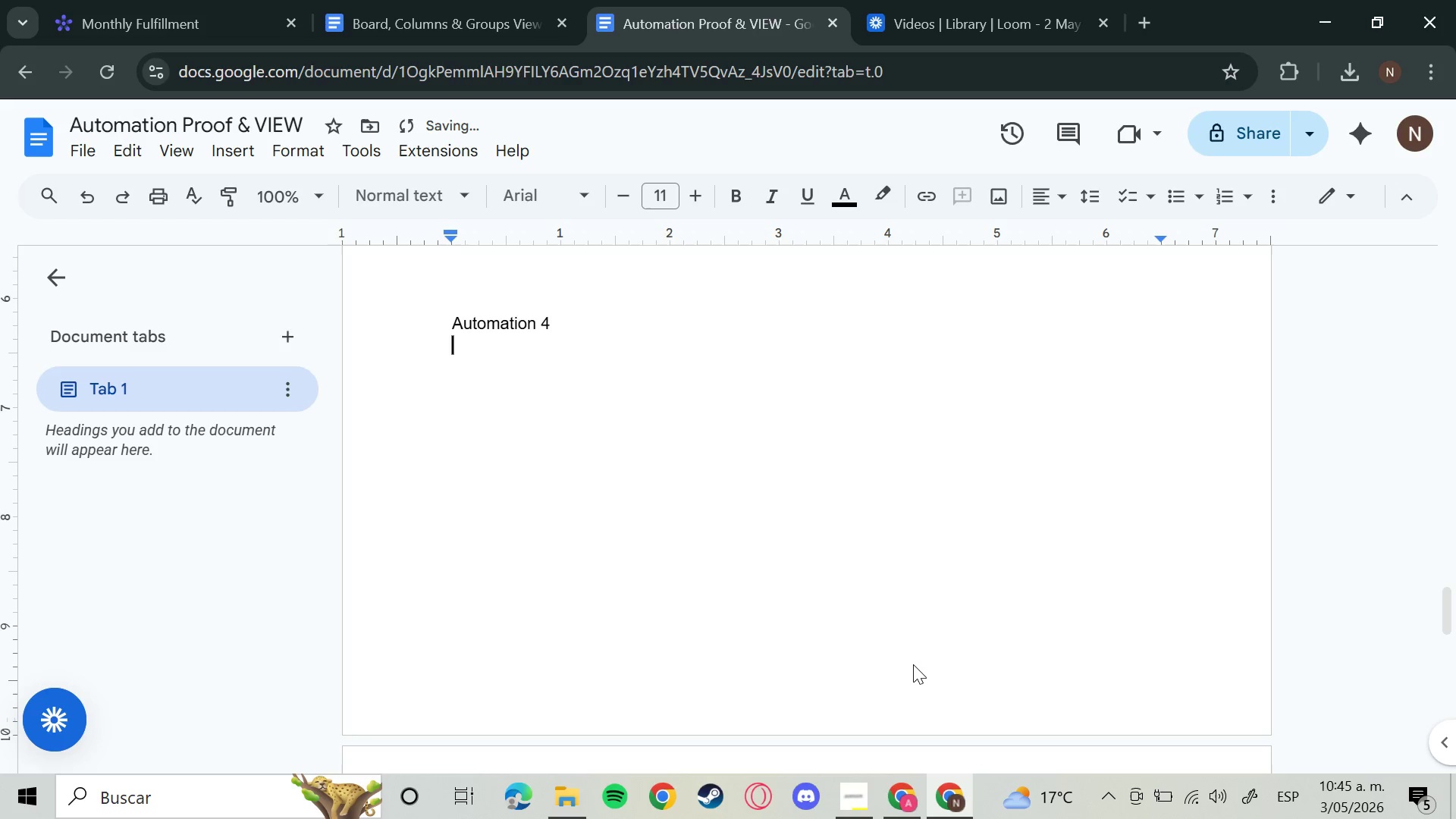 
key(Enter)
 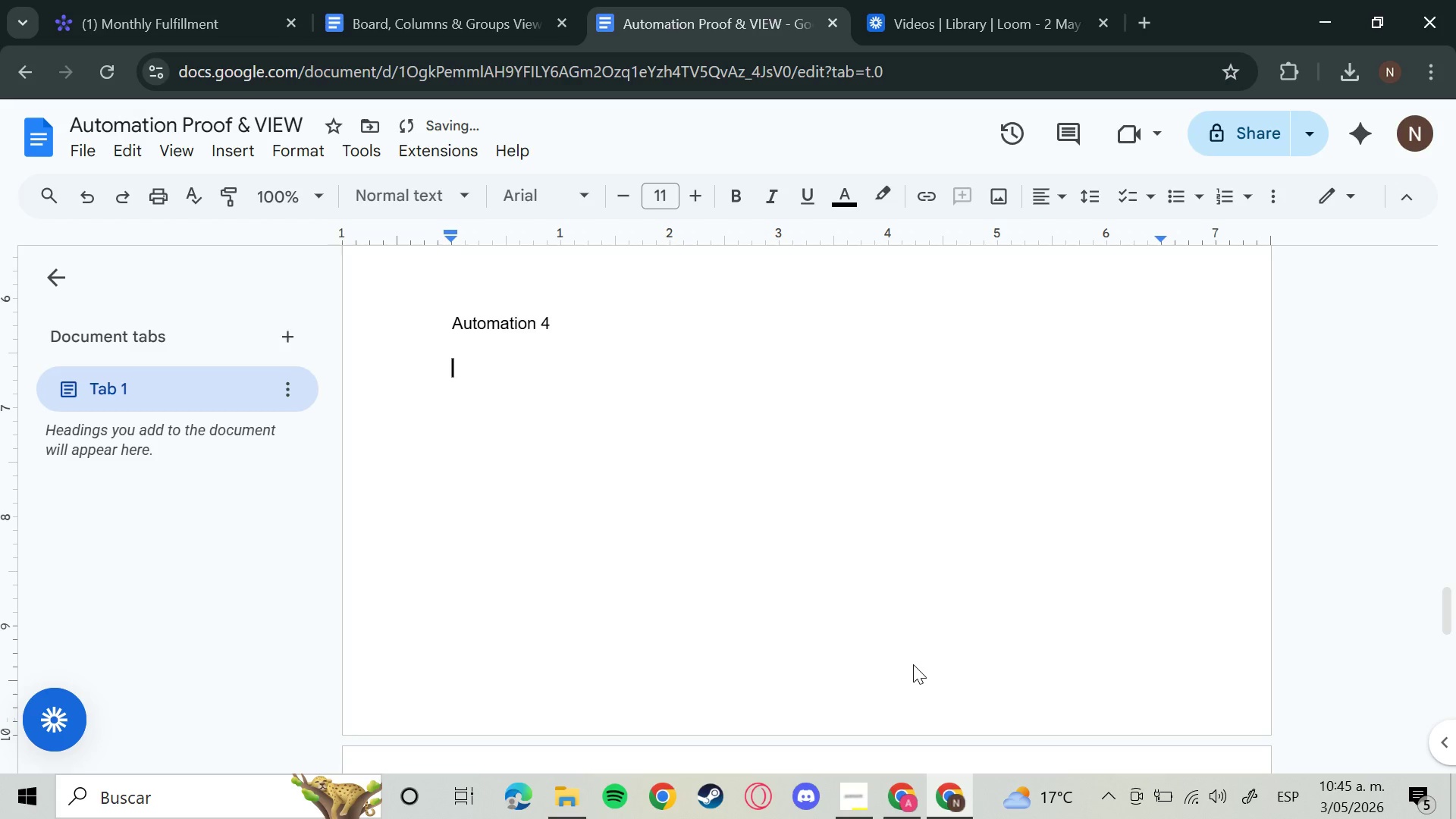 
hold_key(key=ArrowUp, duration=0.42)
 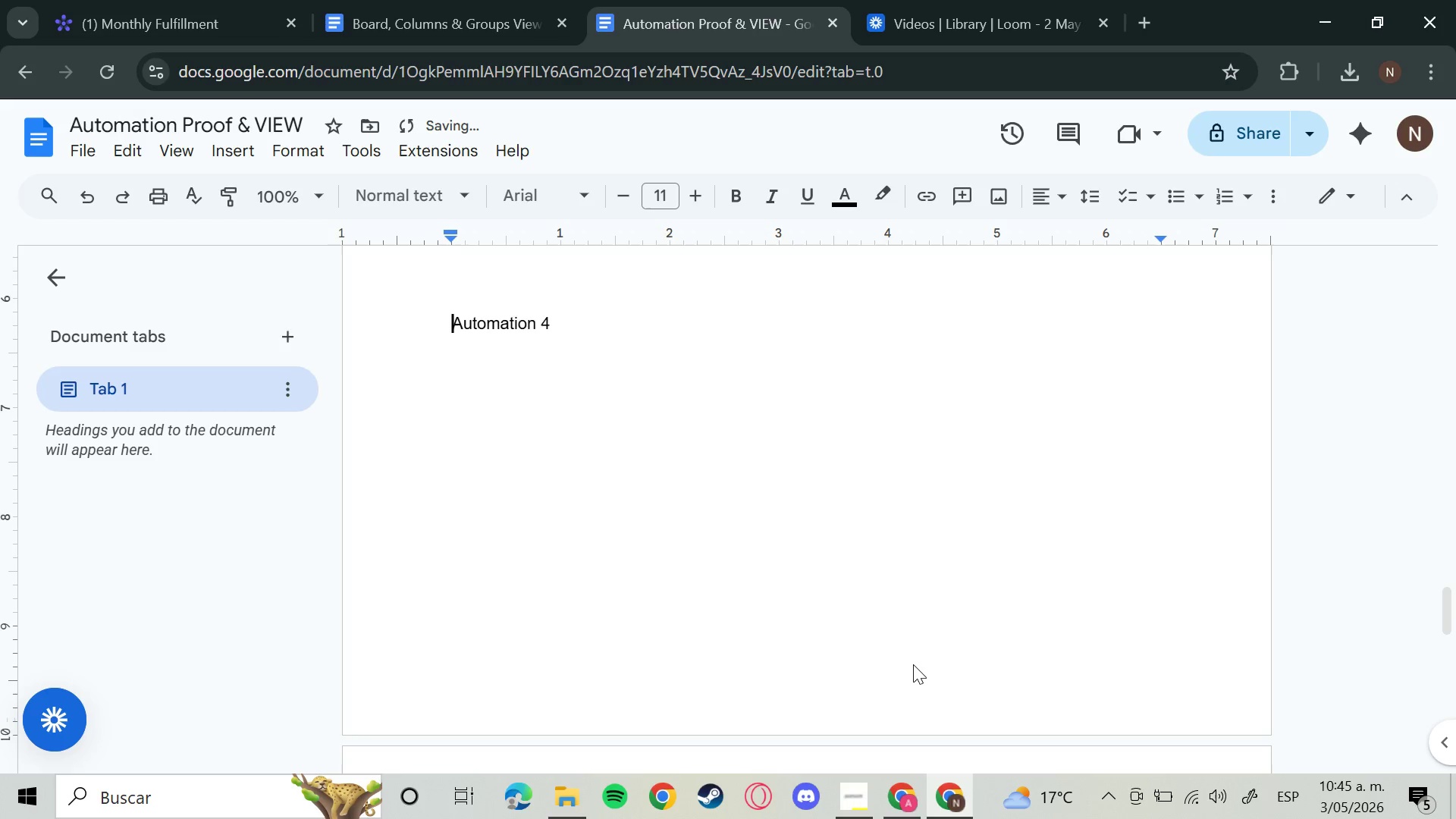 
key(ArrowUp)
 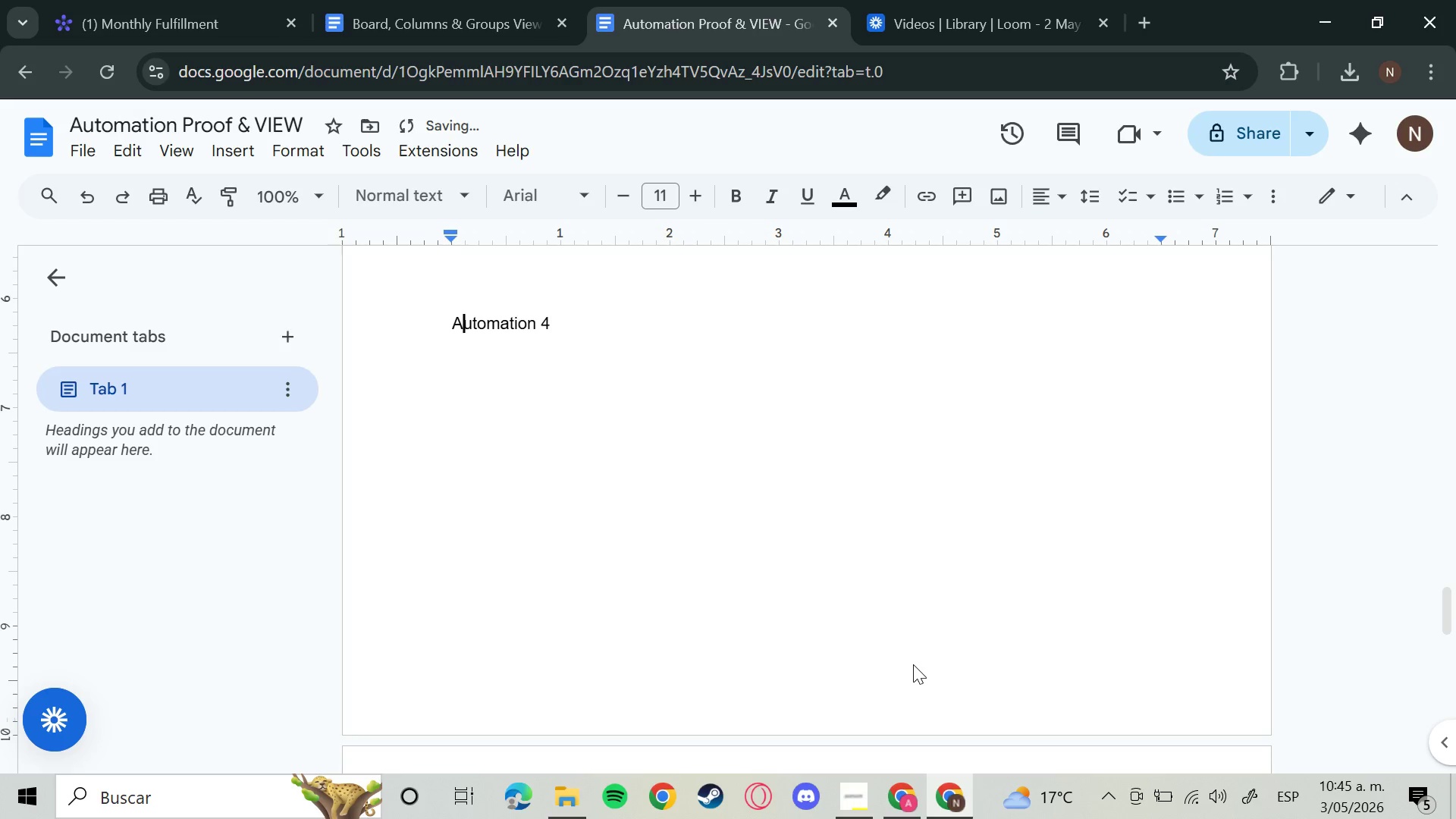 
key(ArrowRight)
 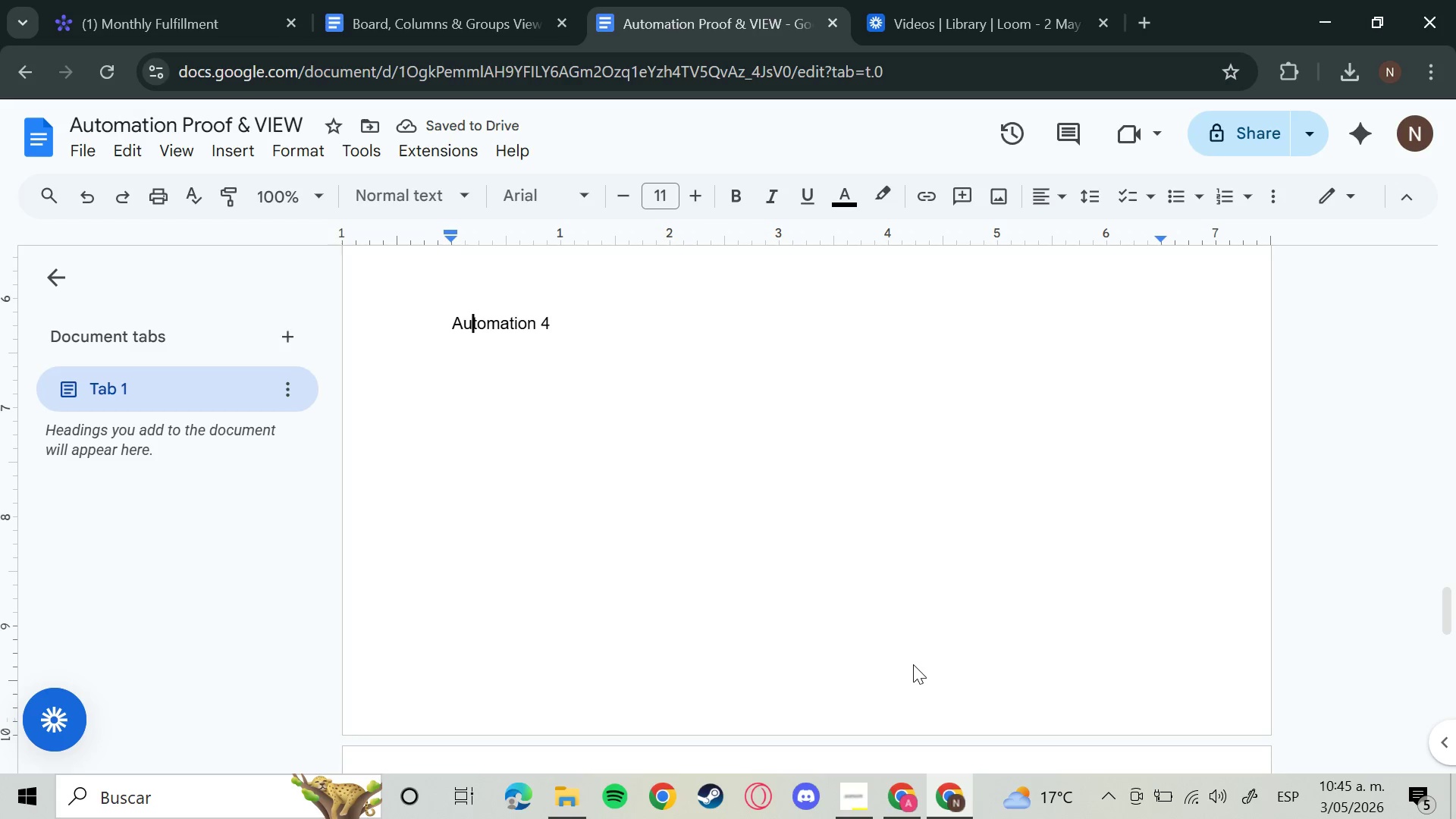 
key(ArrowRight)
 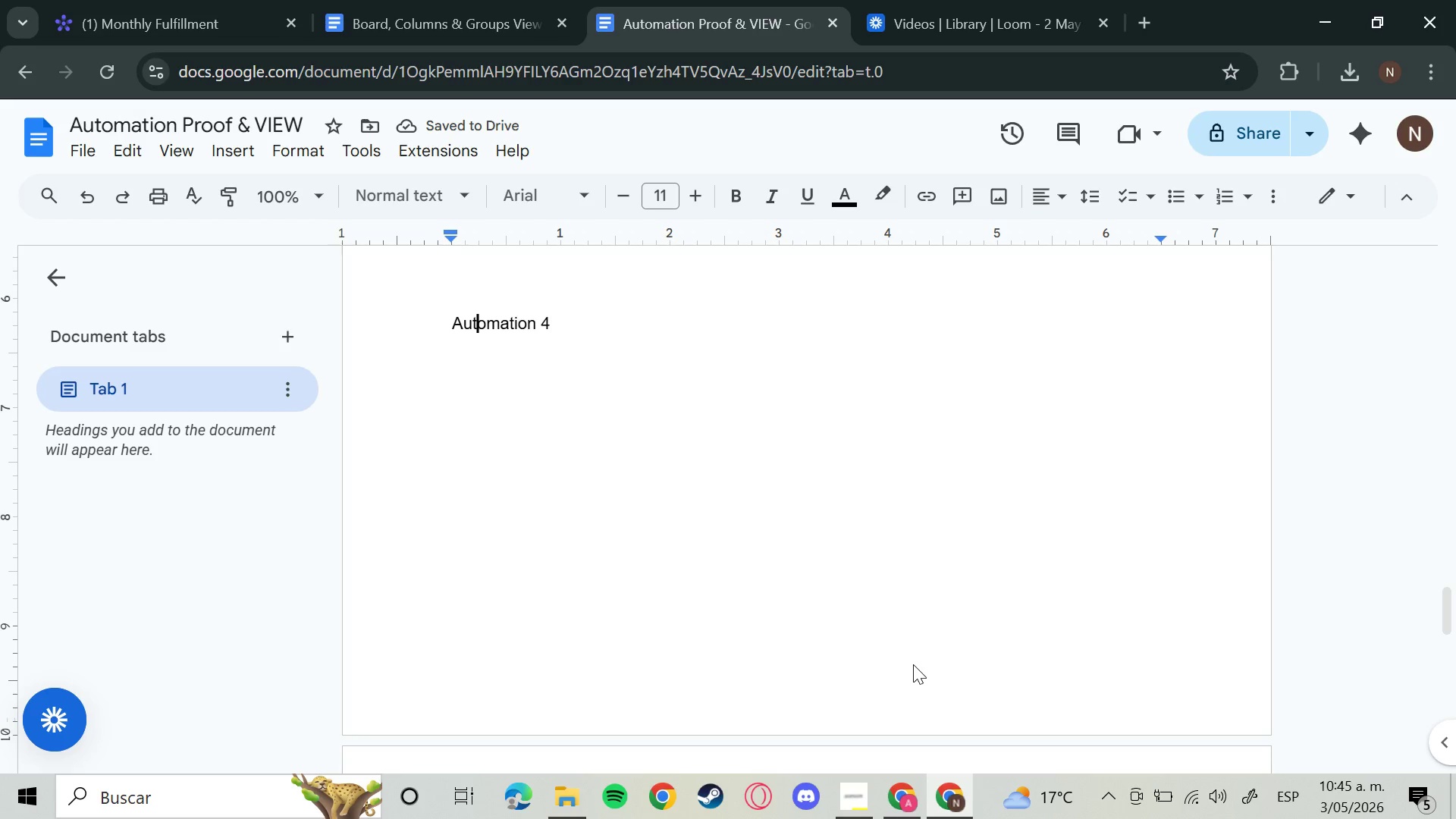 
key(ArrowRight)
 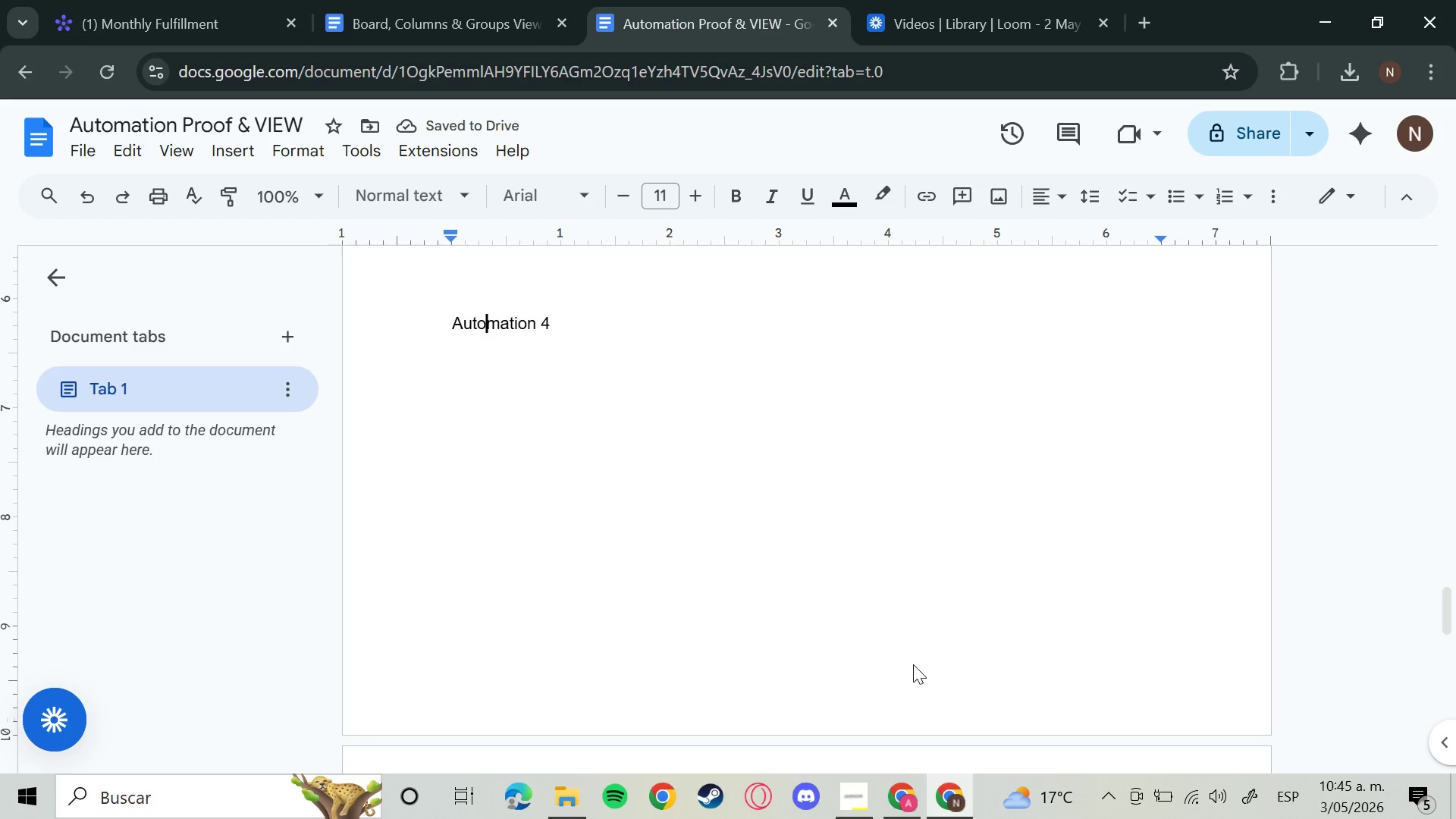 
key(ArrowRight)
 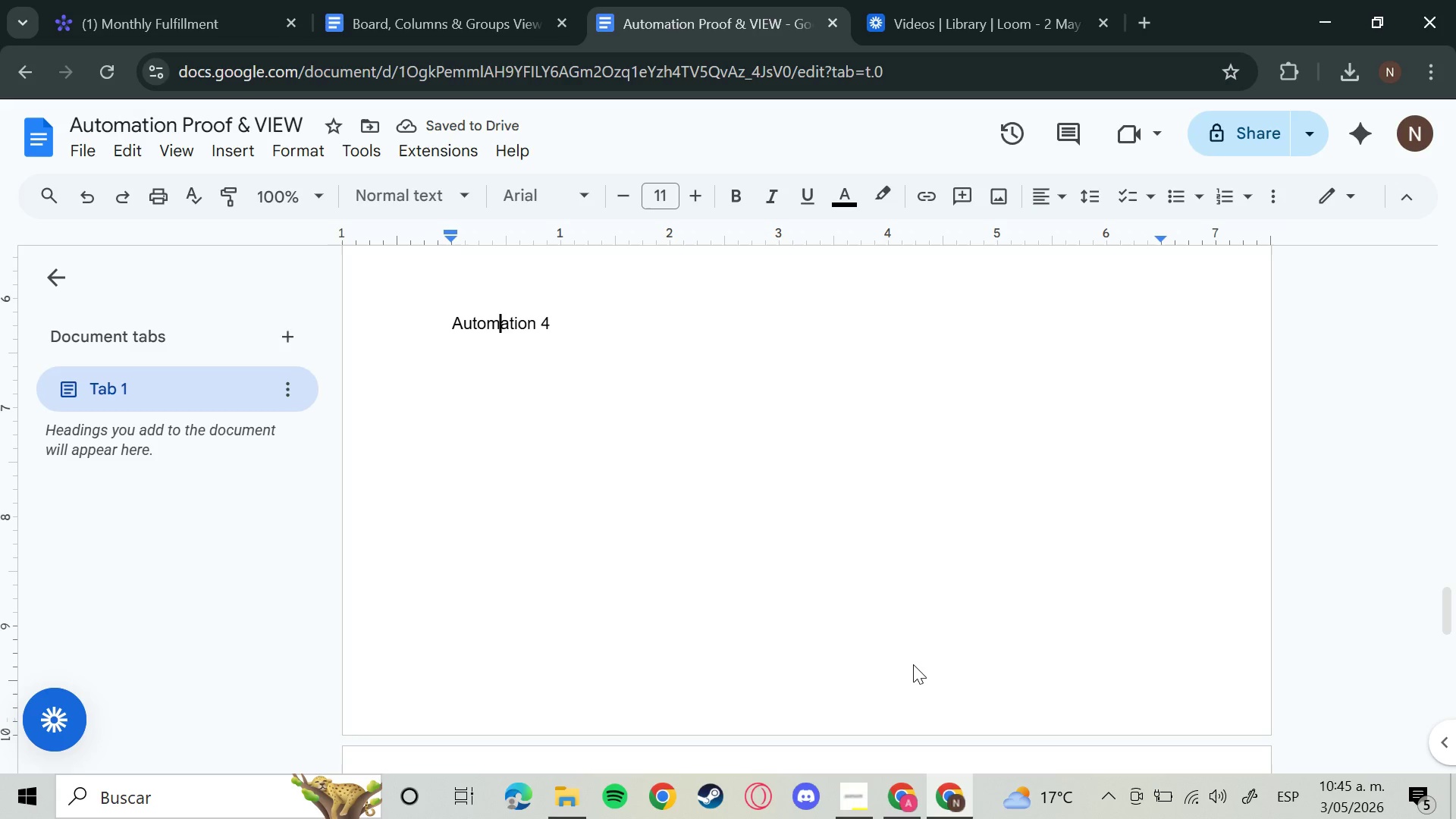 
key(ArrowRight)
 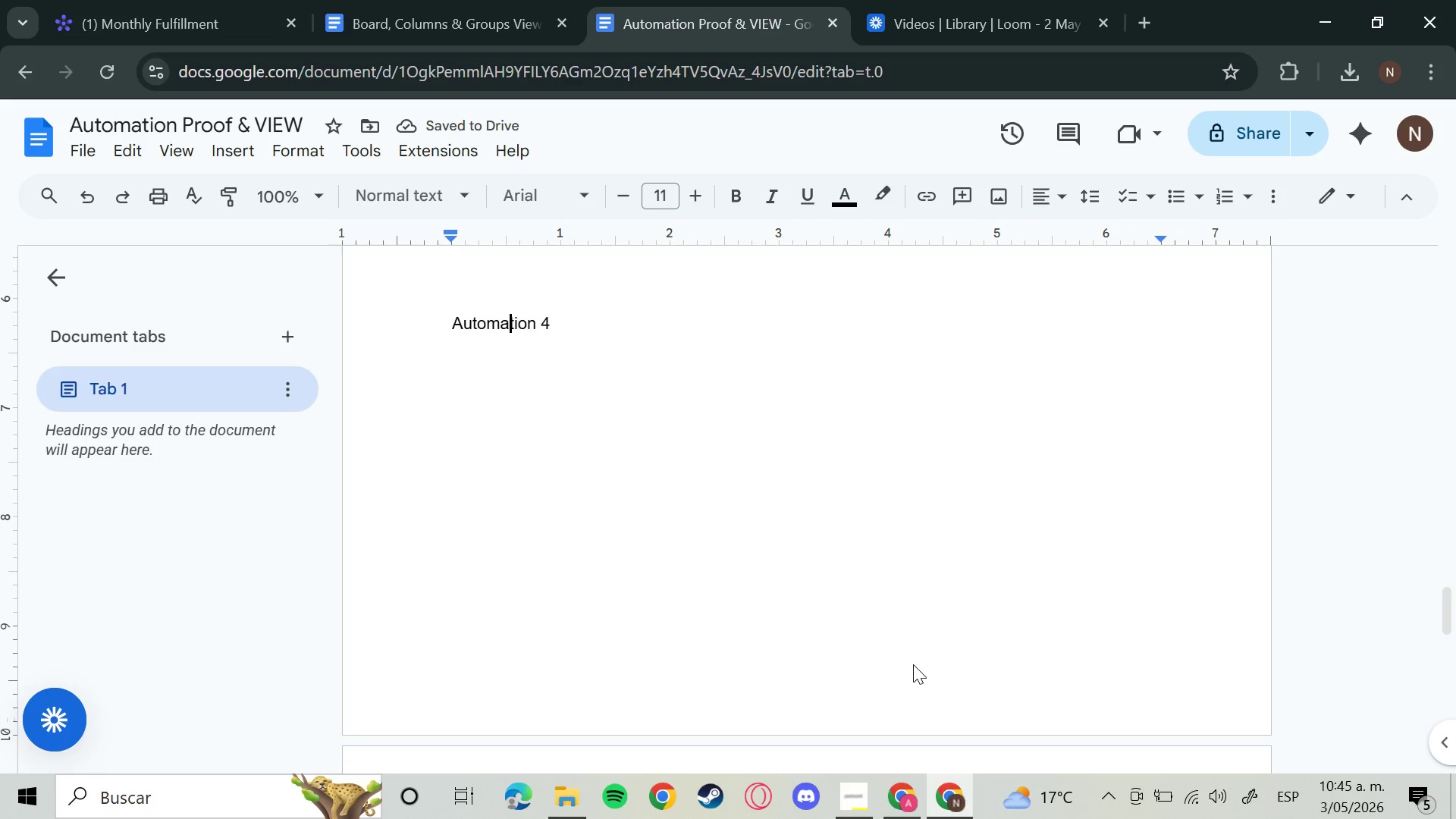 
key(ArrowRight)
 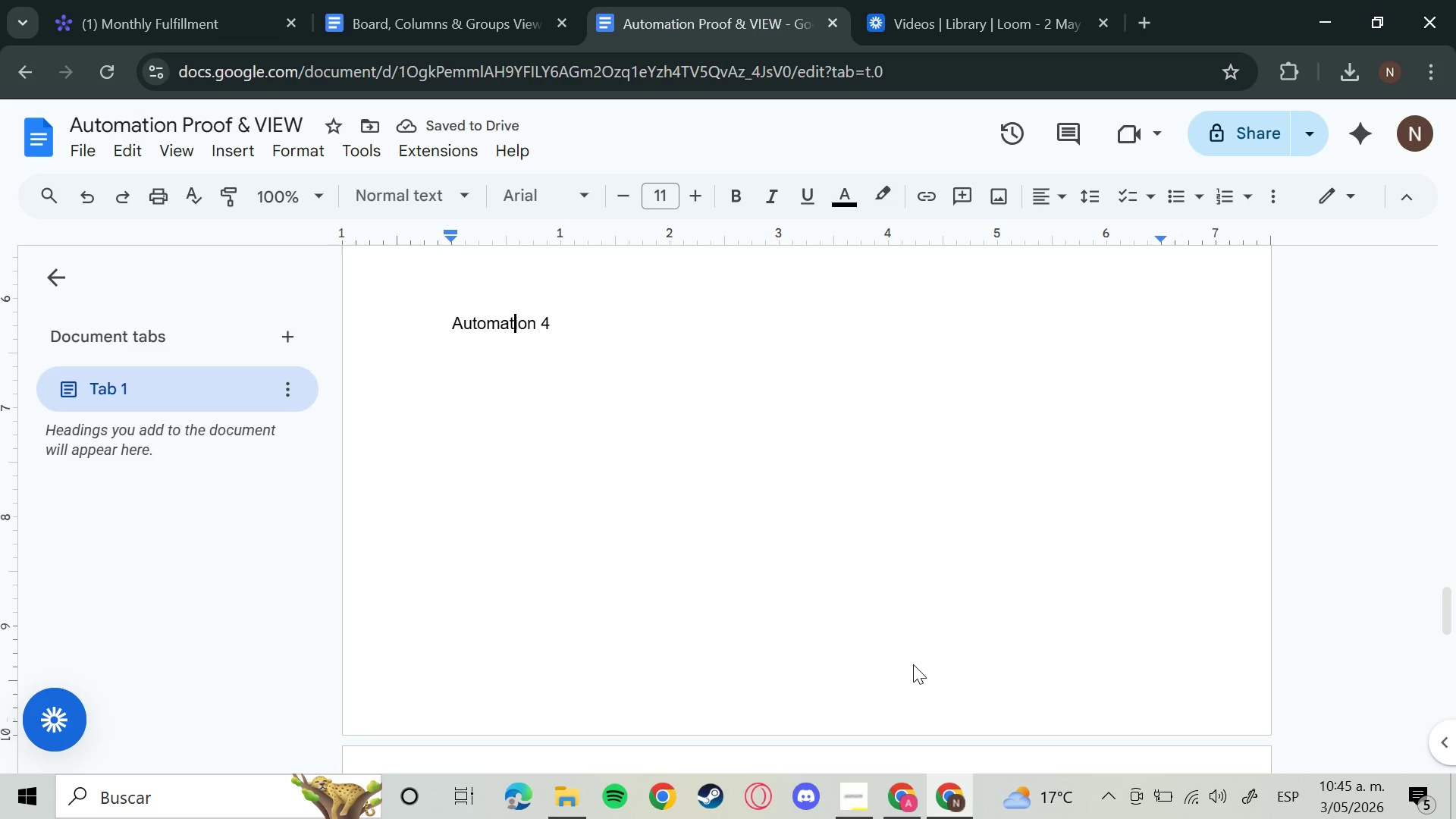 
key(ArrowRight)
 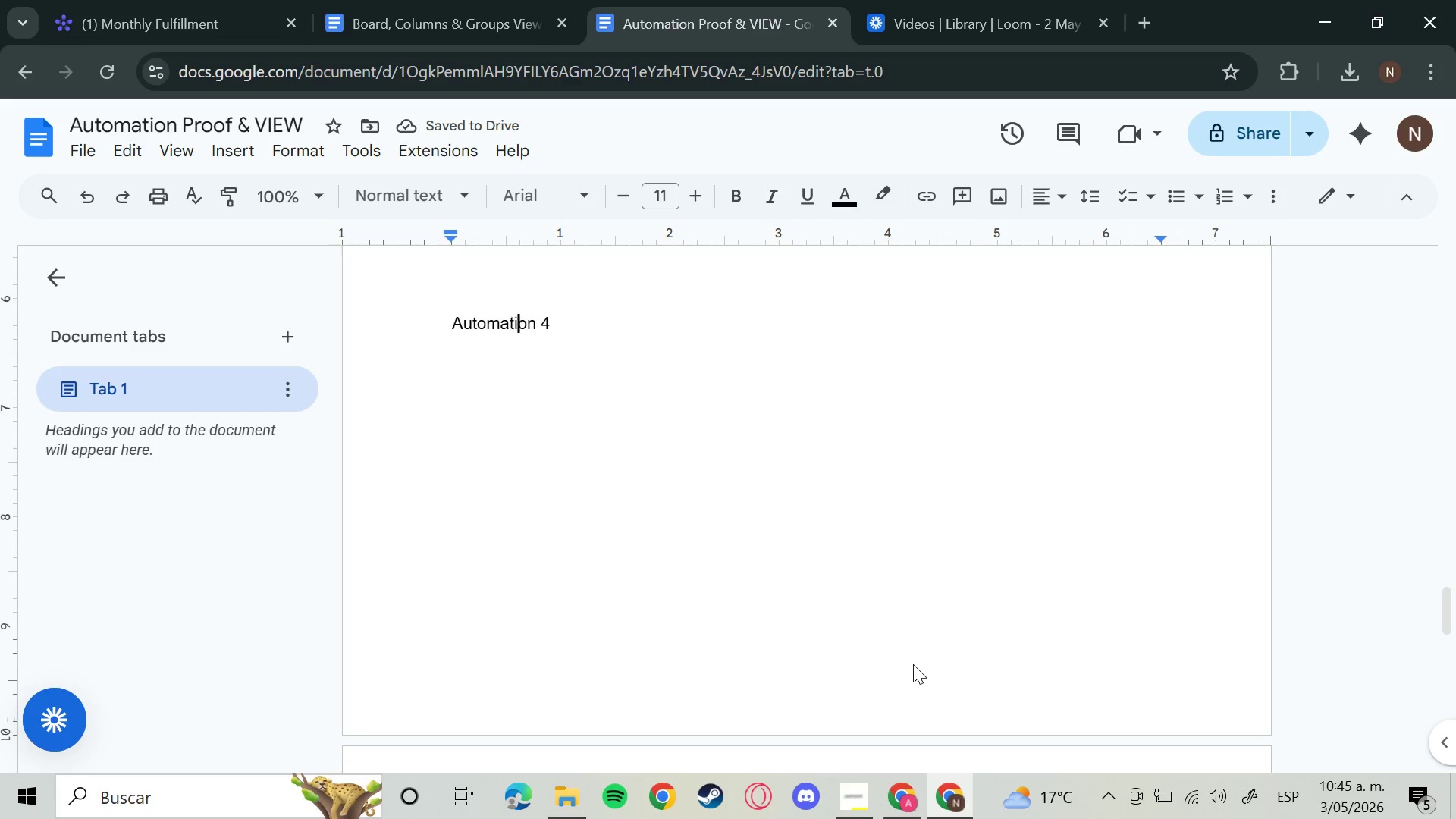 
key(ArrowRight)
 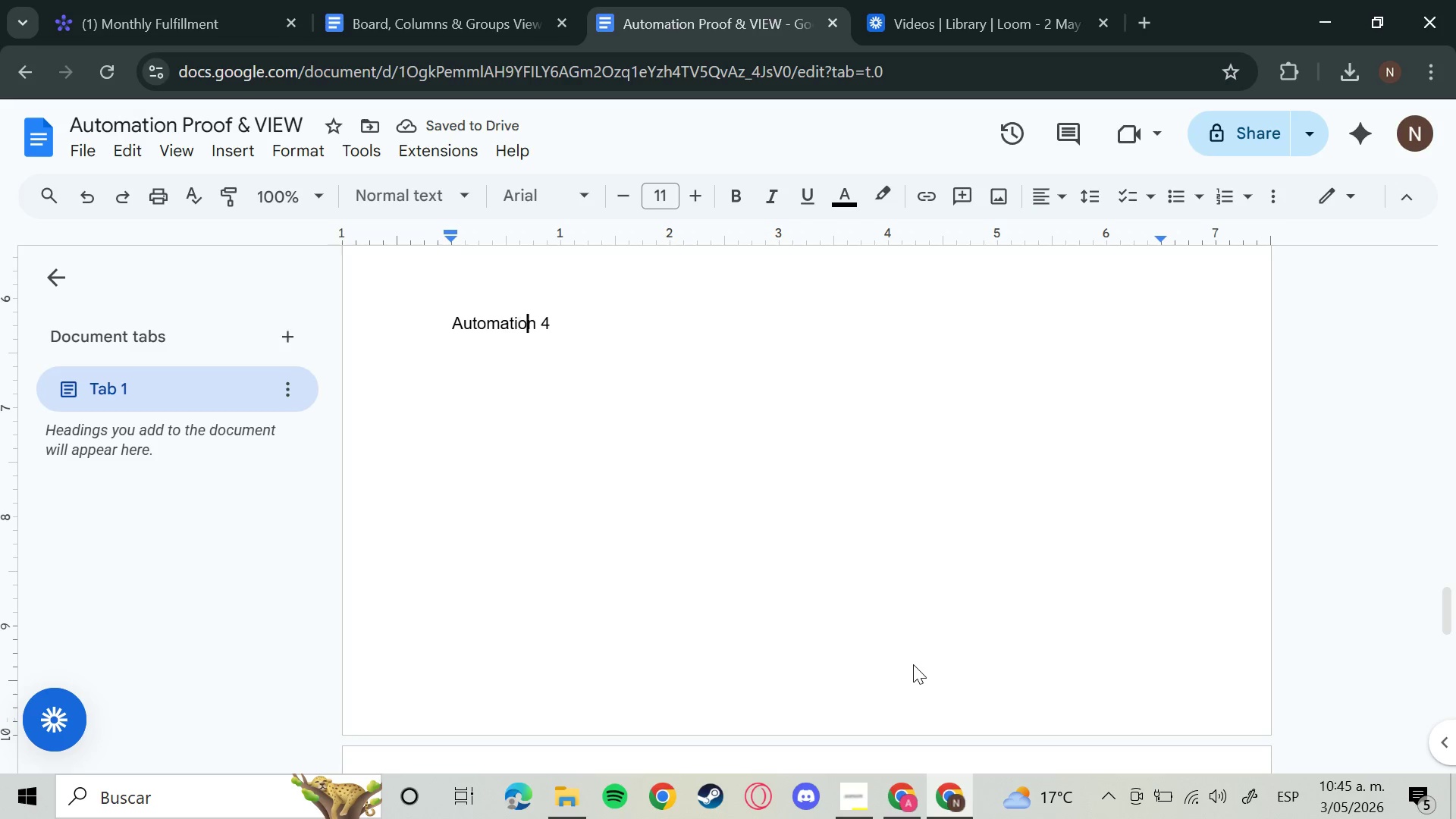 
key(ArrowRight)
 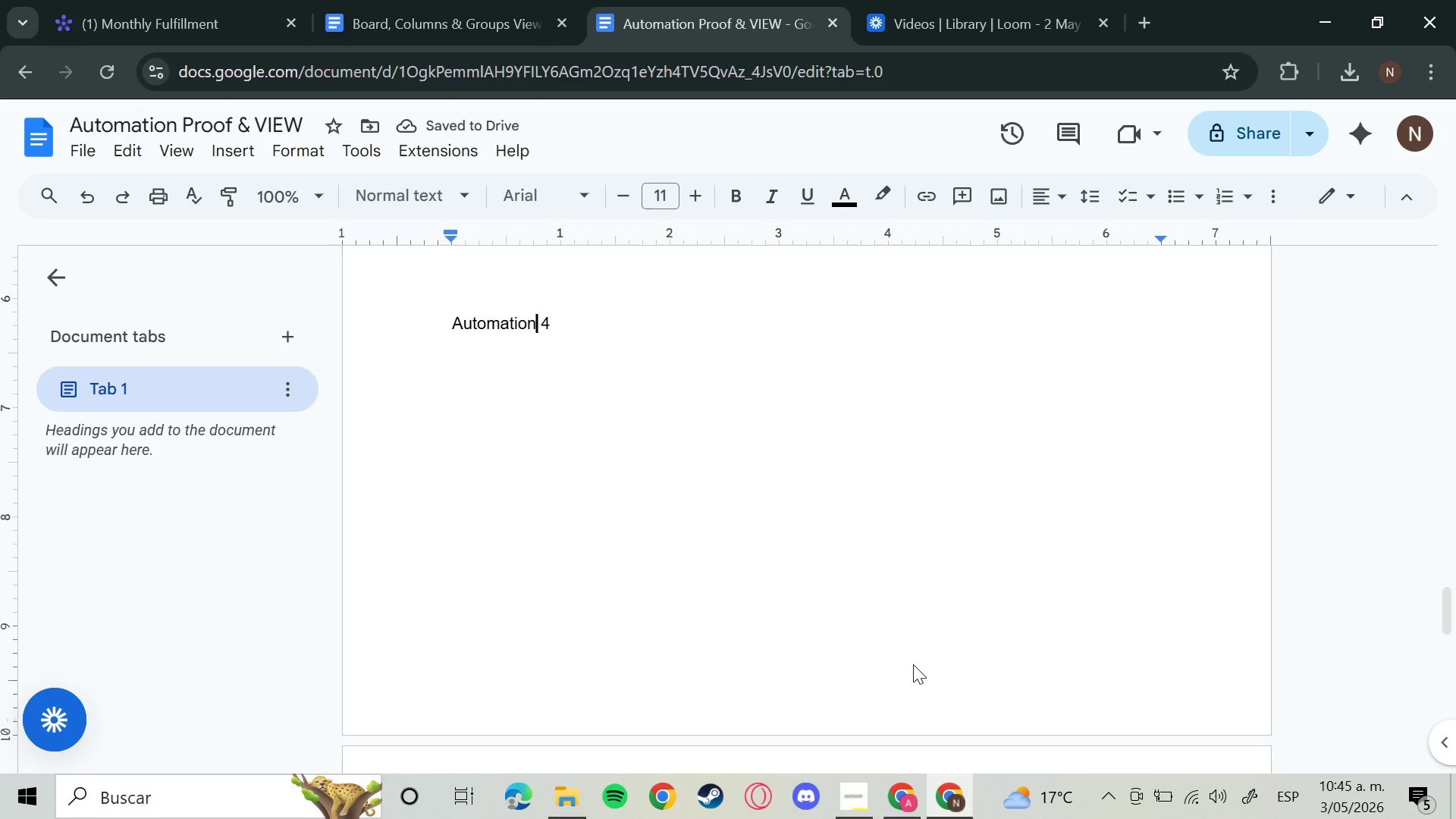 
key(ArrowRight)
 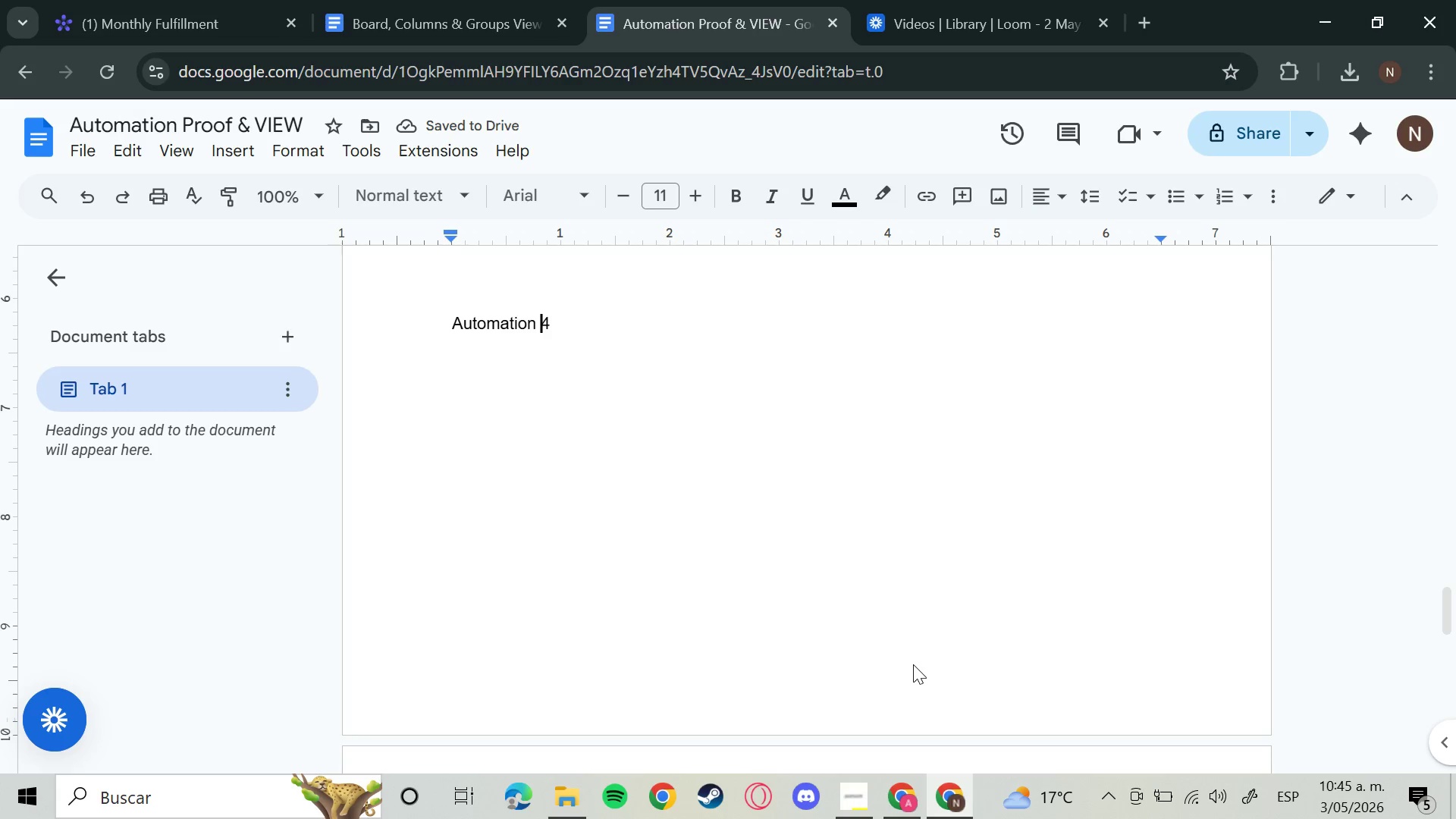 
key(ArrowRight)
 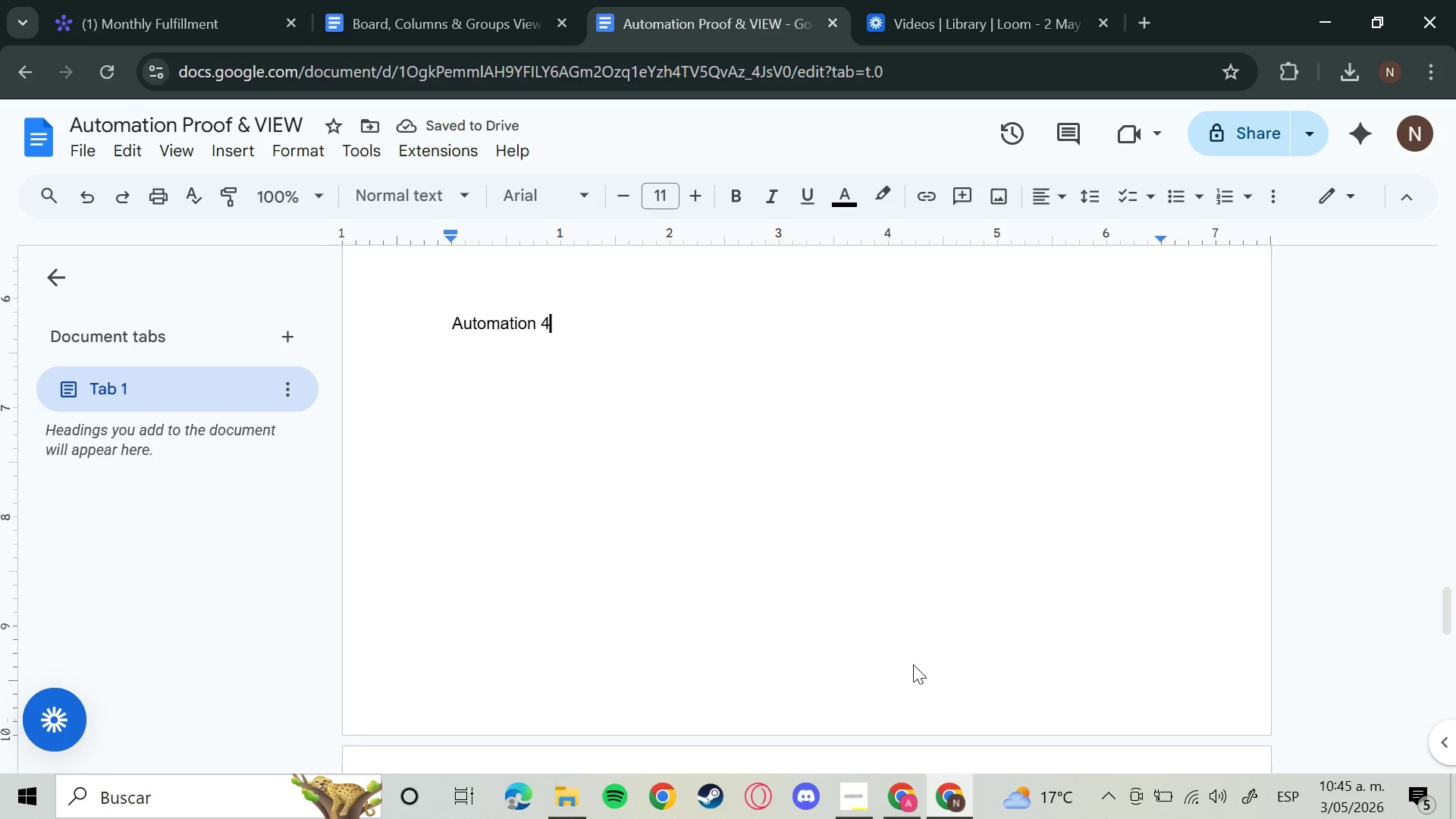 
key(ArrowRight)
 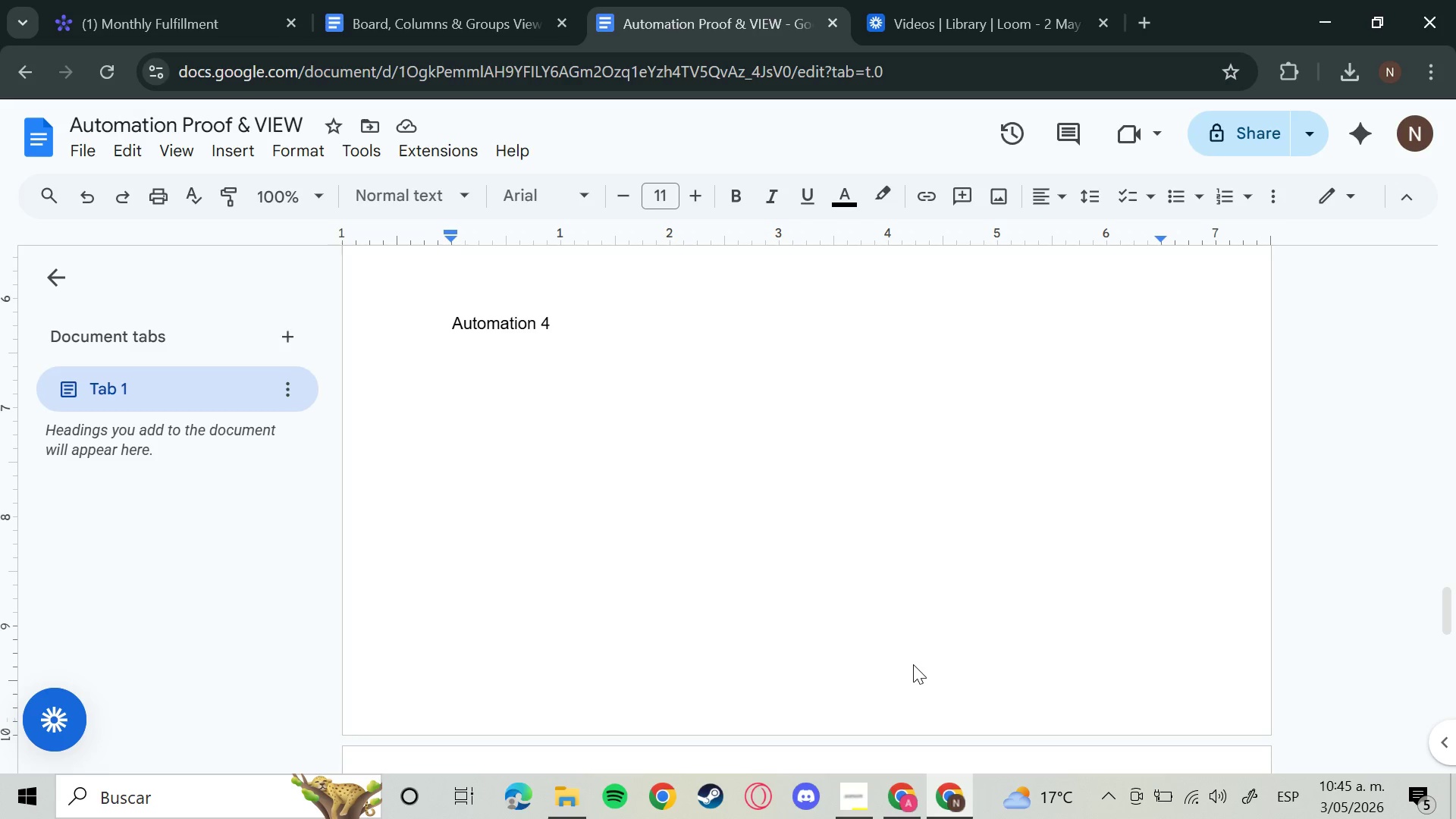 
key(Backspace)
 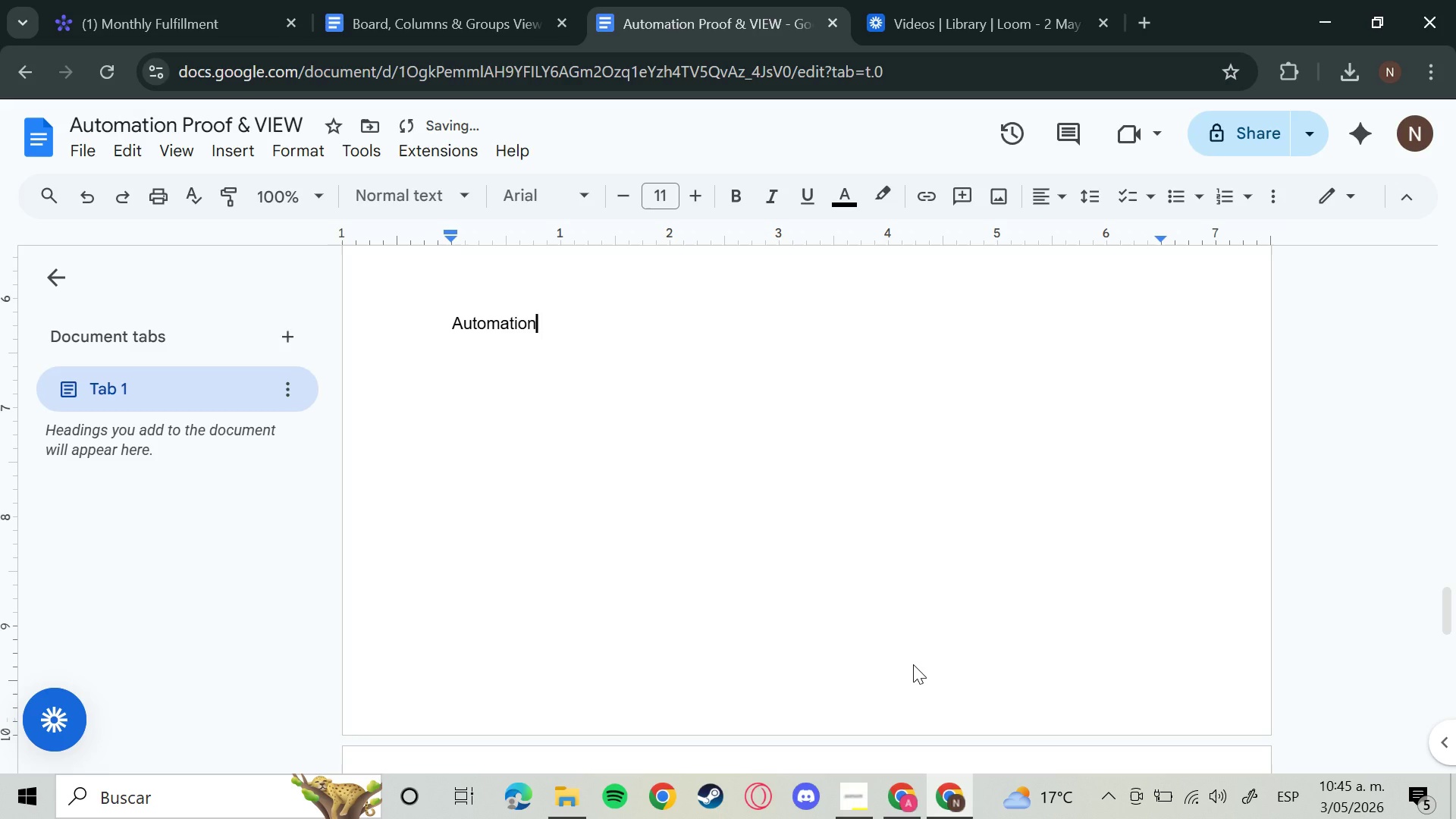 
hold_key(key=Backspace, duration=0.81)
 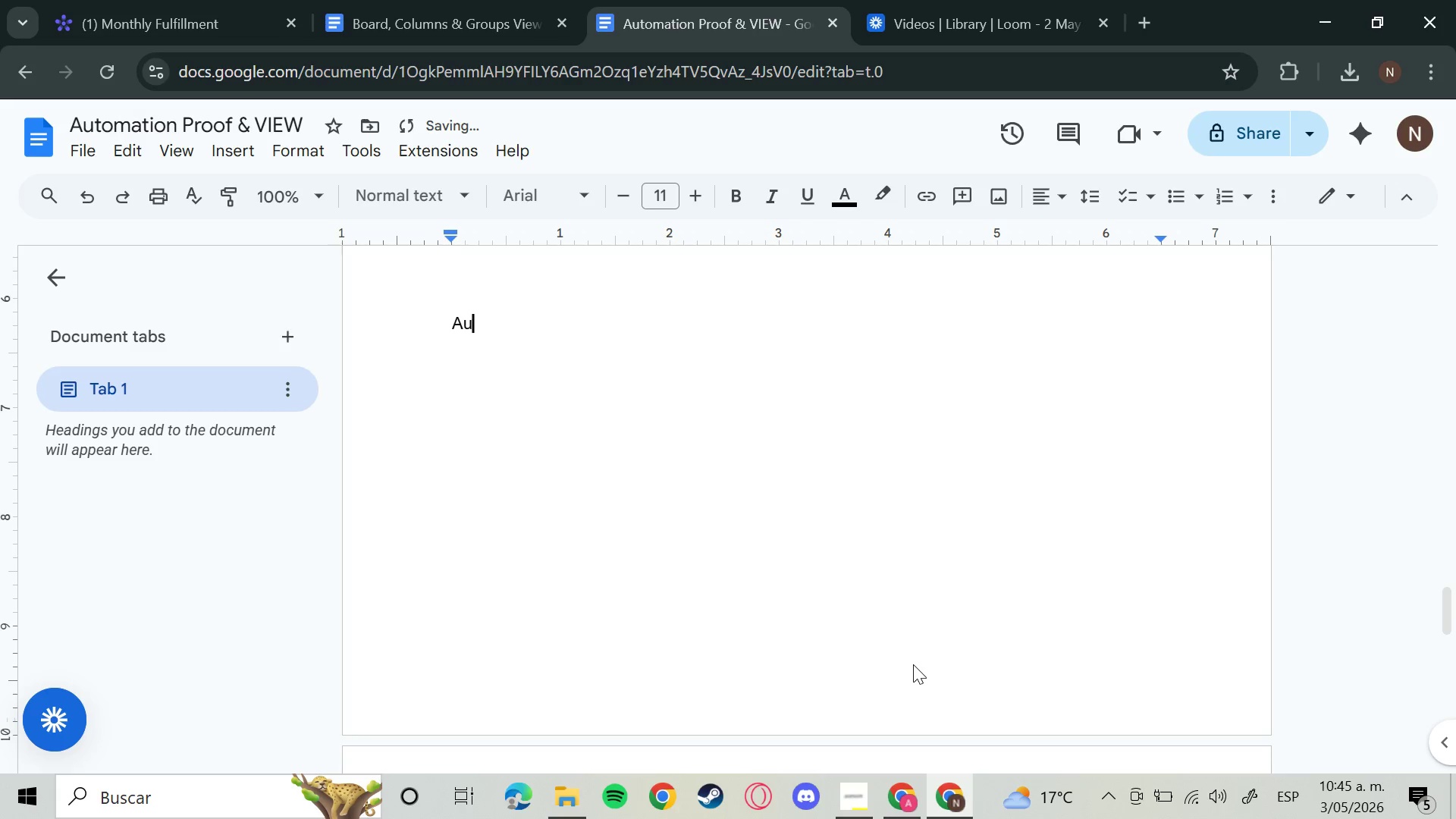 
key(Backspace)
 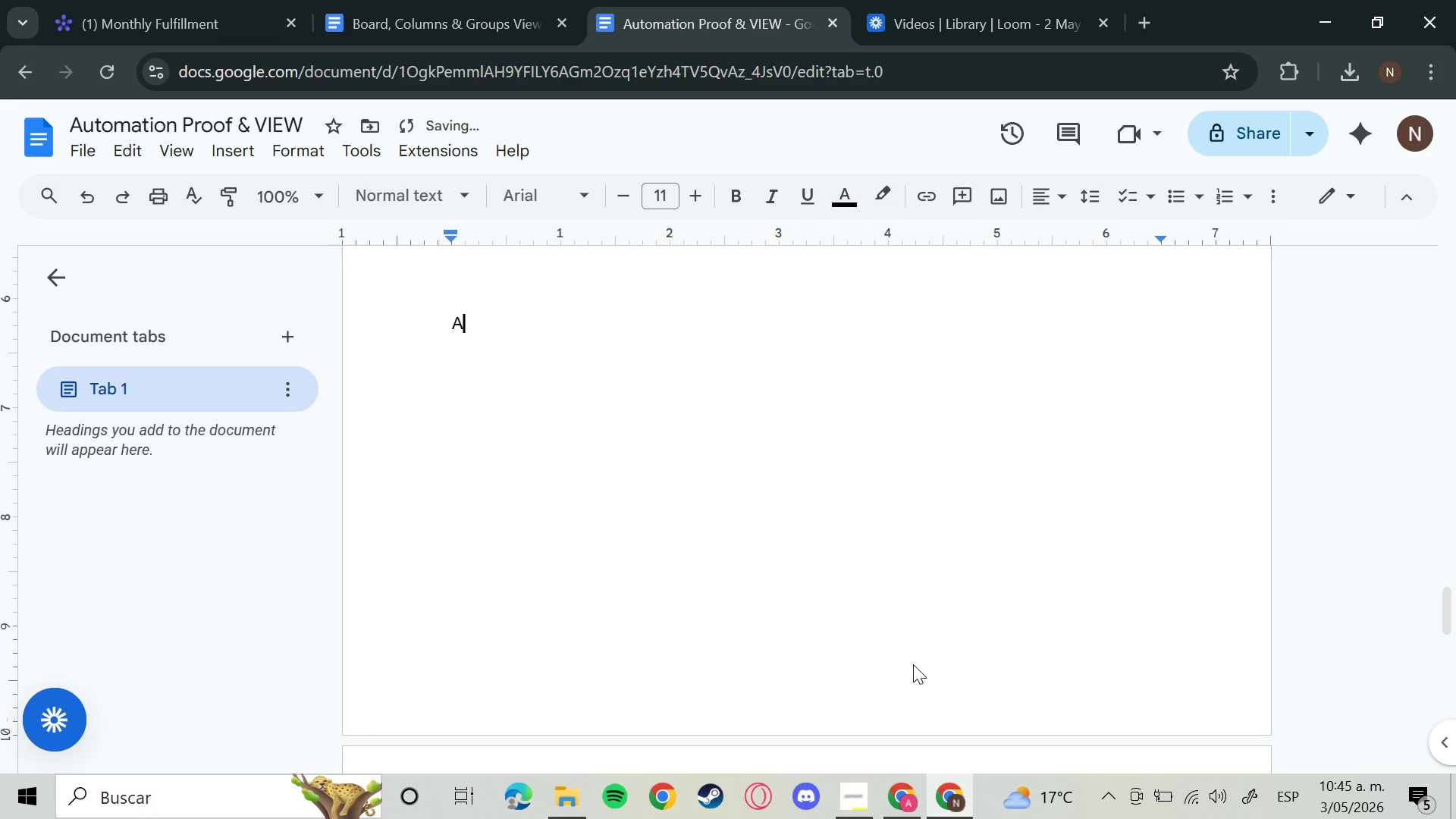 
key(Backspace)
 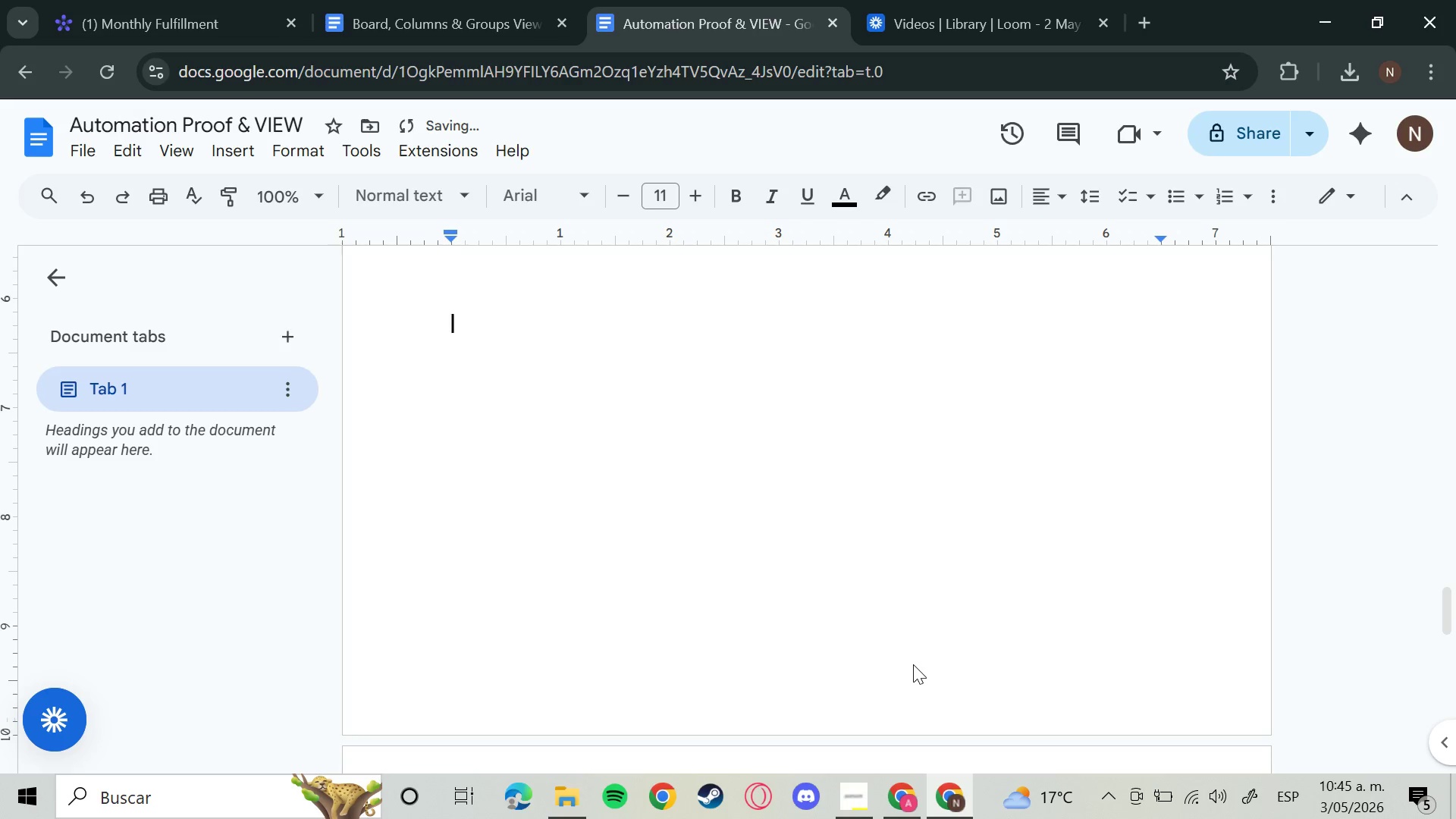 
key(Backspace)
 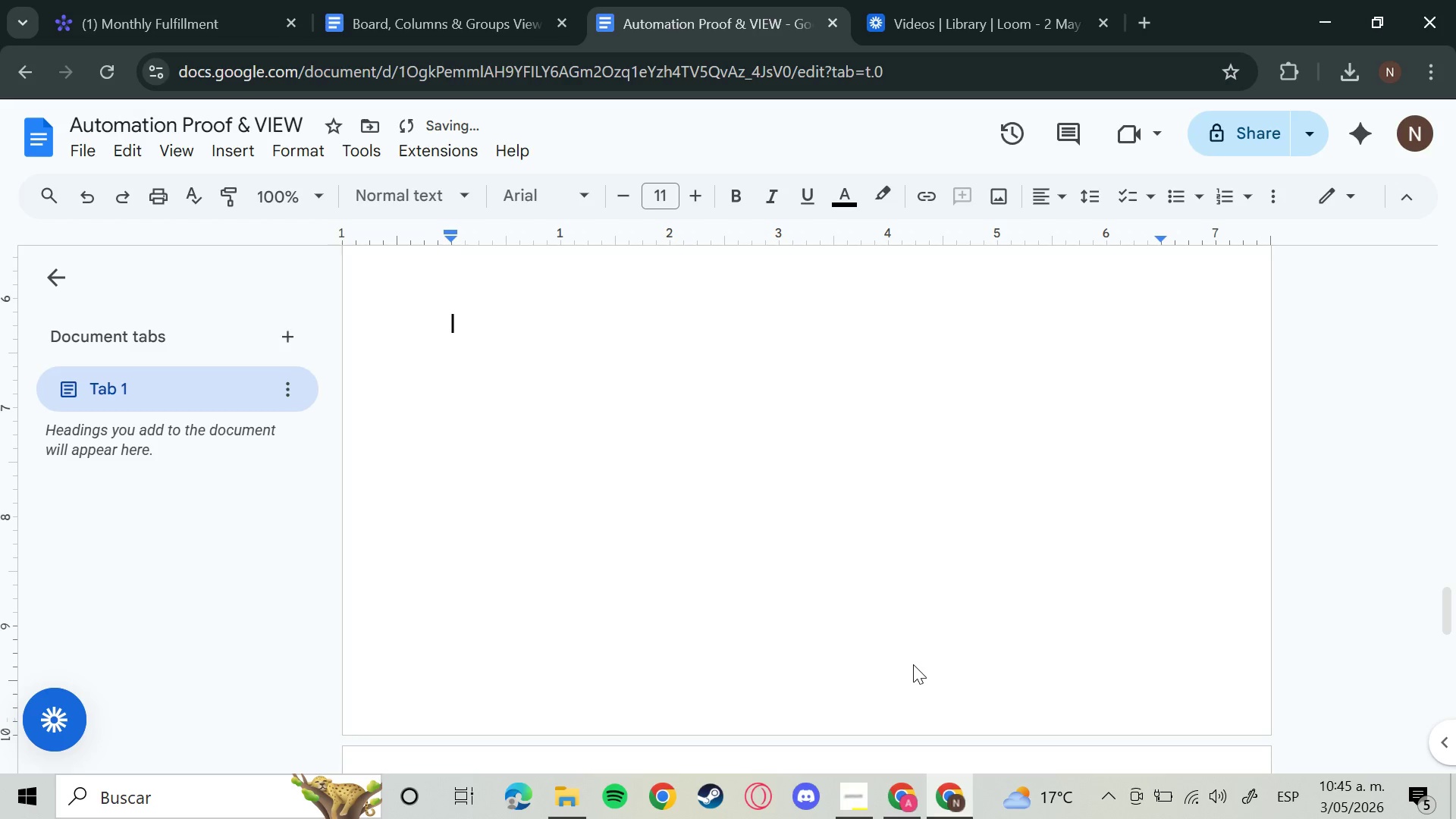 
hold_key(key=ArrowUp, duration=1.36)
 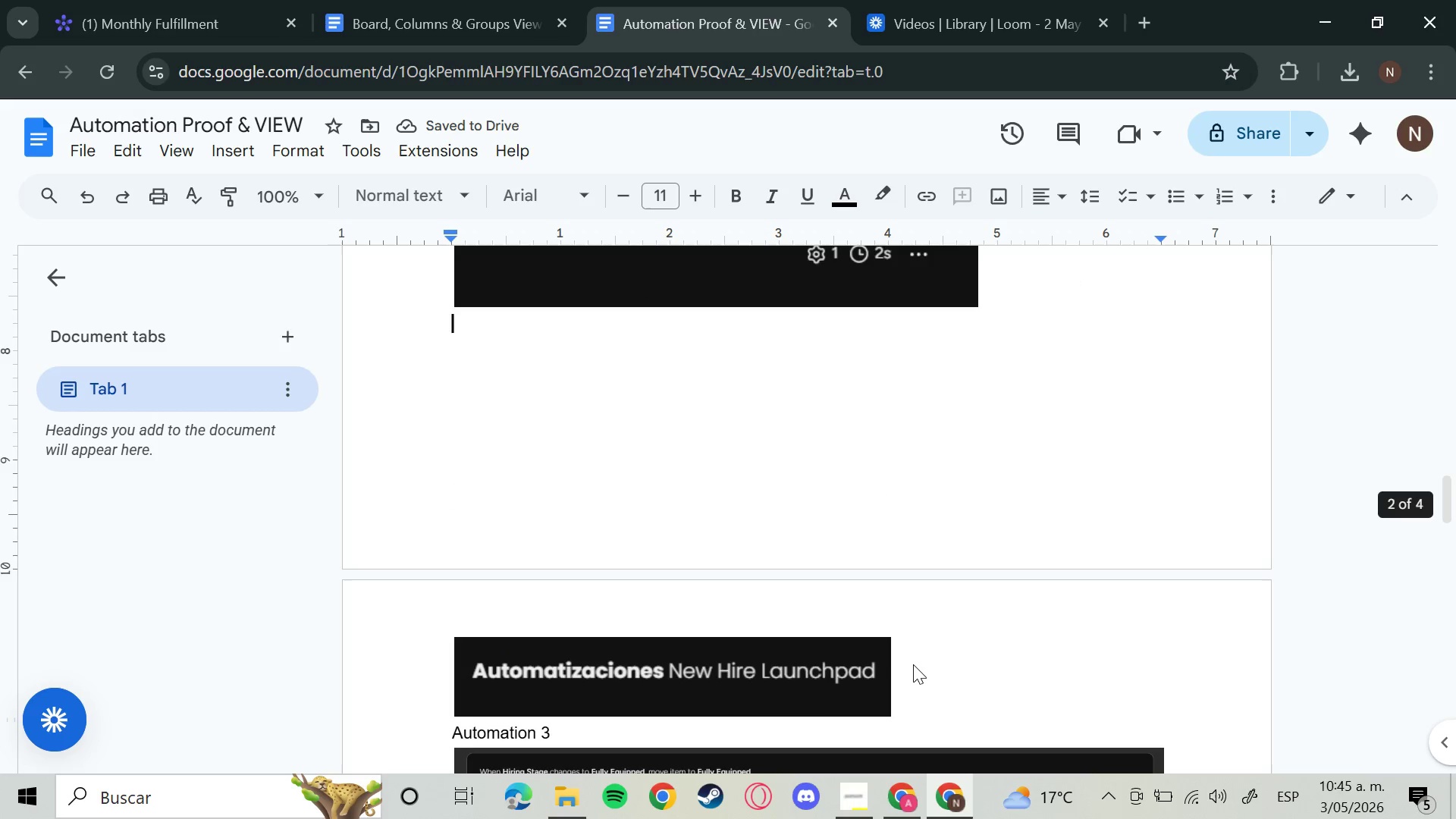 
key(ArrowDown)
 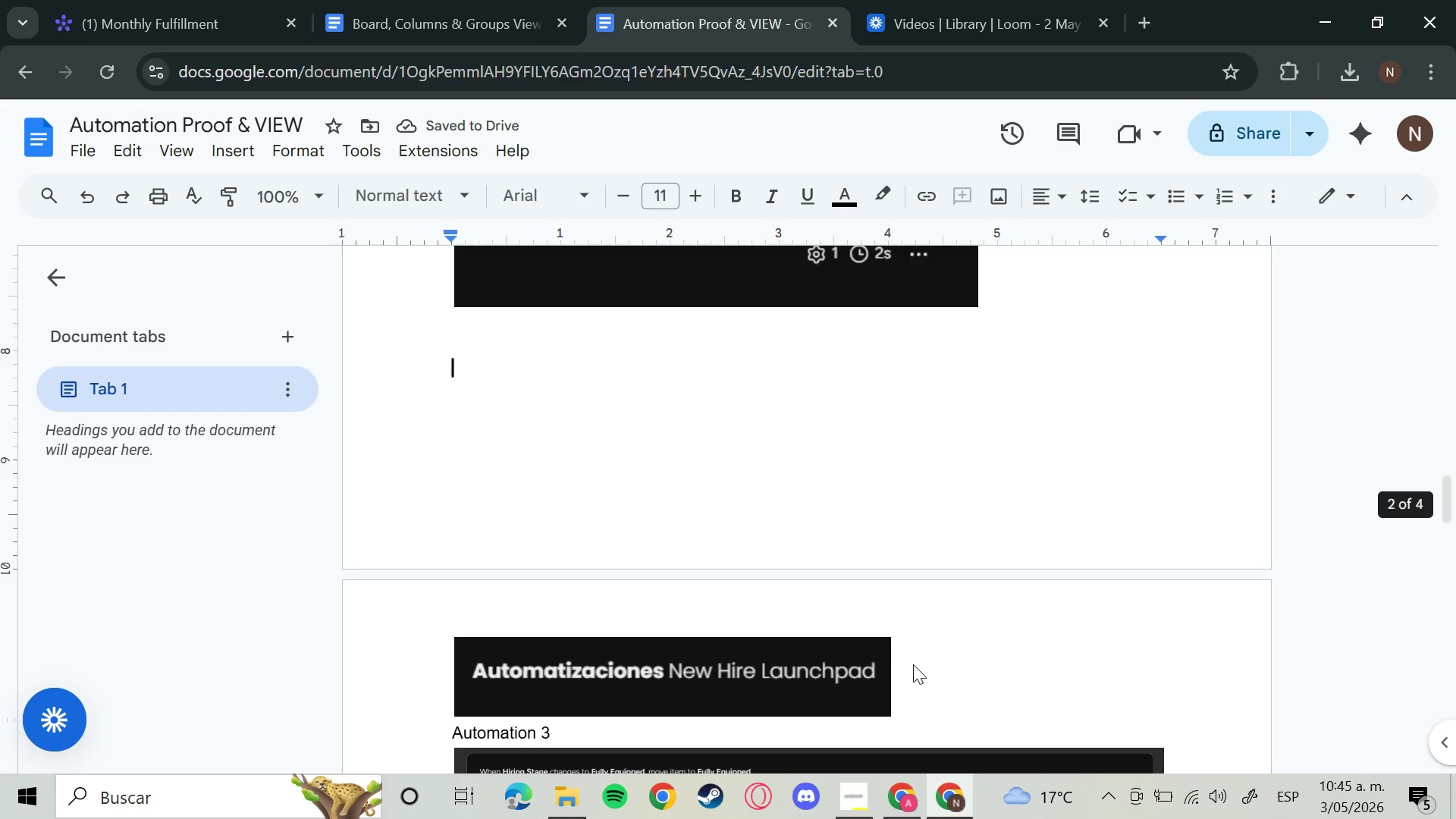 
hold_key(key=ArrowDown, duration=0.77)
 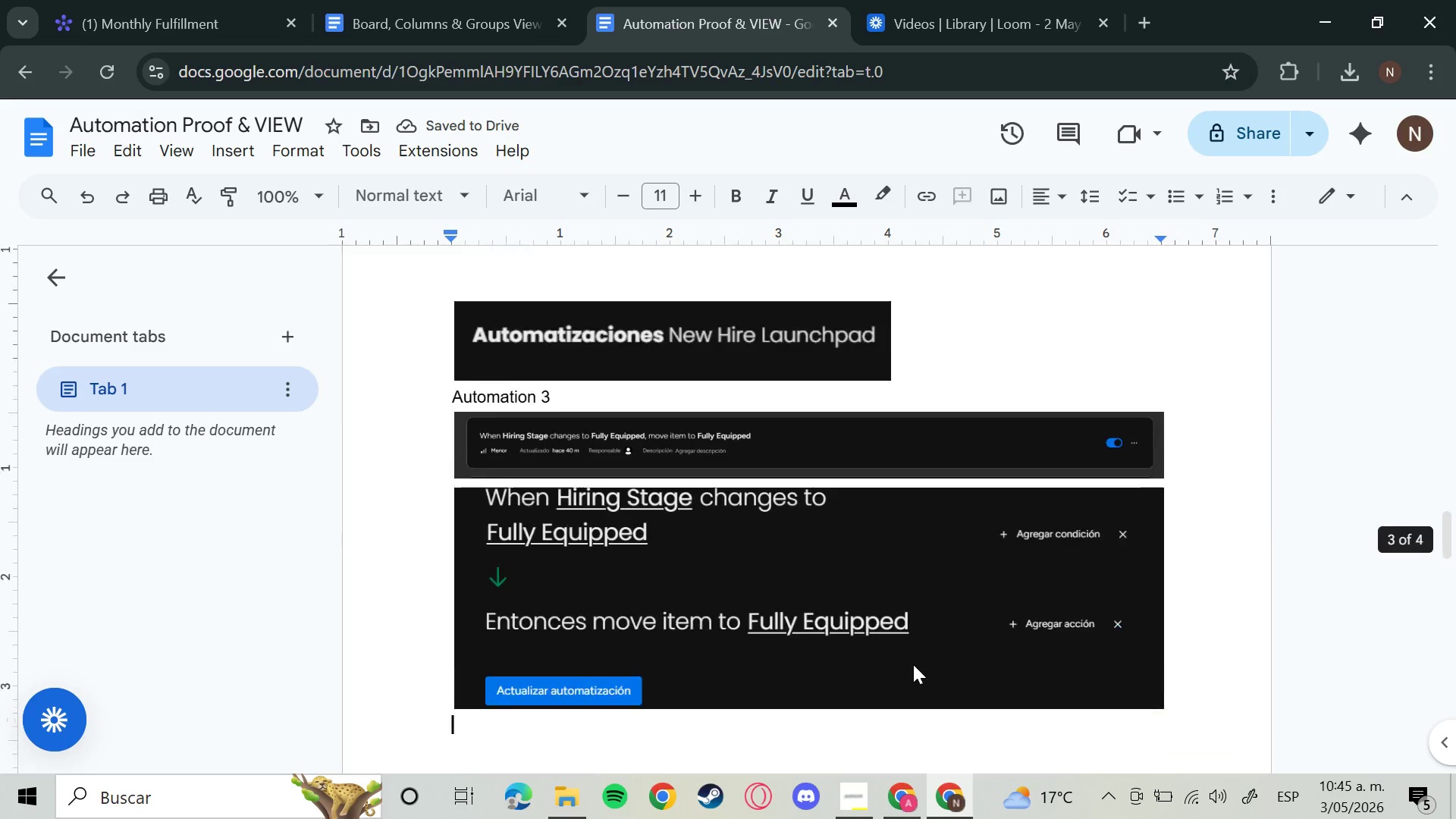 
key(ArrowDown)
 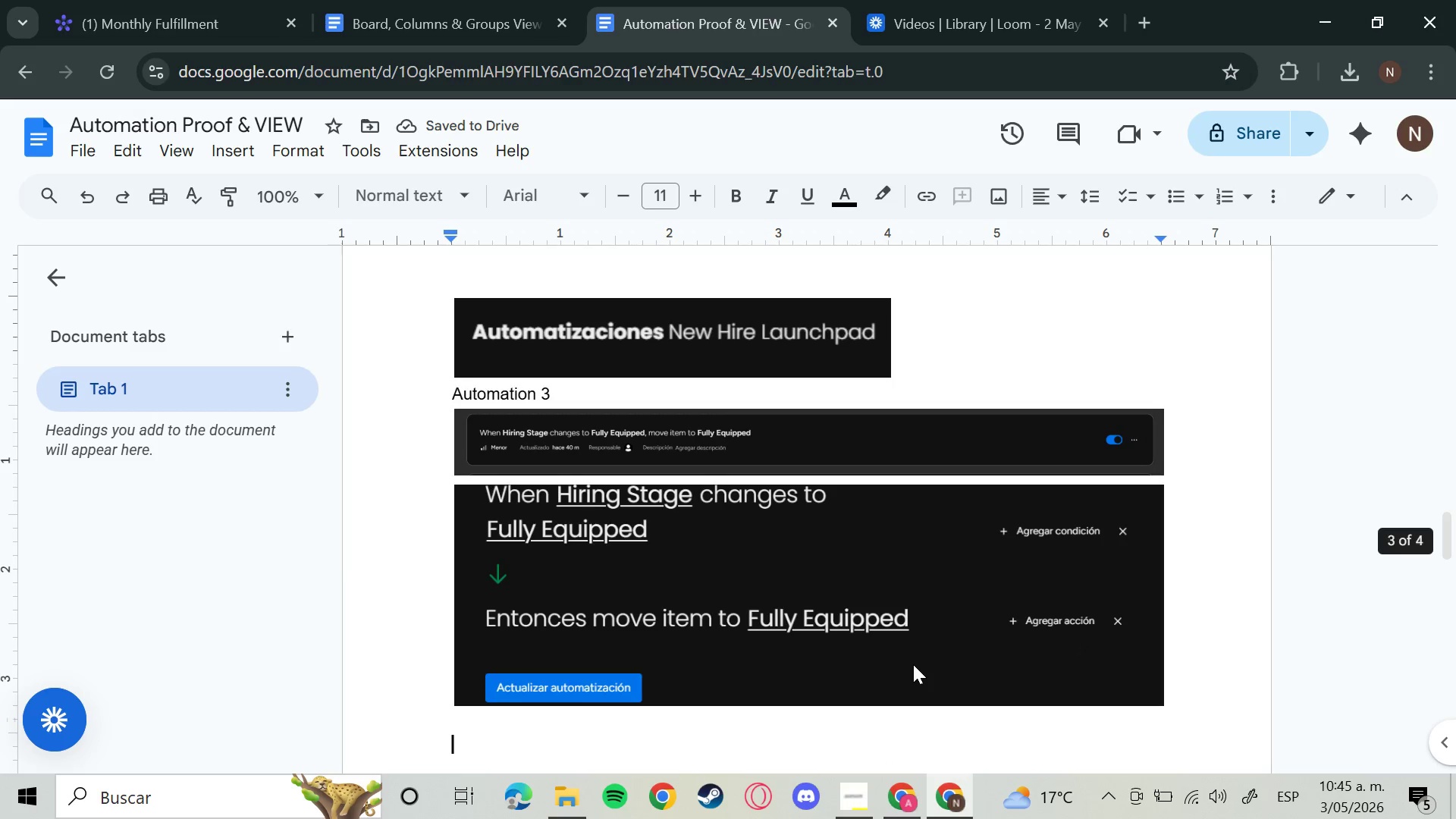 
key(ArrowRight)
 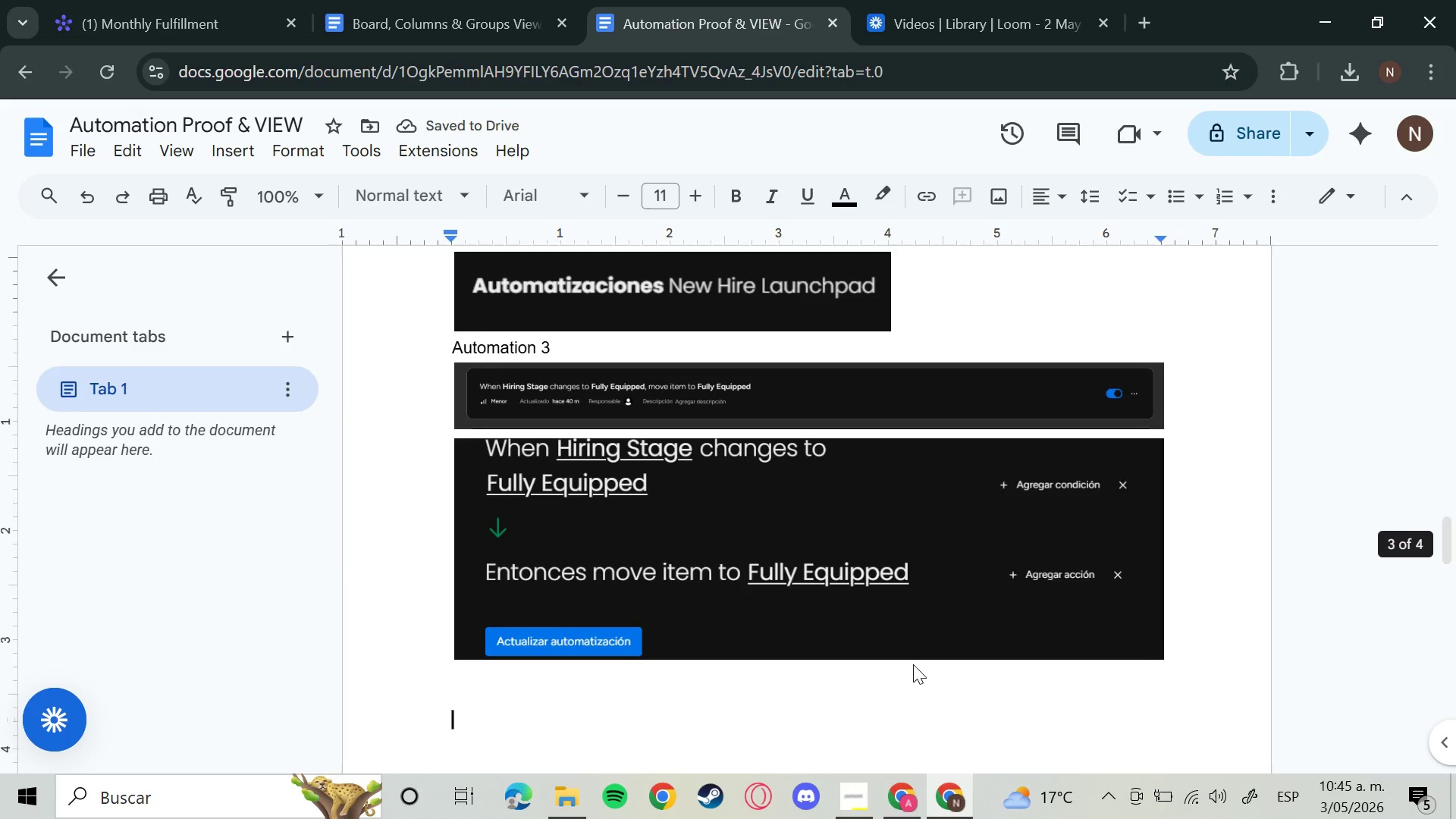 
key(ArrowRight)
 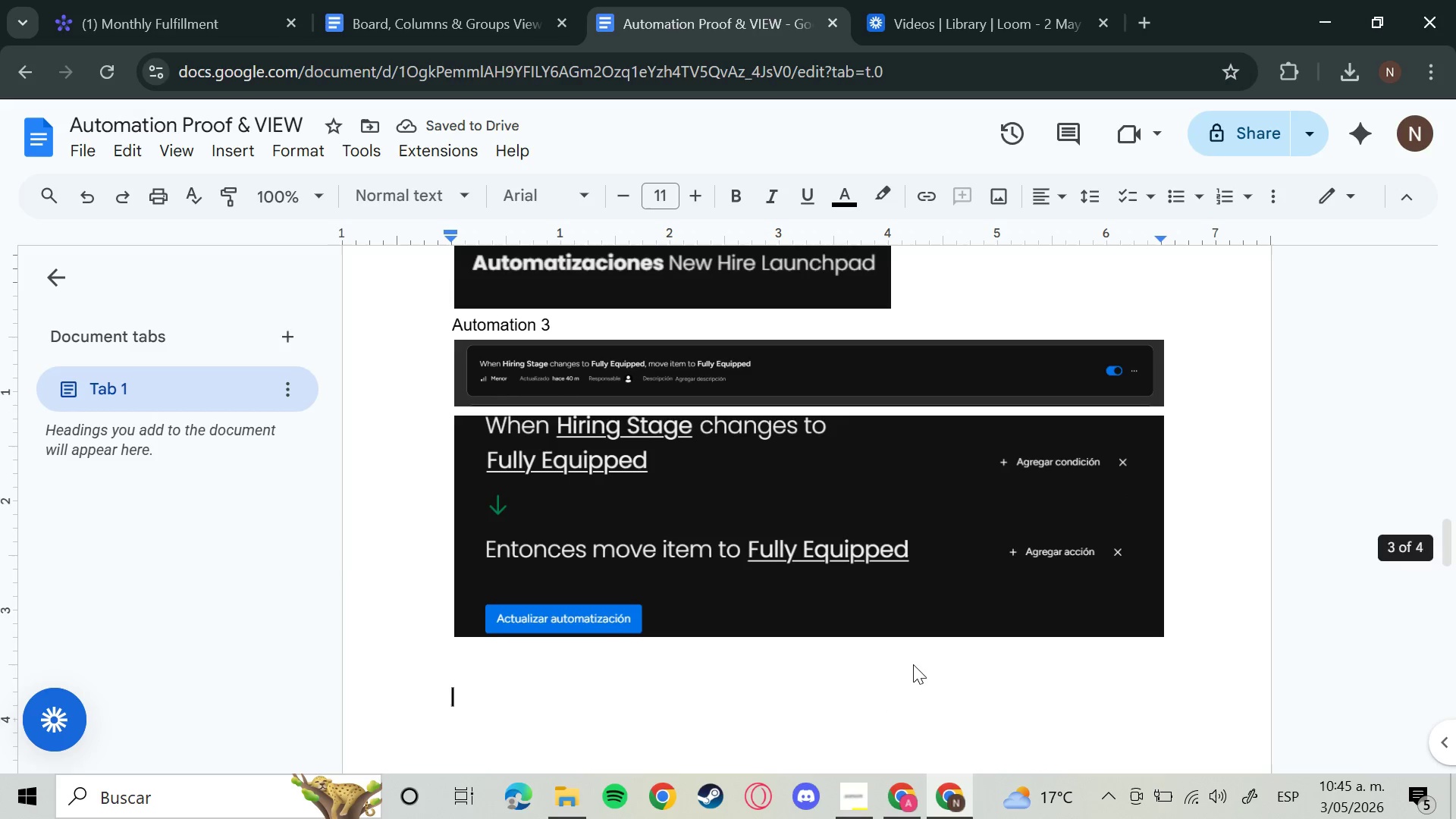 
key(ArrowUp)
 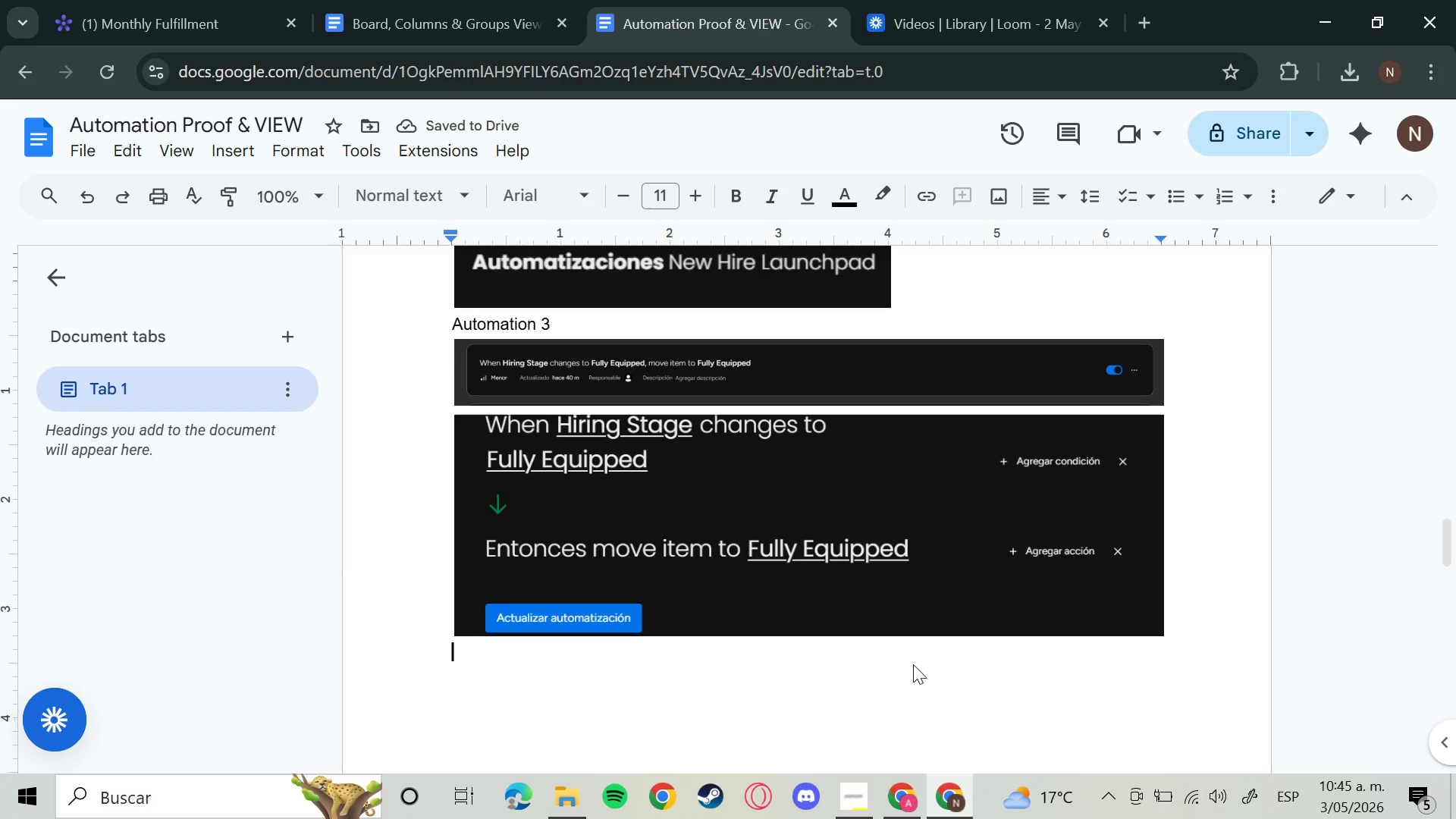 
key(ArrowUp)
 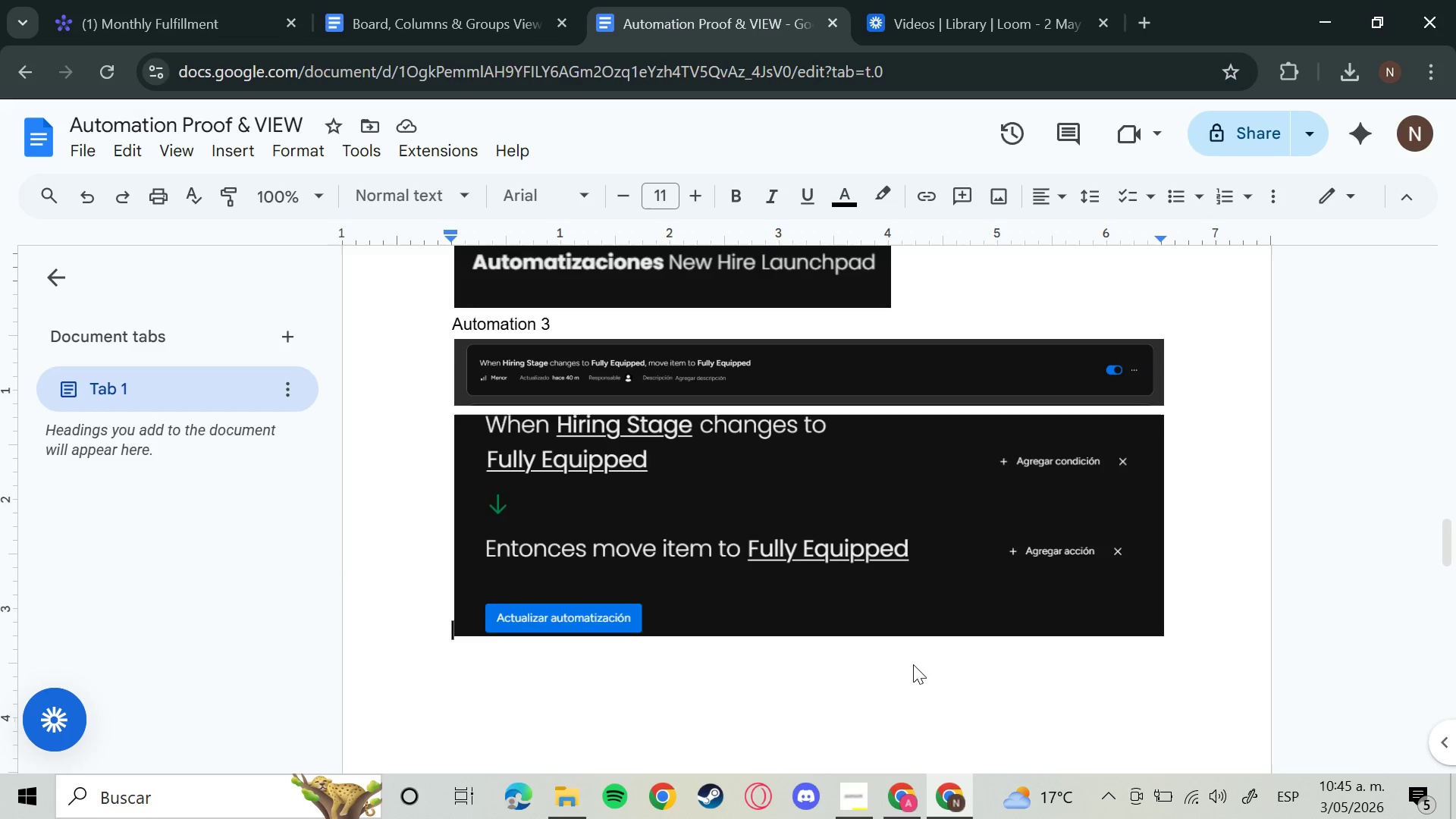 
key(ArrowUp)
 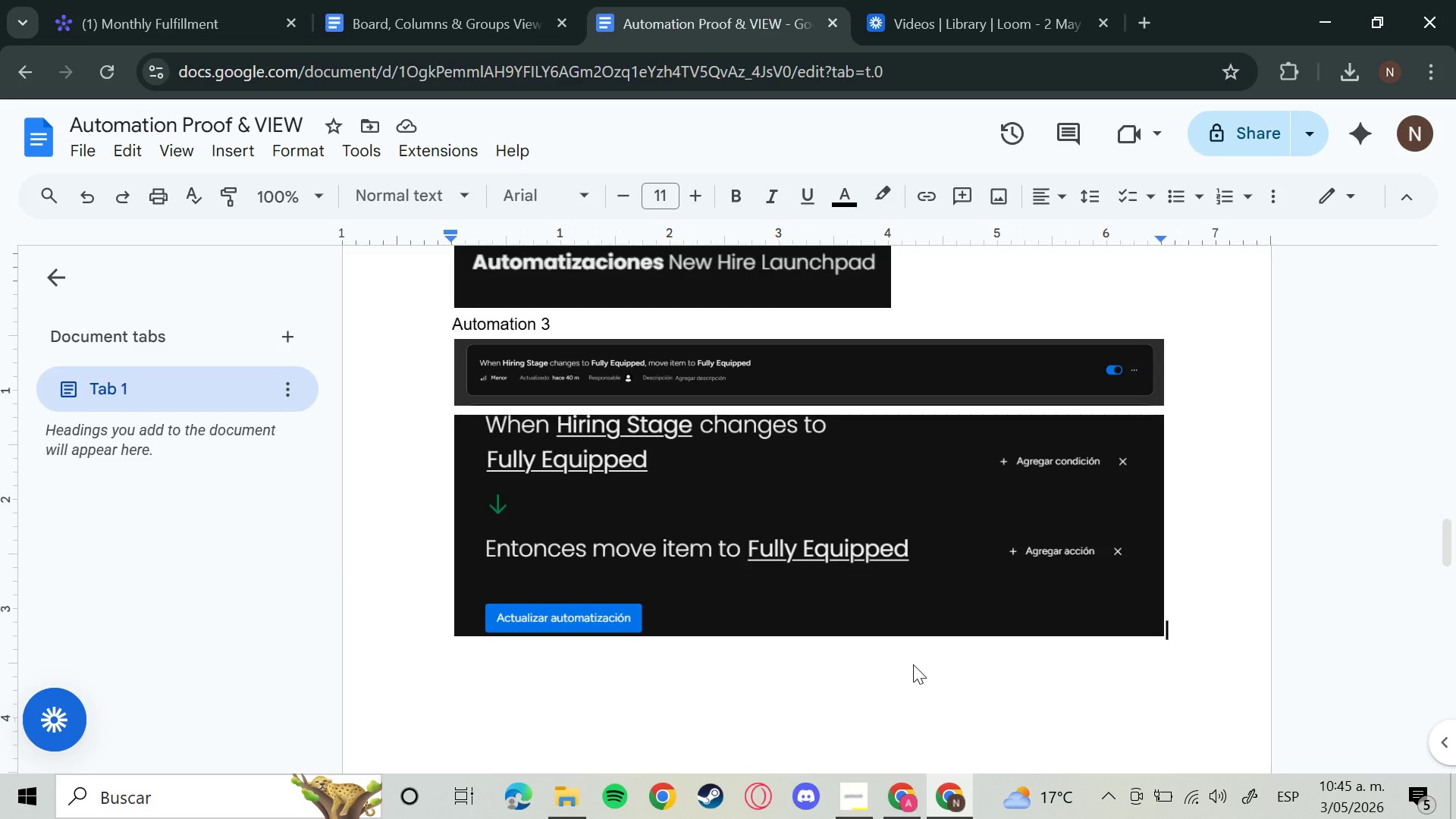 
key(ArrowRight)
 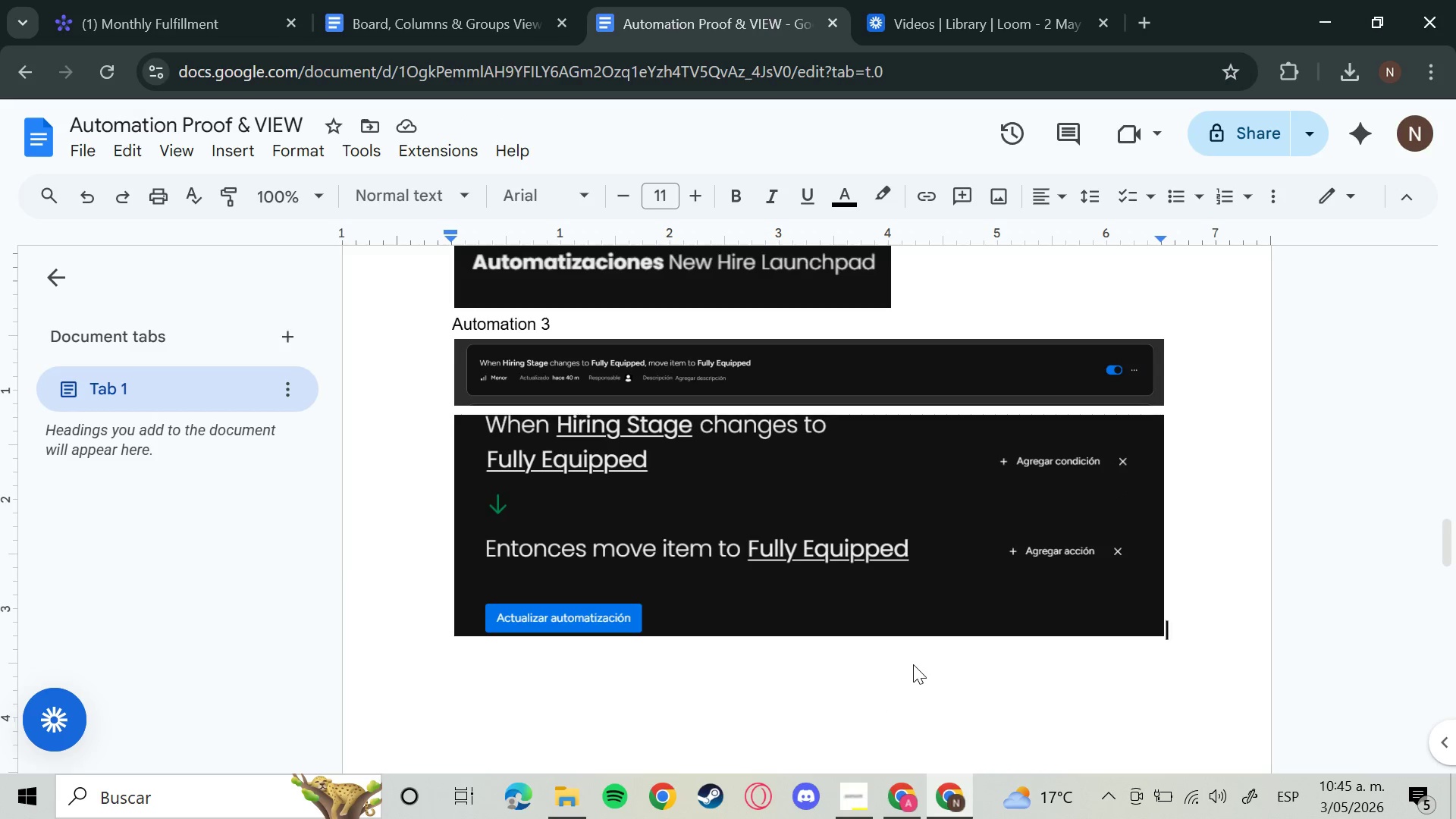 
key(Backspace)
 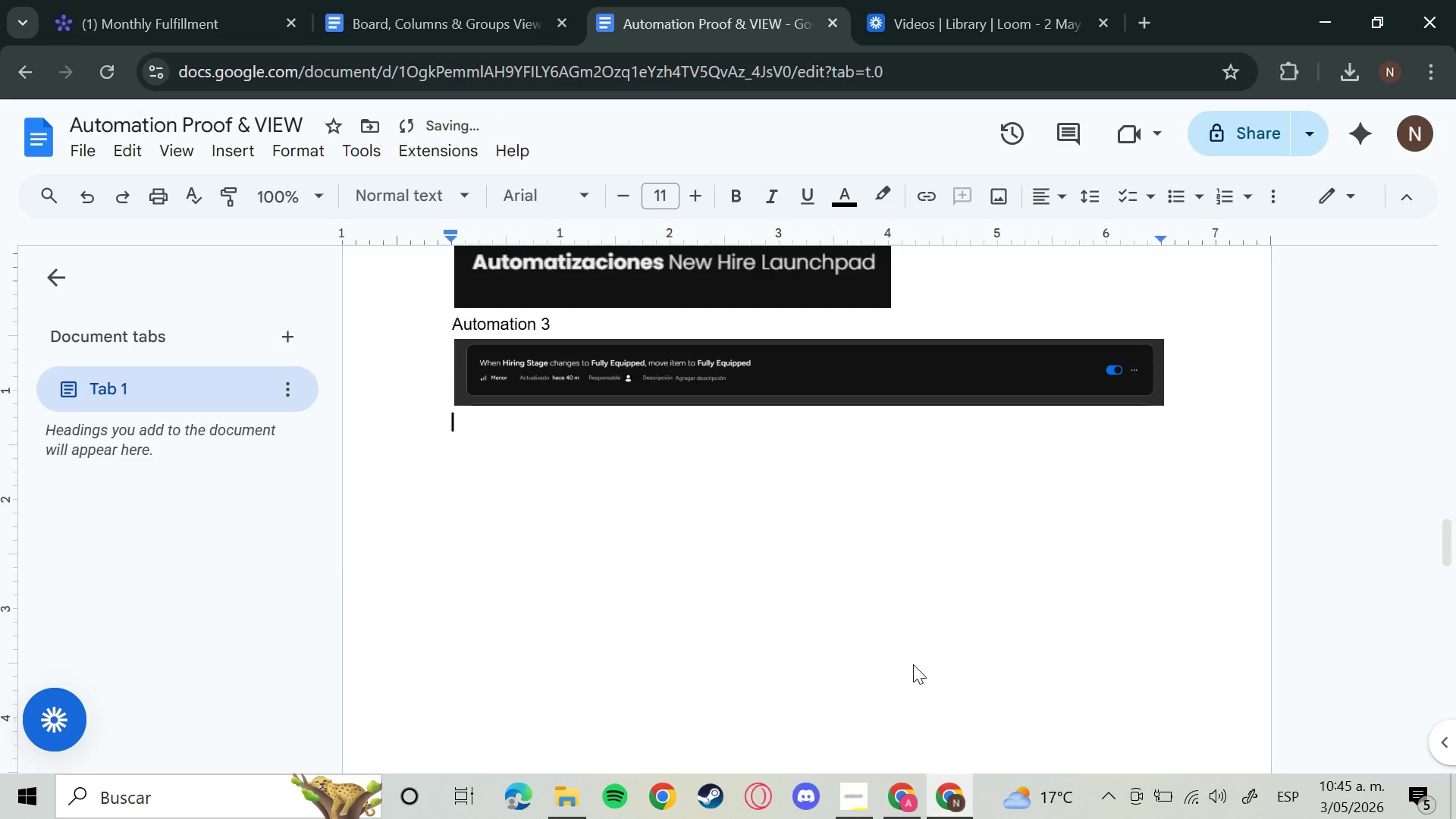 
key(ArrowUp)
 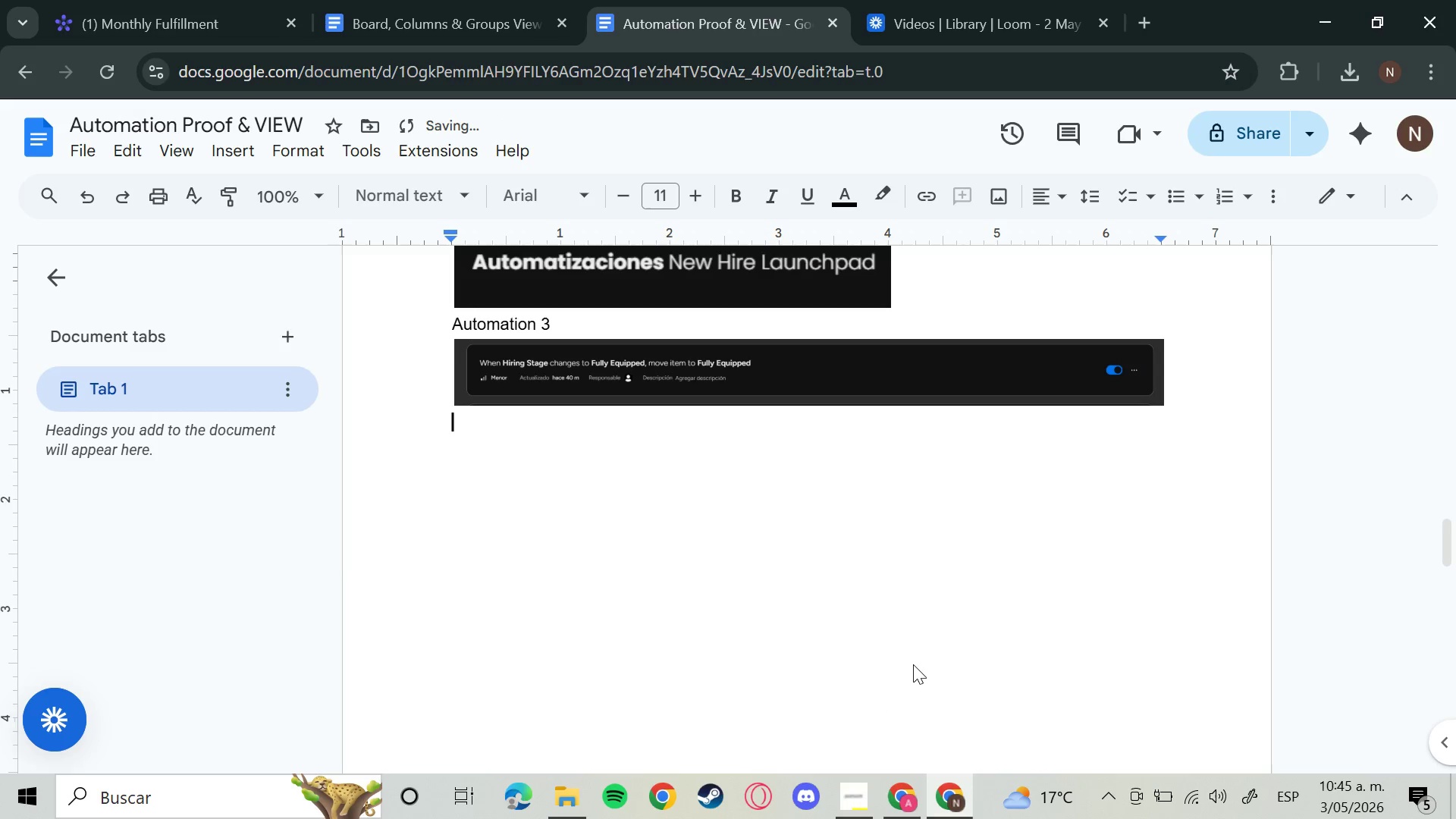 
key(ArrowDown)
 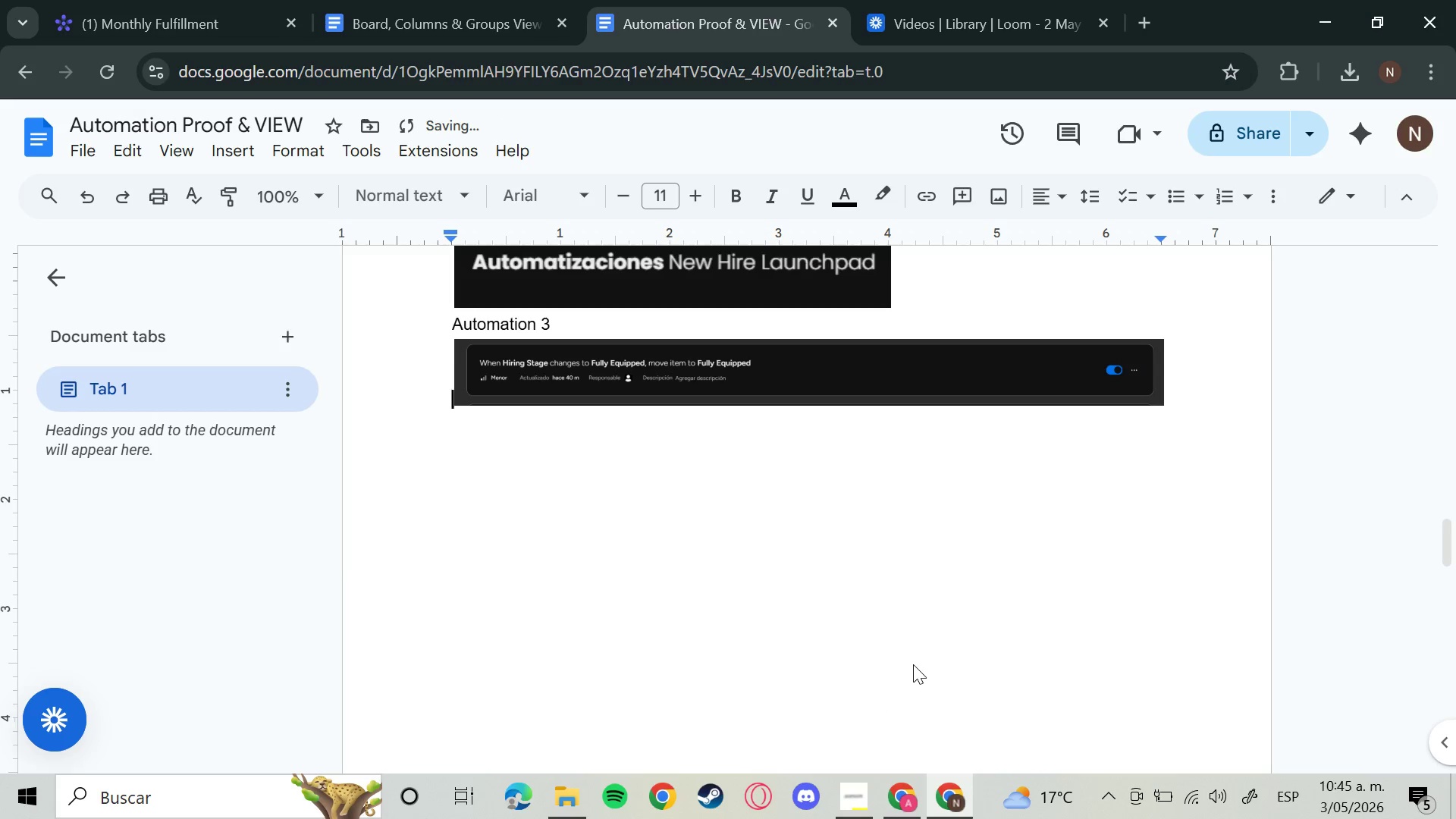 
key(ArrowUp)
 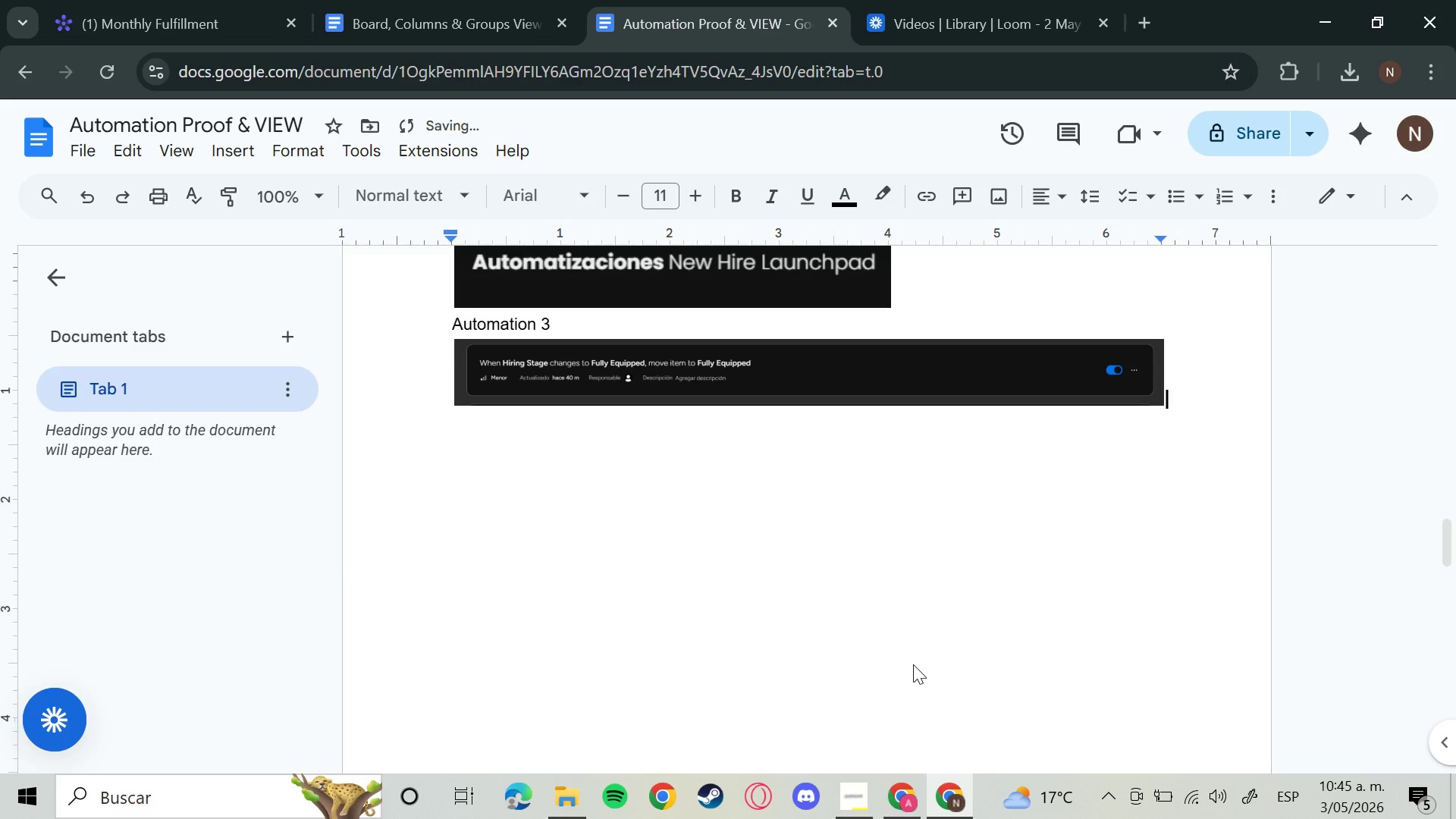 
key(ArrowRight)
 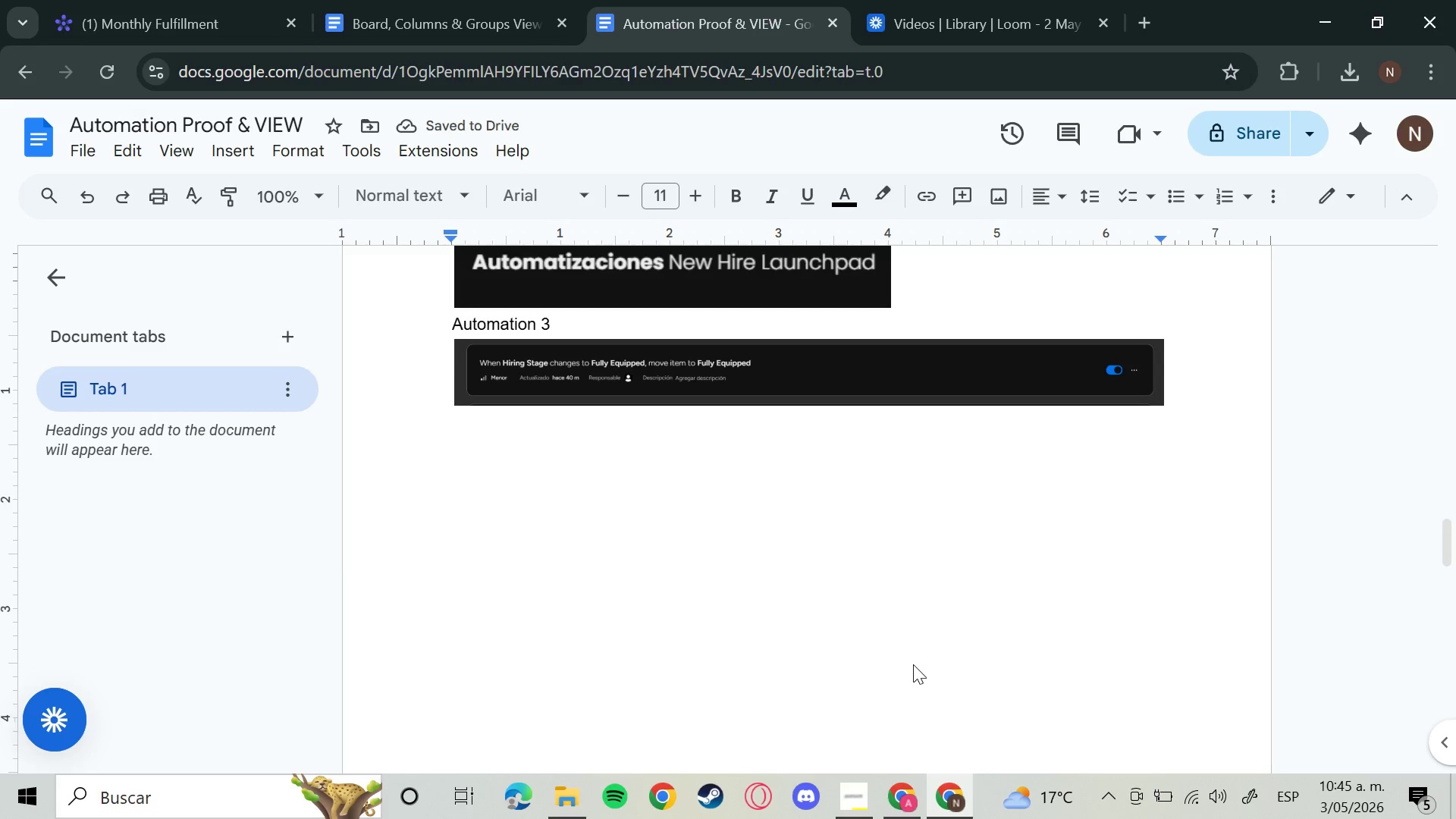 
key(Backspace)
 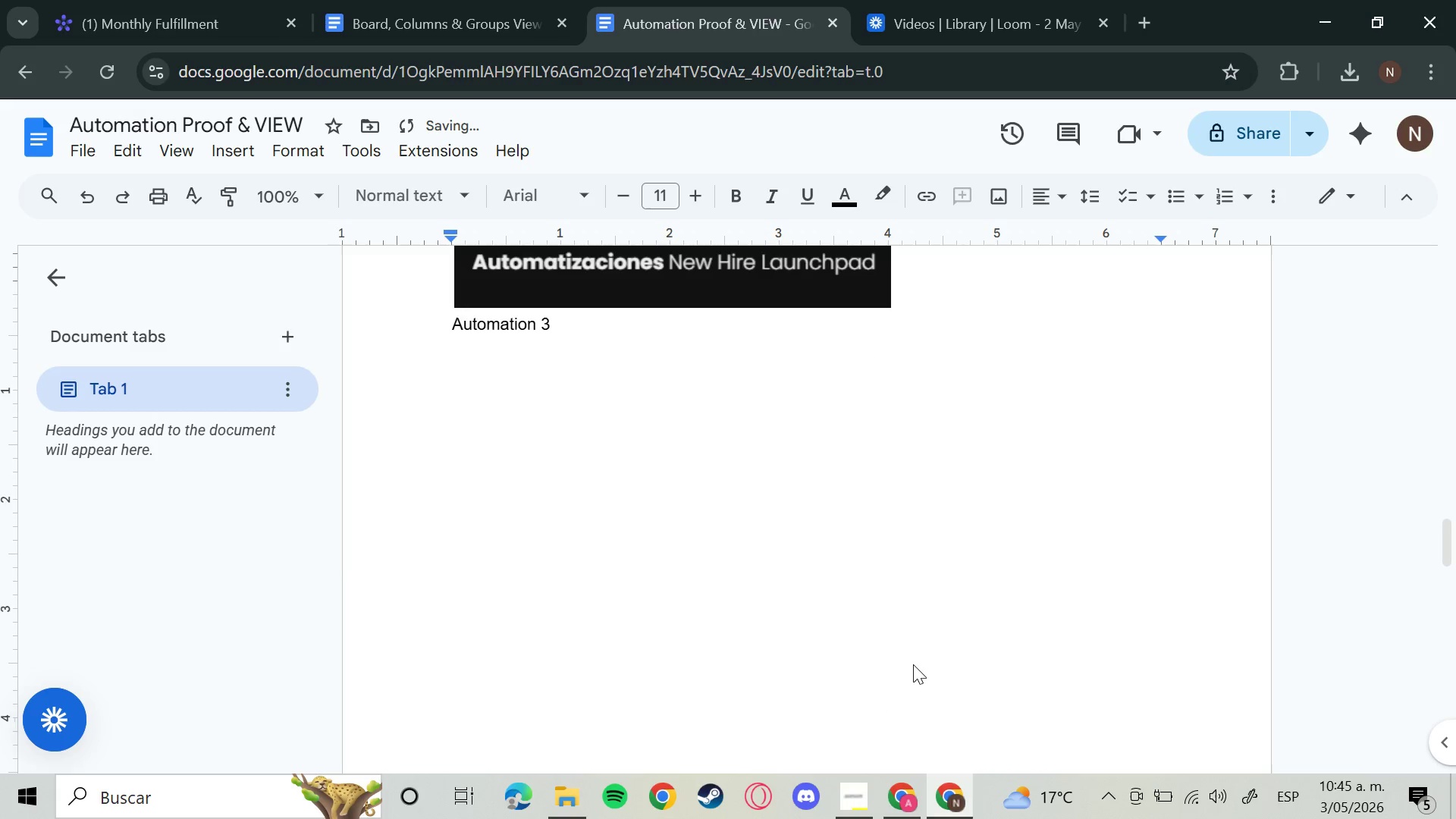 
key(ArrowUp)
 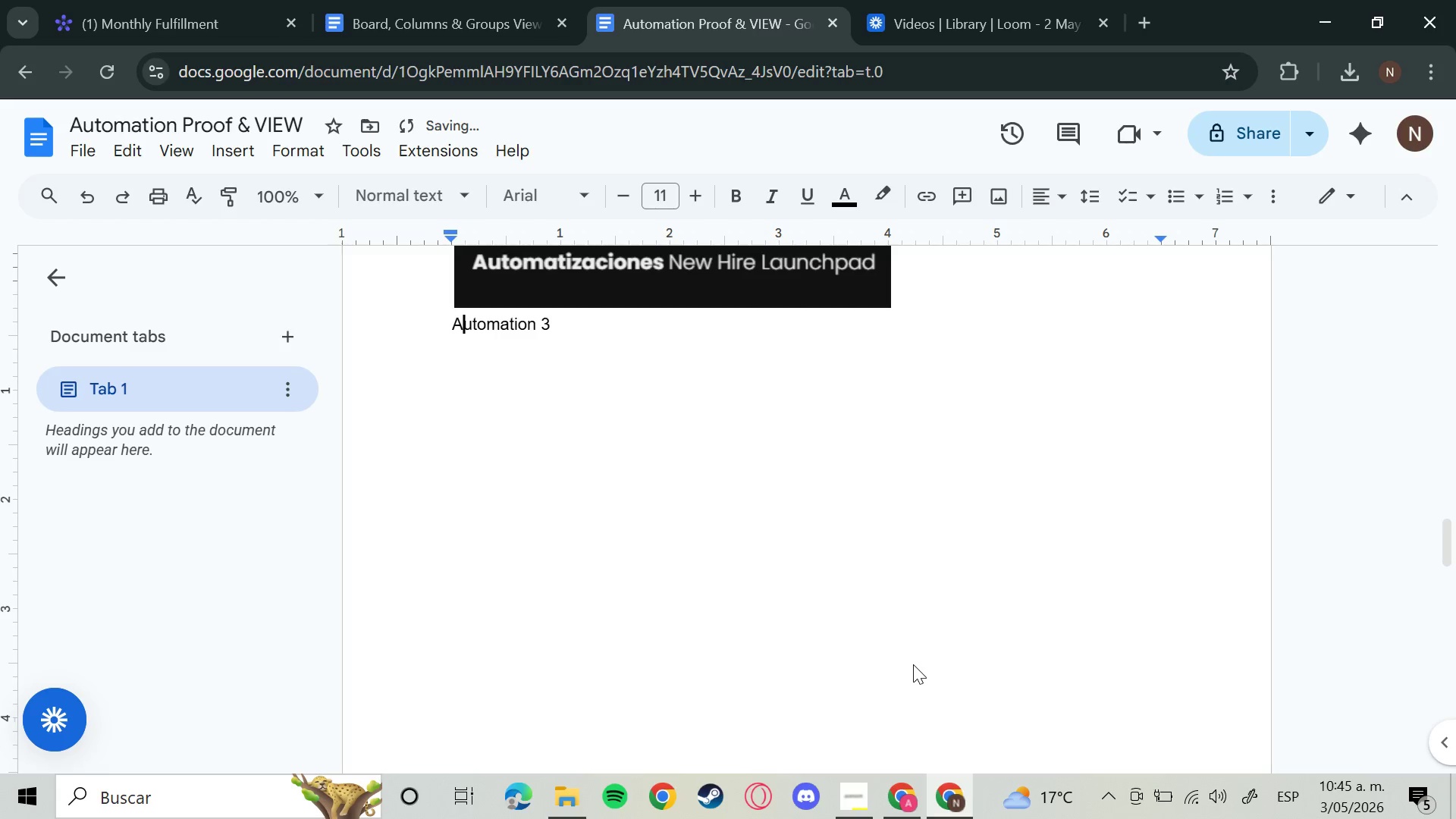 
hold_key(key=ArrowRight, duration=0.84)
 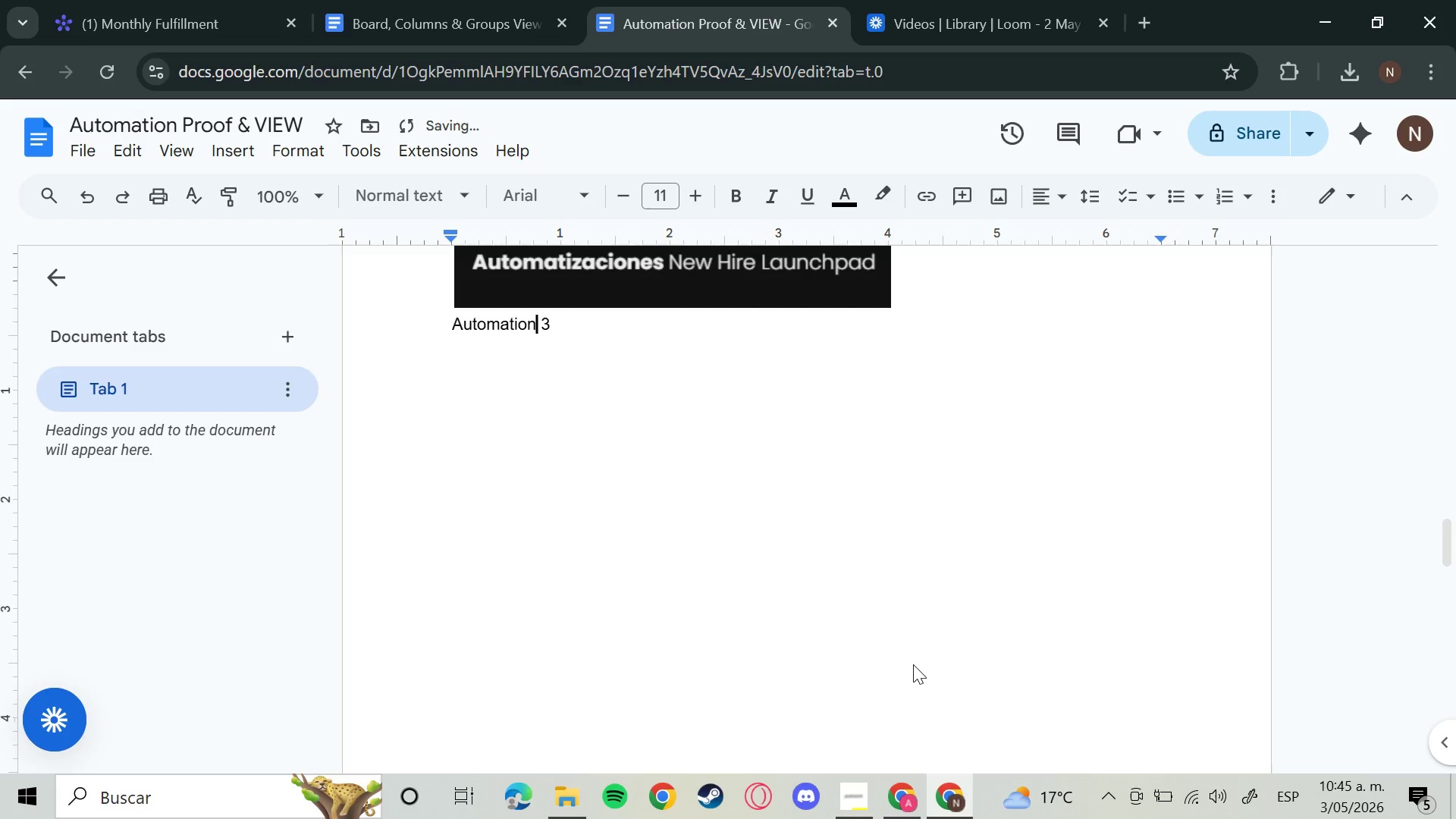 
key(ArrowRight)
 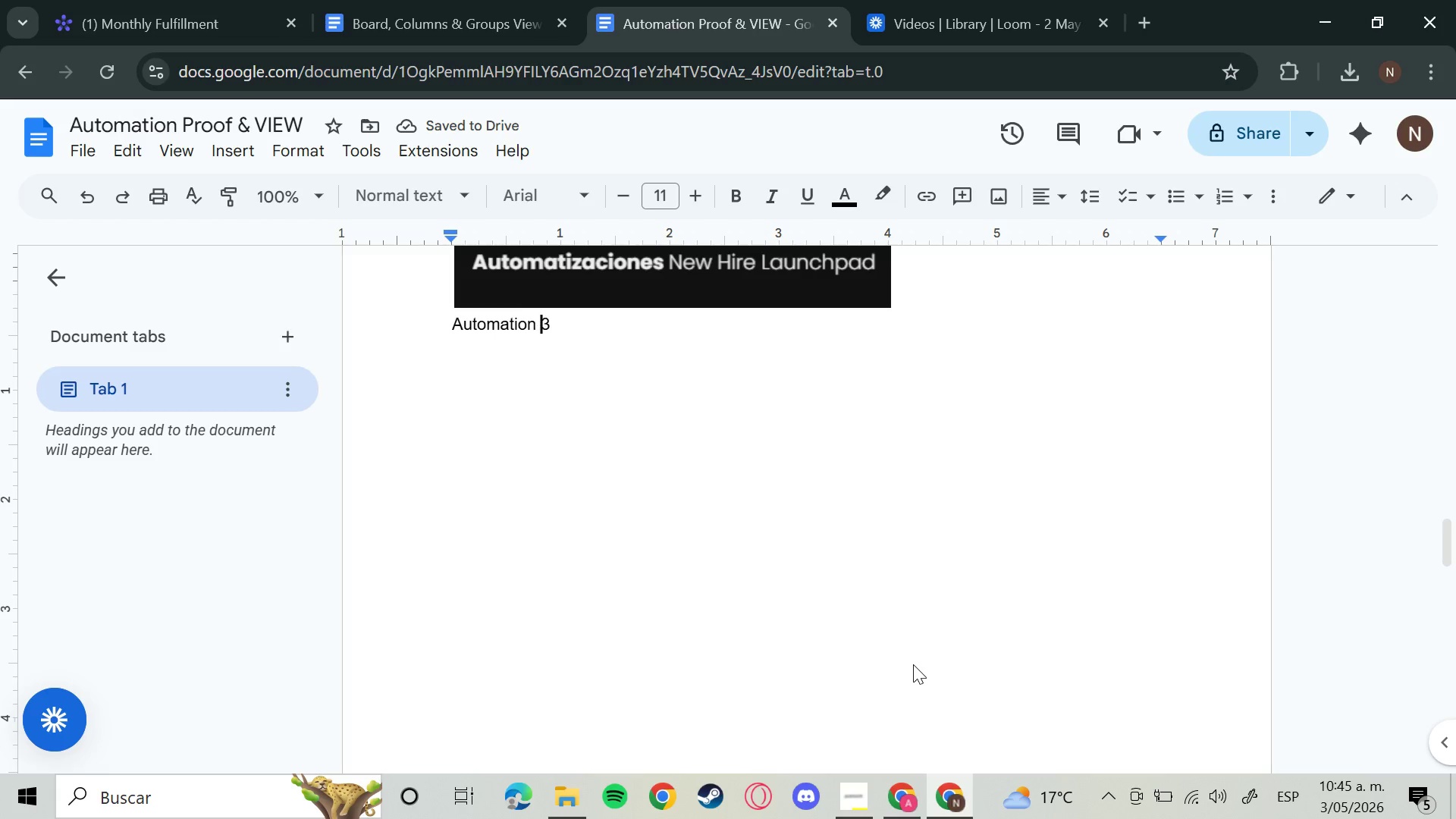 
key(ArrowRight)
 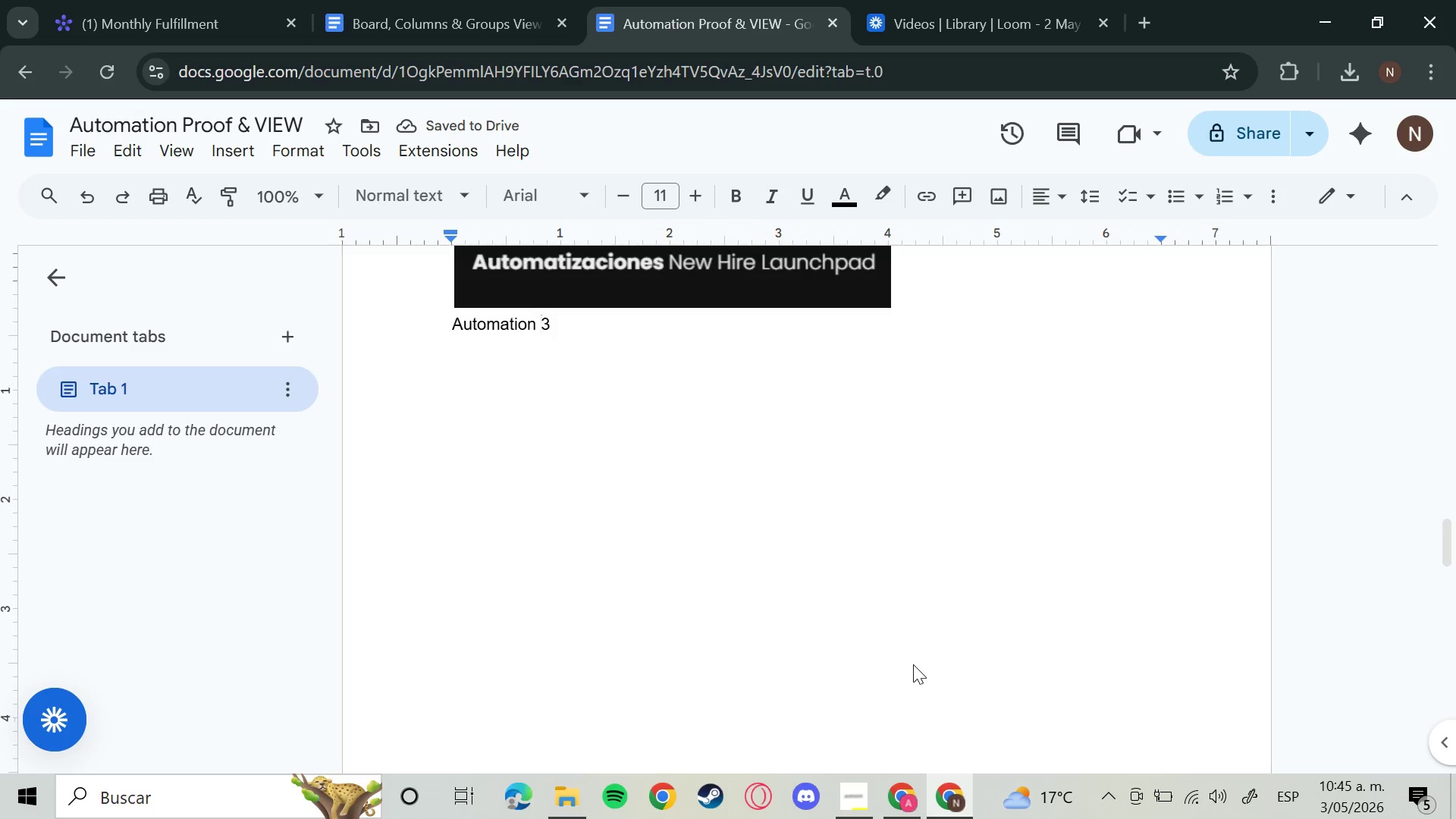 
key(ArrowRight)
 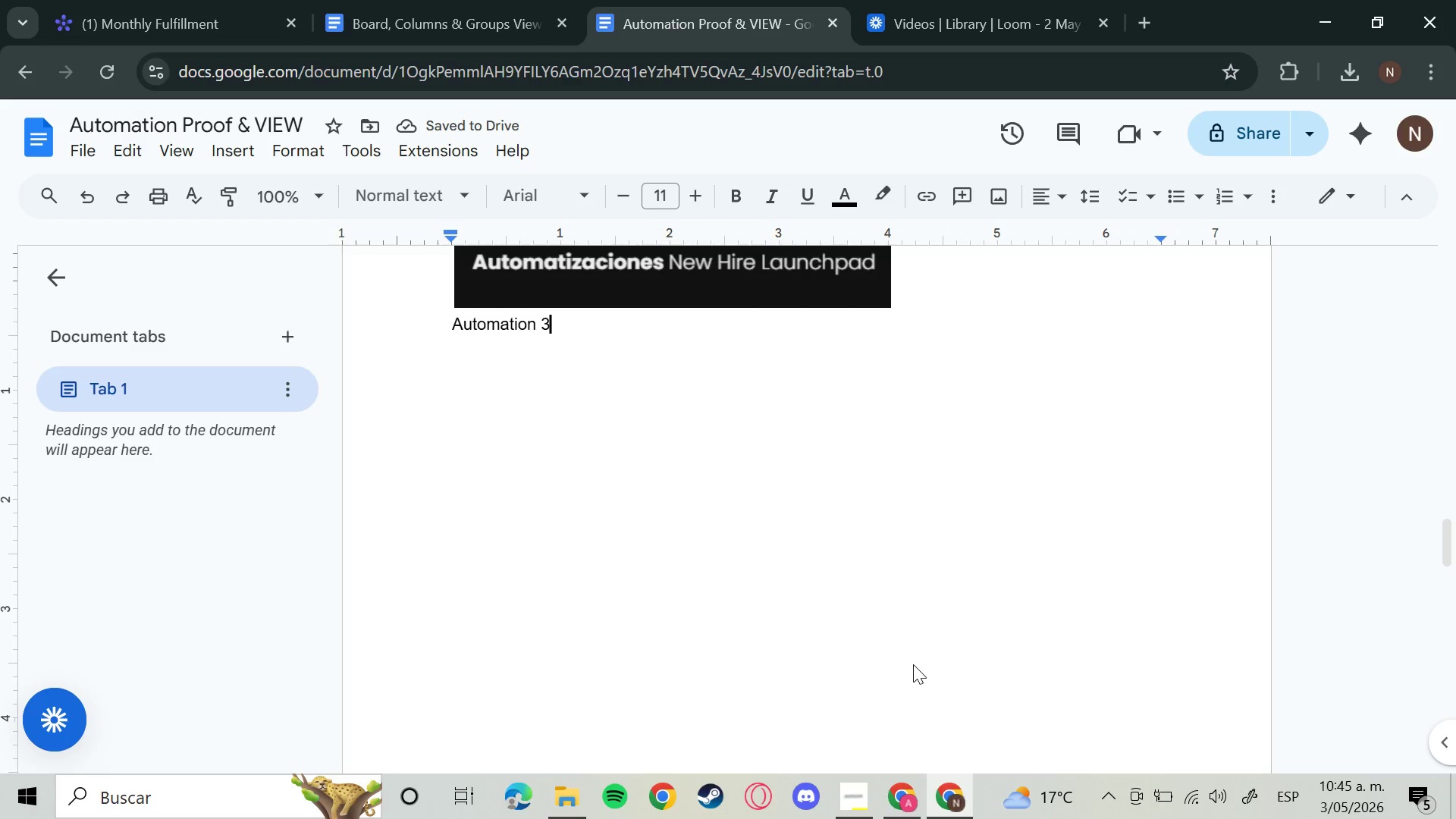 
key(Backspace)
 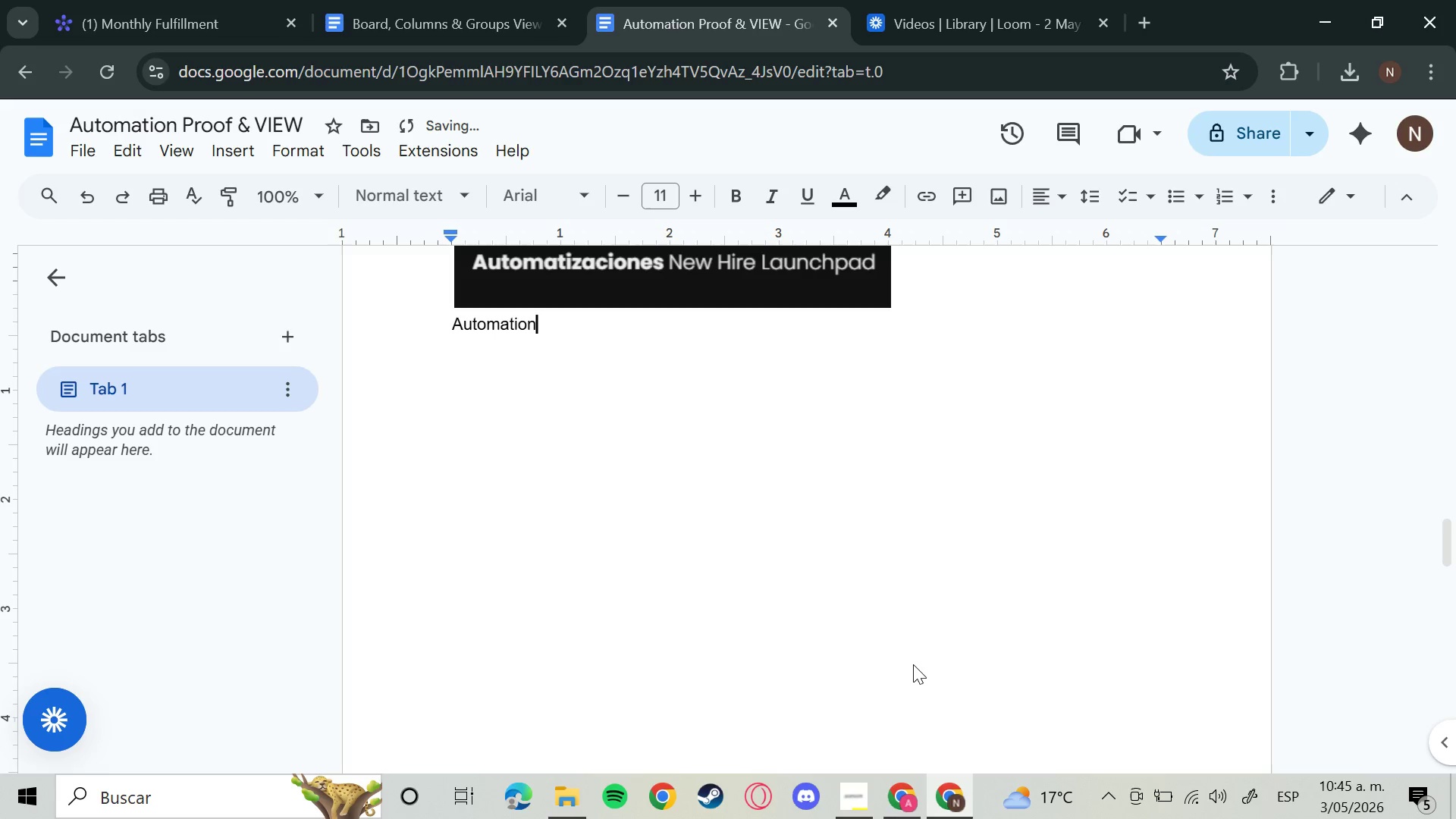 
key(Backspace)
 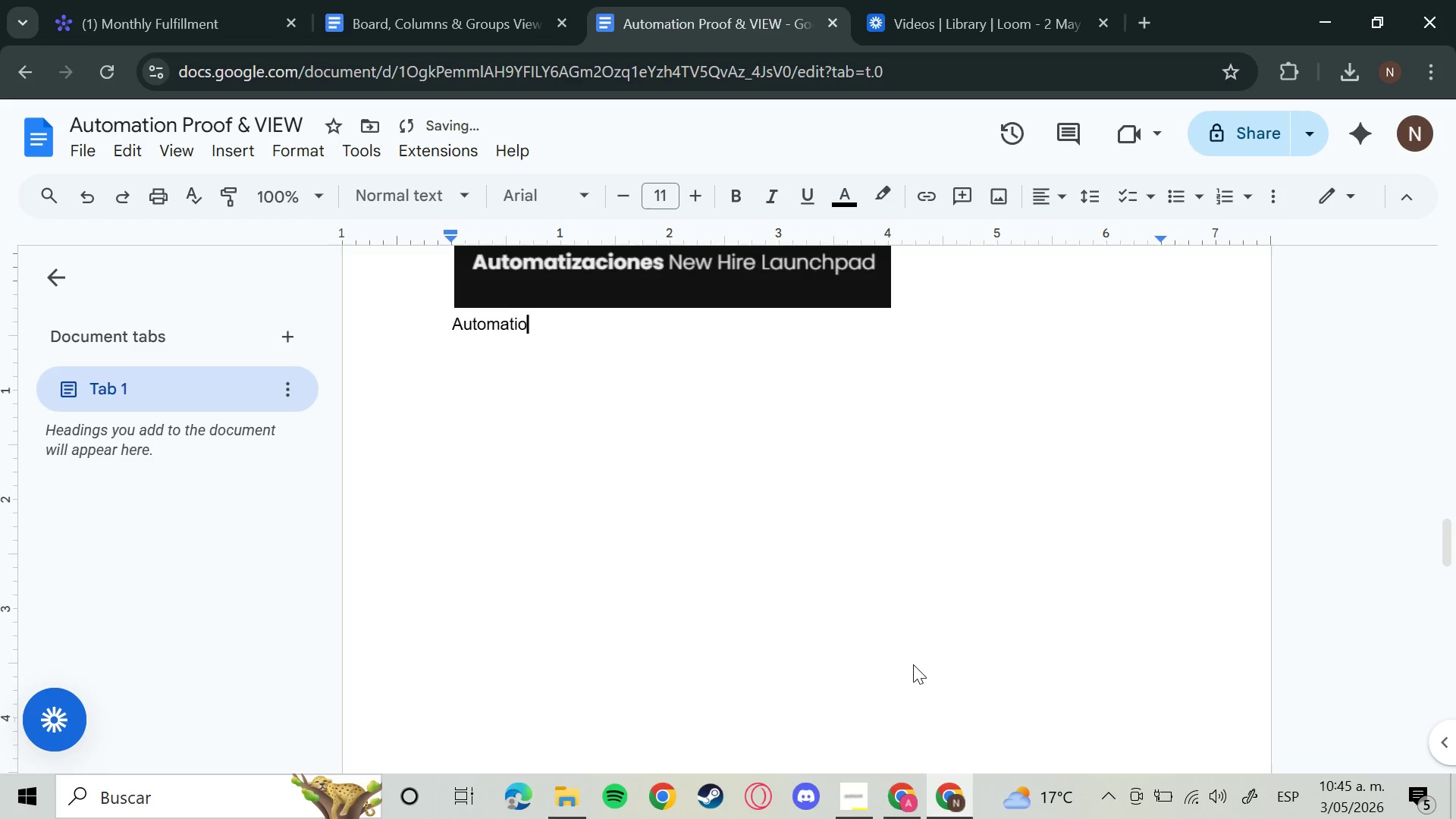 
key(Backspace)
 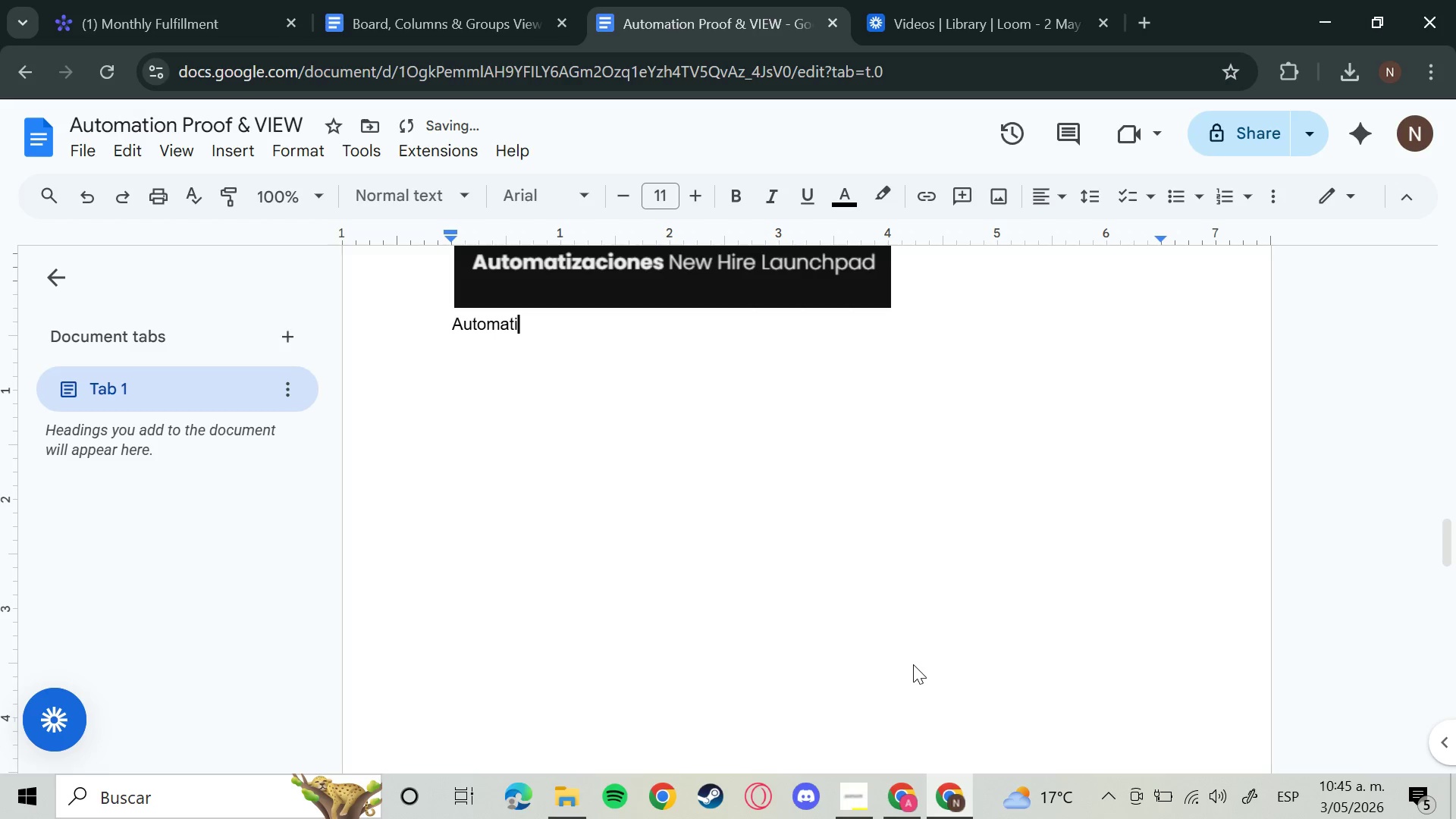 
key(Backspace)
 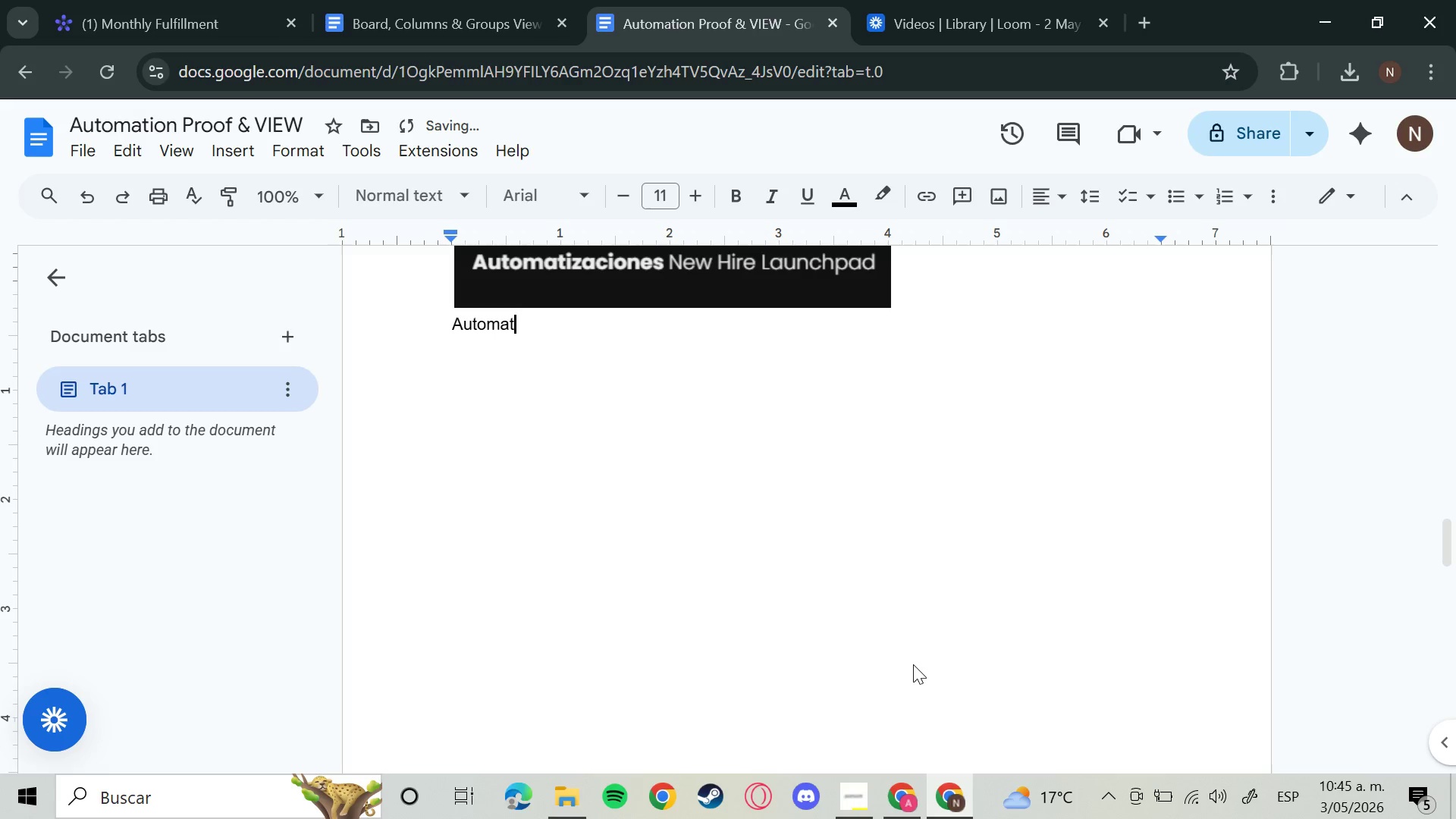 
key(Backspace)
 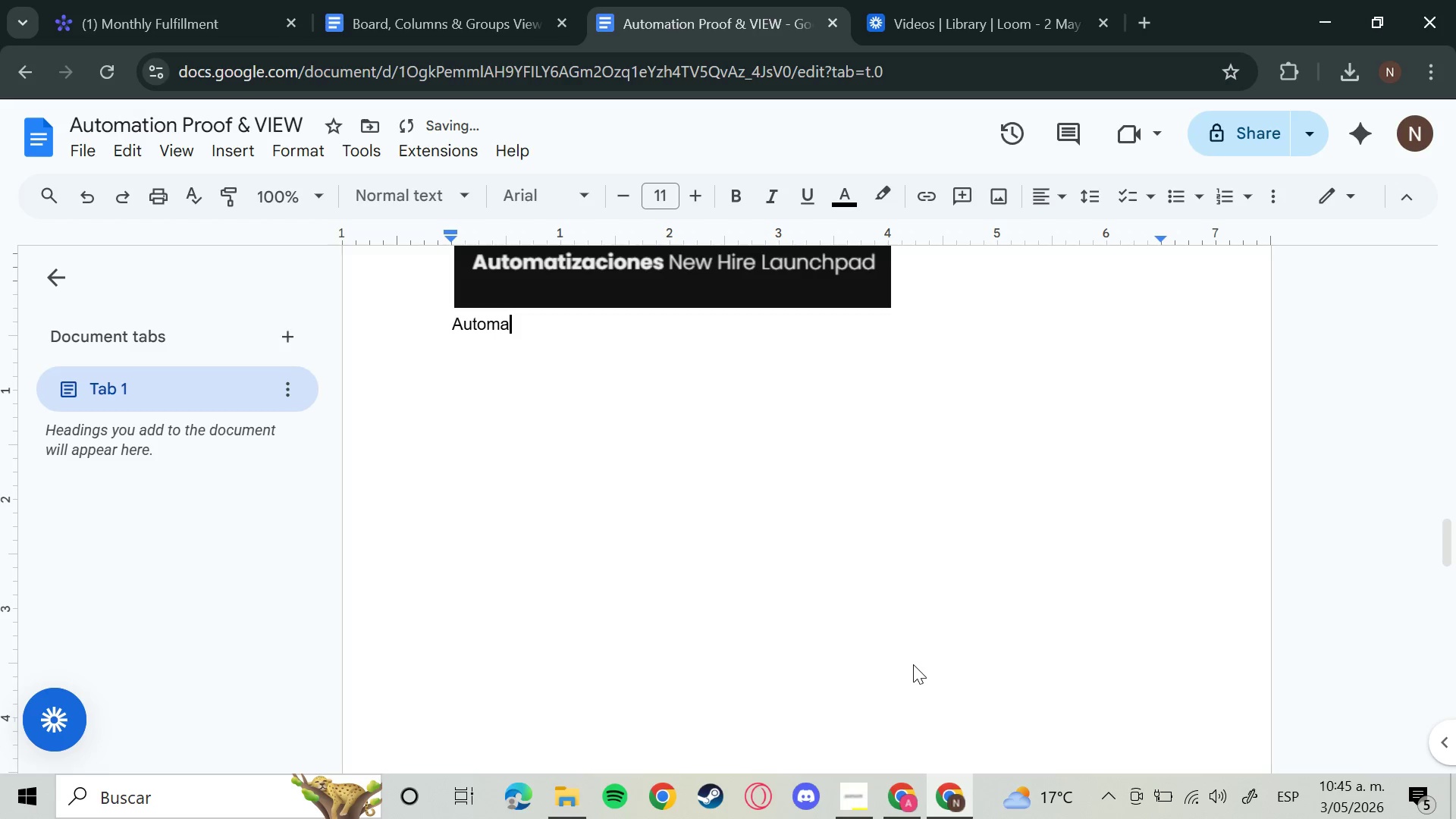 
key(Backspace)
 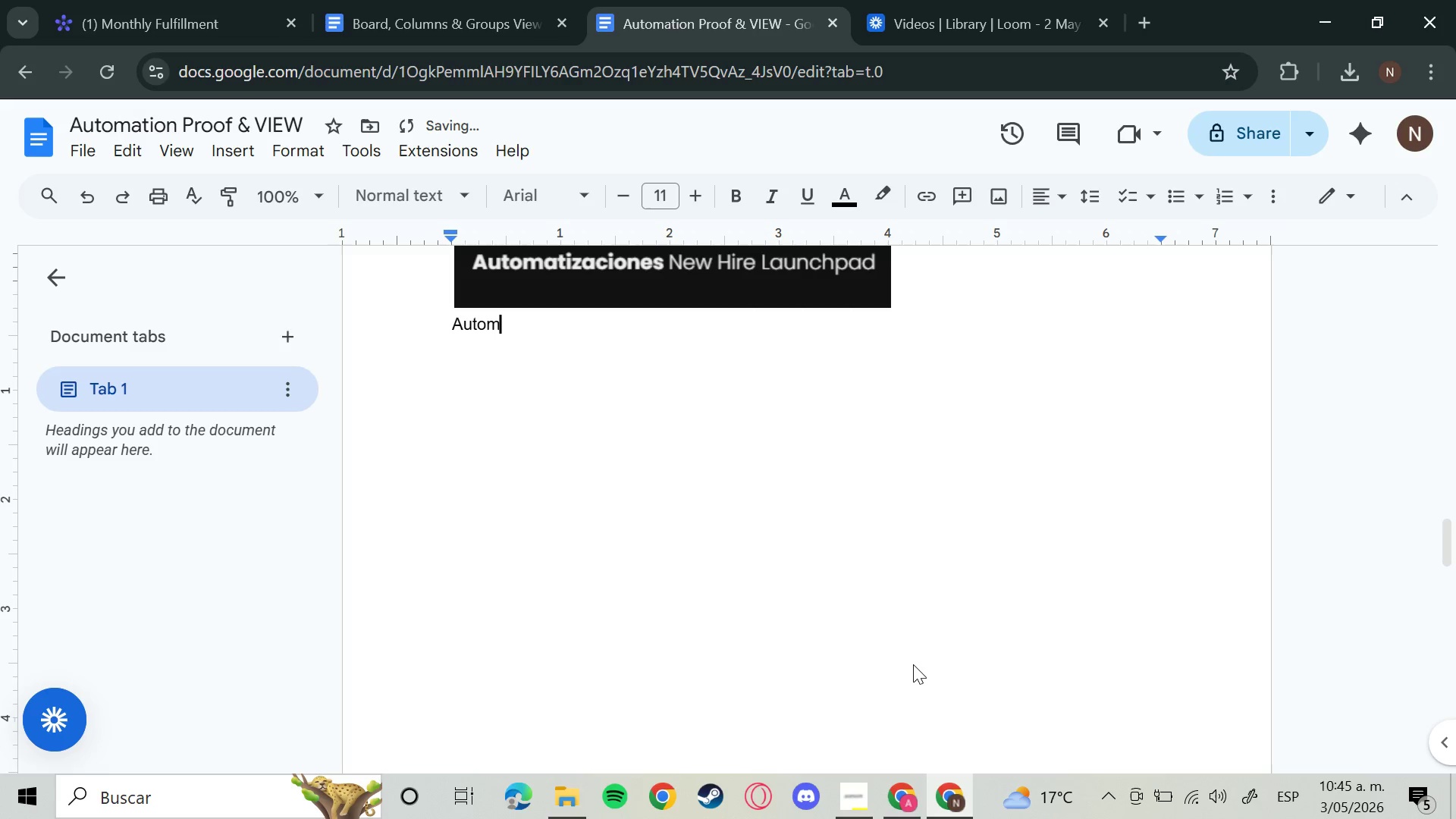 
key(Backspace)
 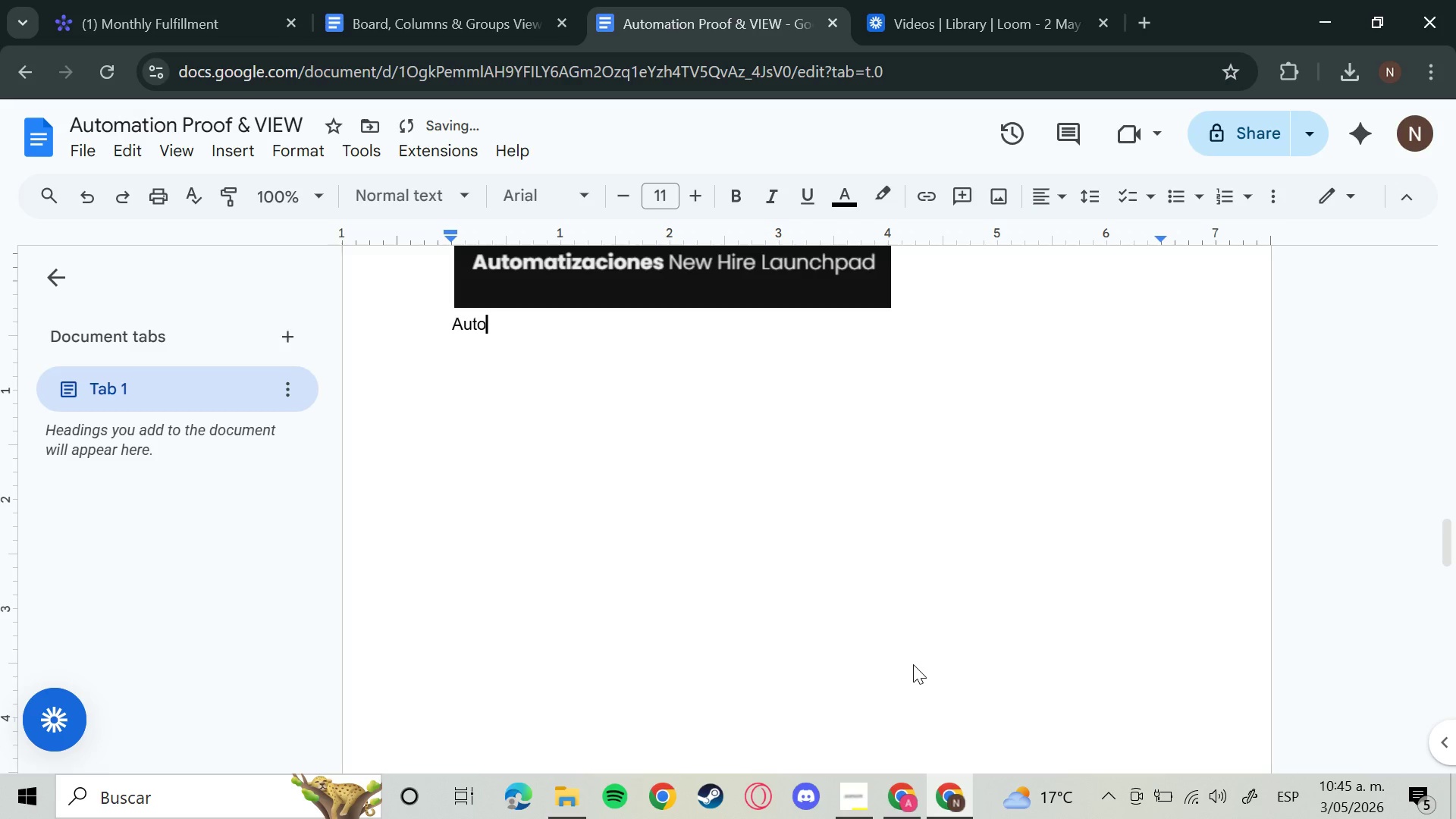 
key(Backspace)
 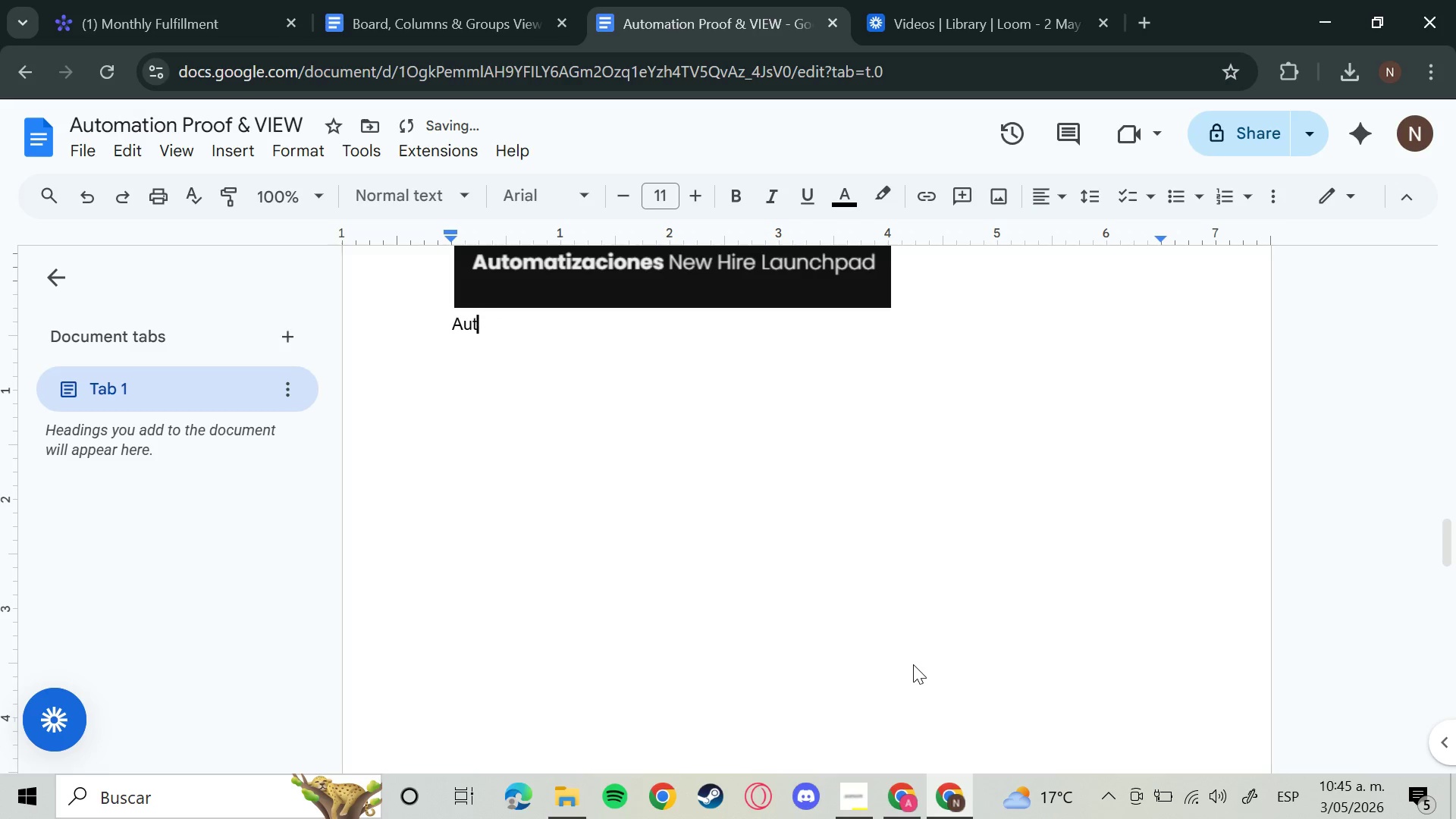 
key(Backspace)
 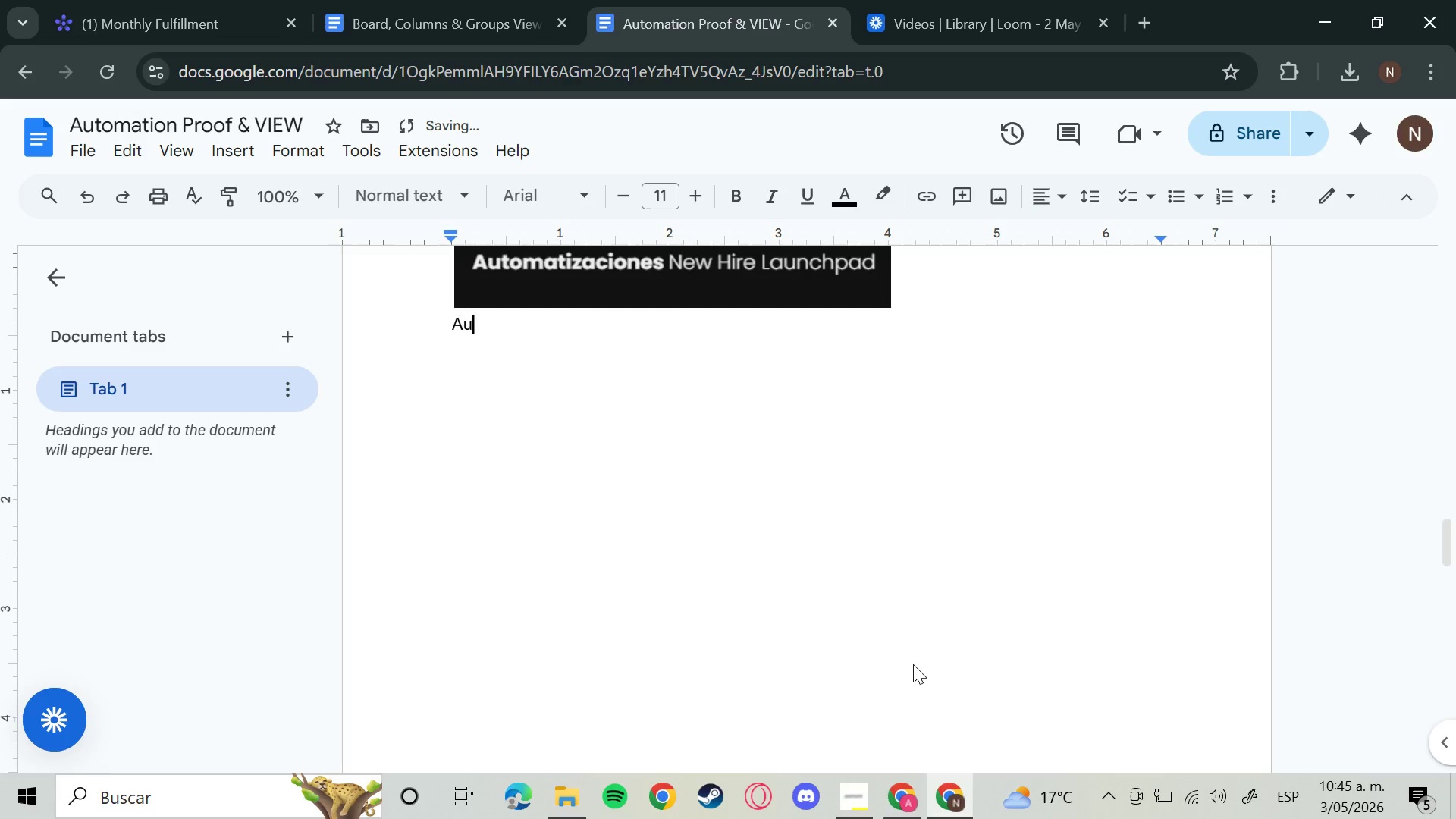 
key(Backspace)
 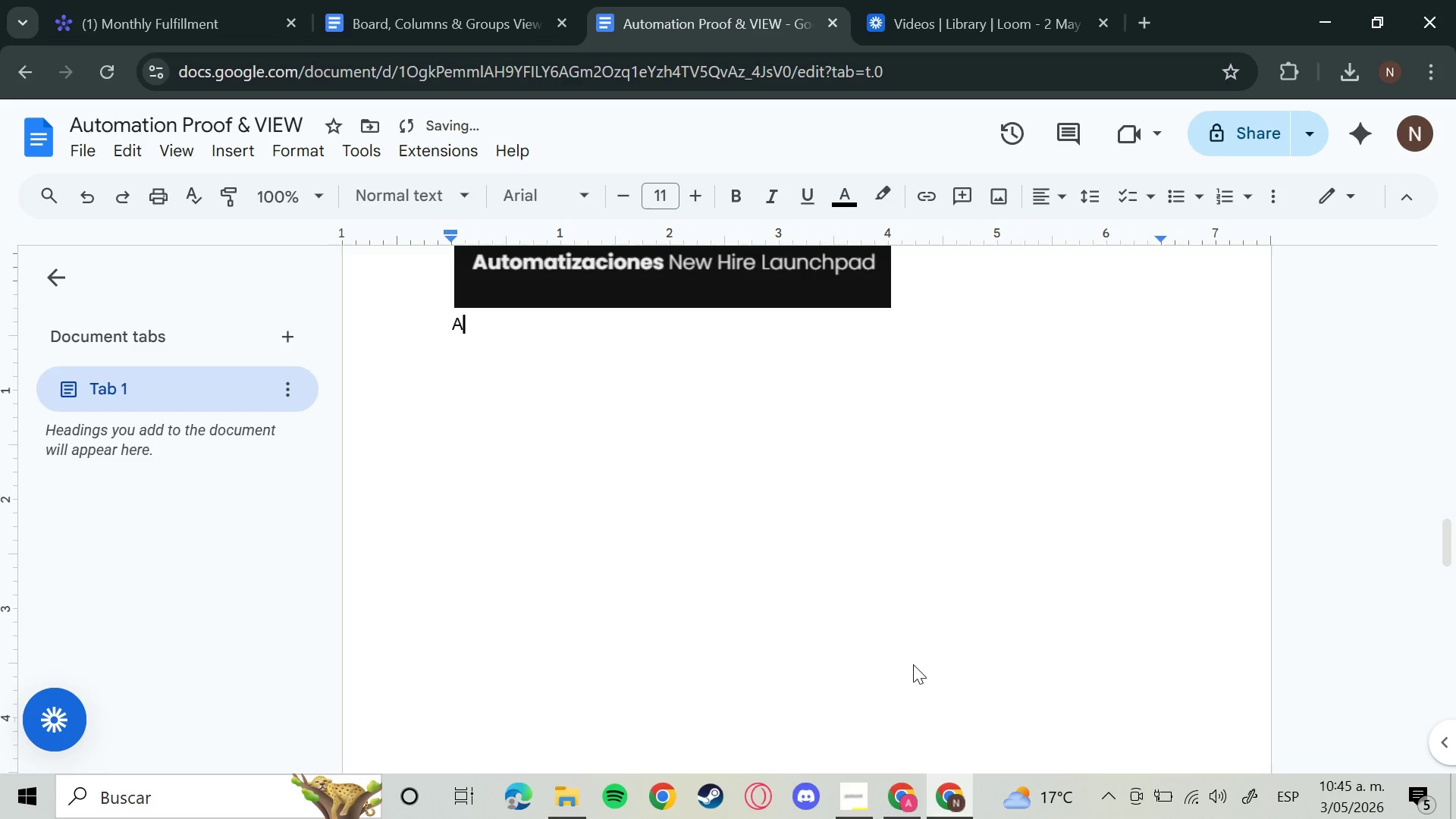 
key(Backspace)
 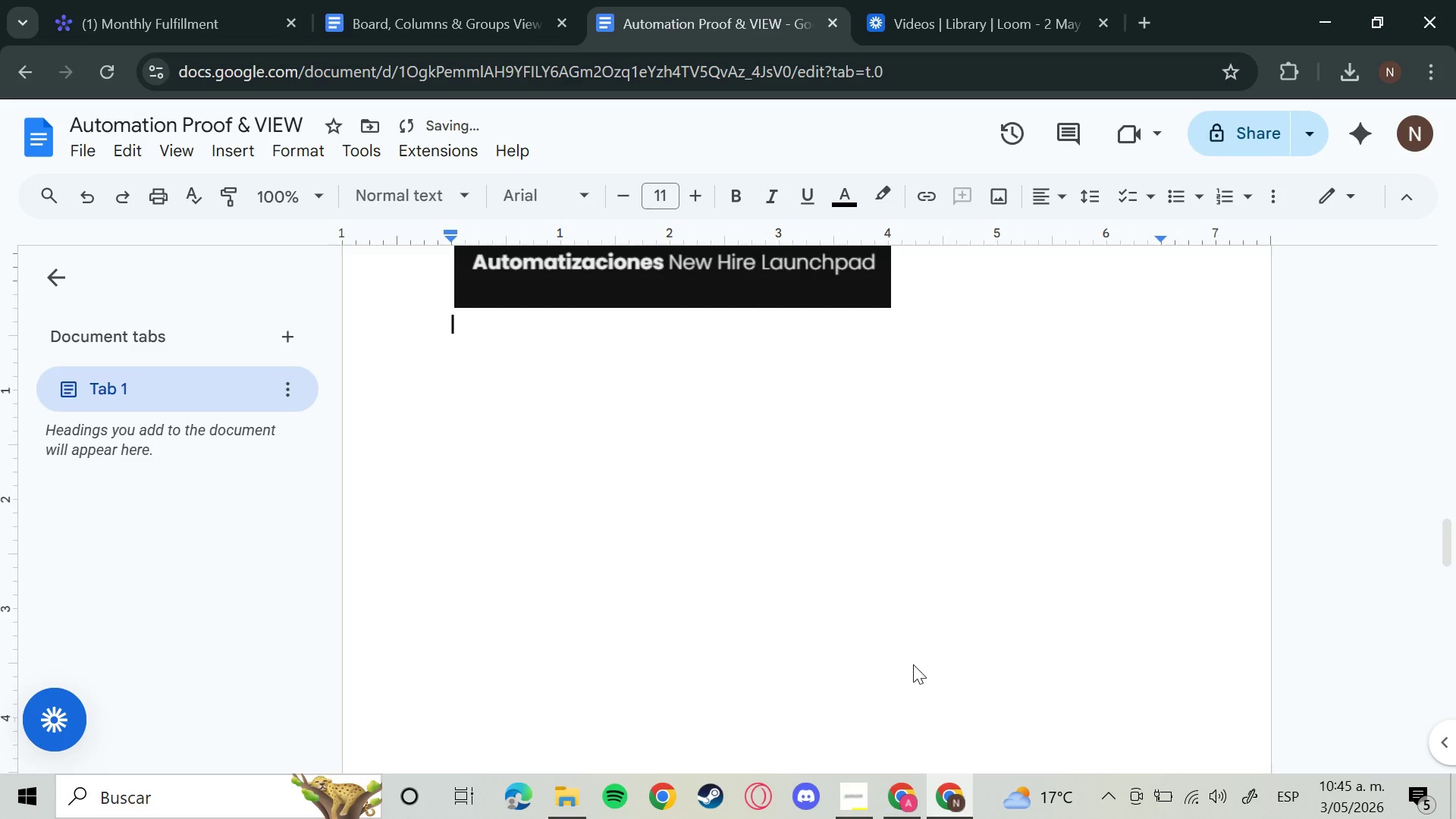 
key(Backspace)
 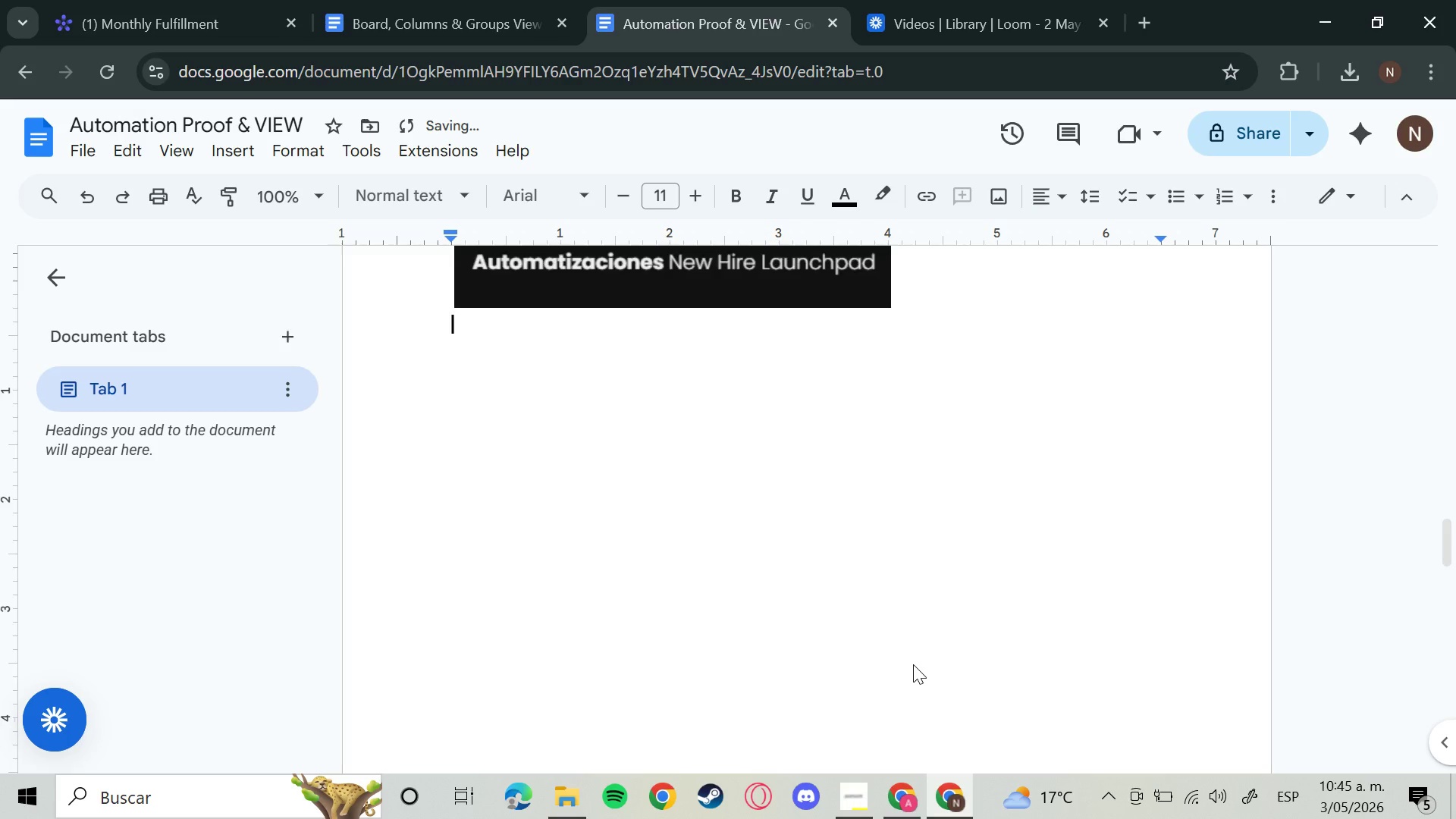 
key(ArrowUp)
 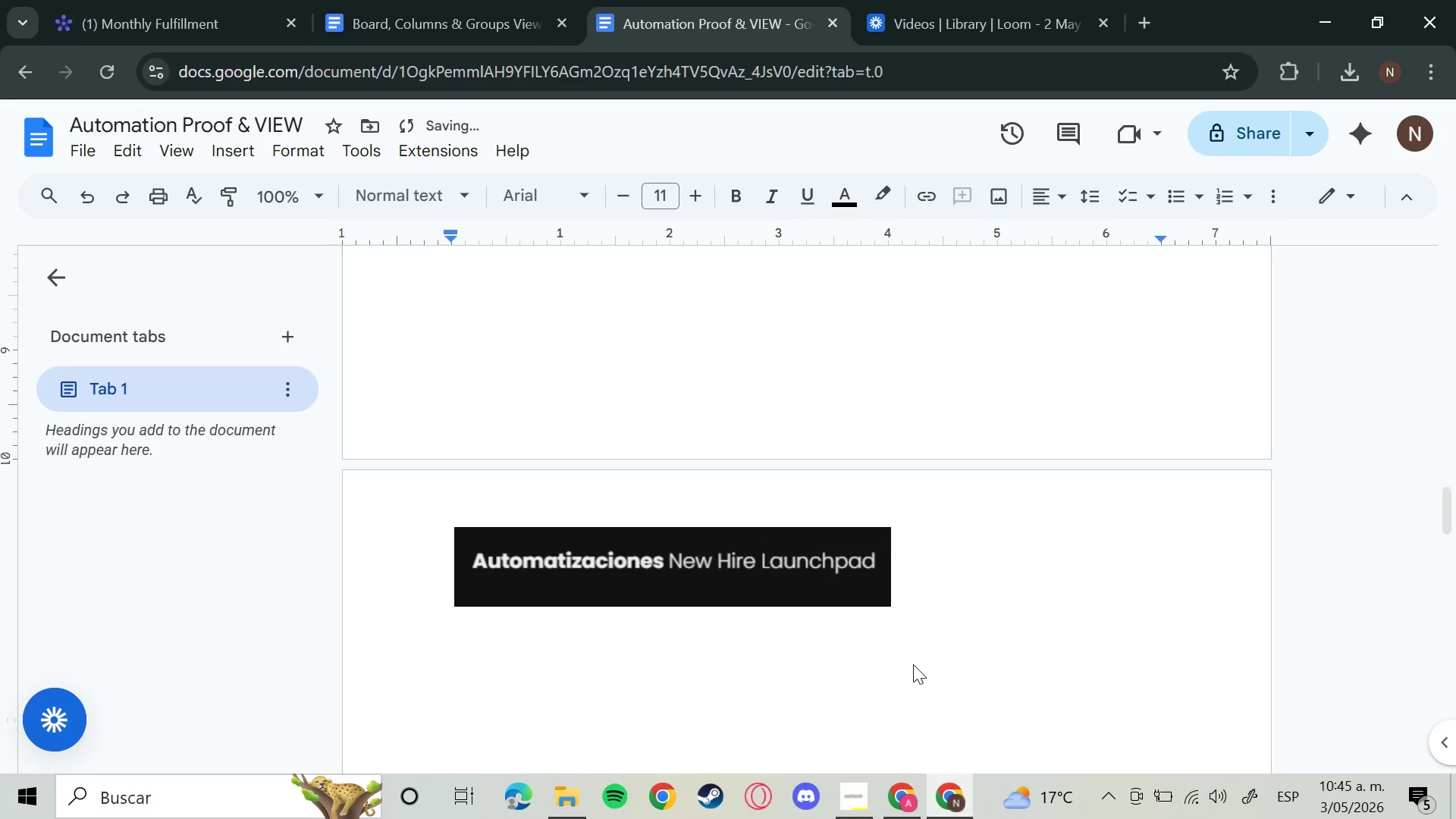 
key(ArrowUp)
 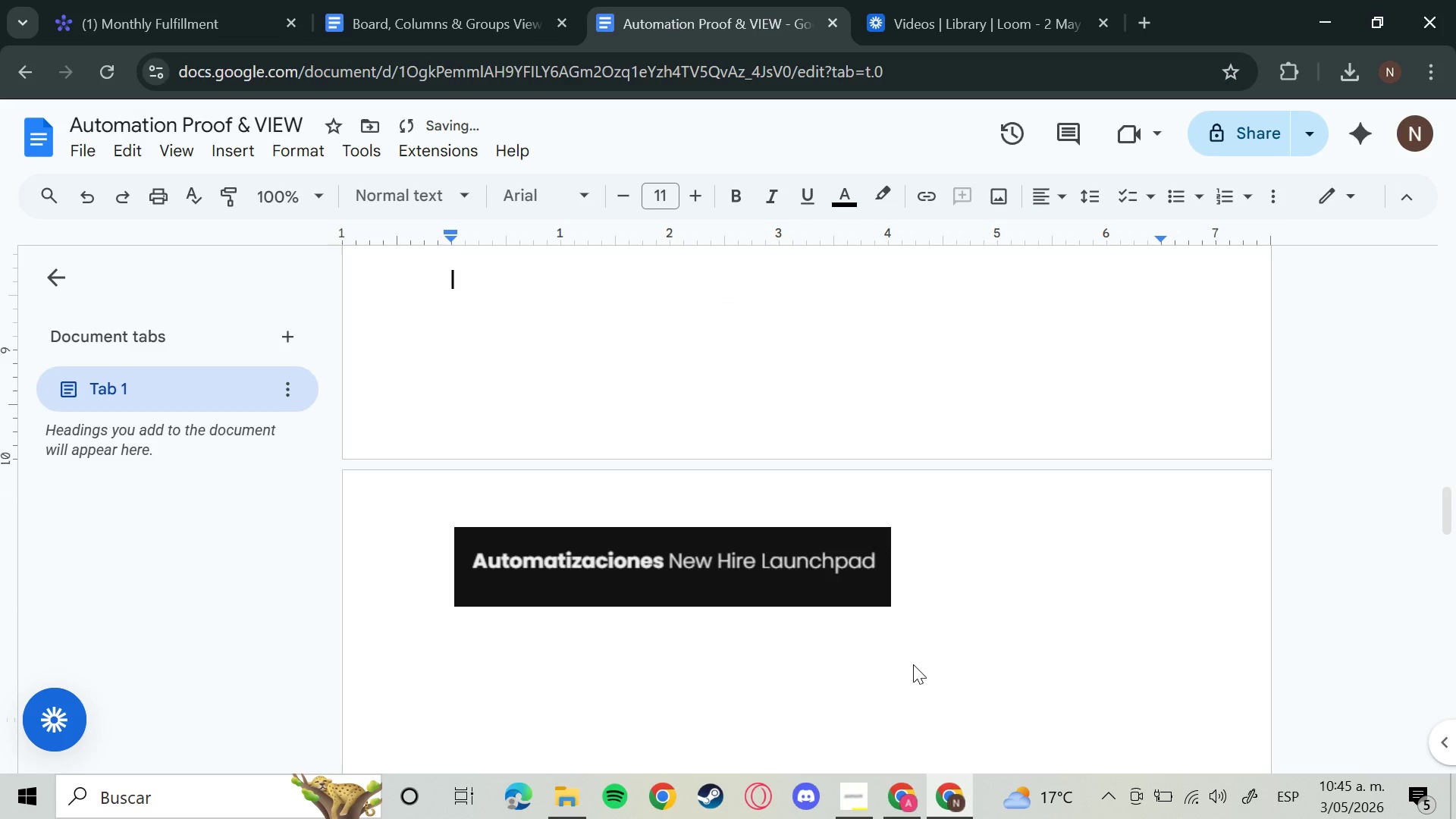 
hold_key(key=ArrowUp, duration=0.81)
 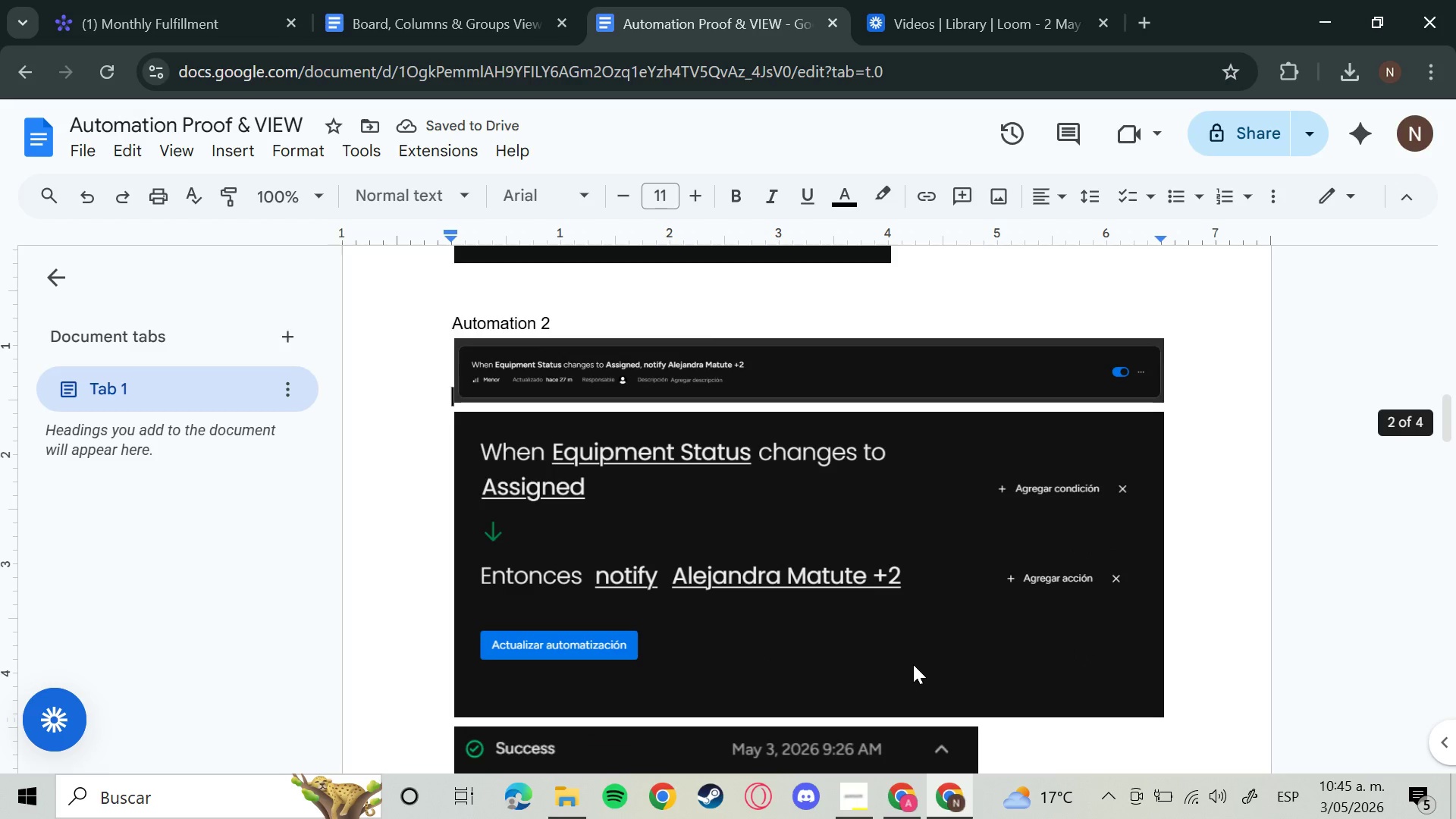 
key(ArrowDown)
 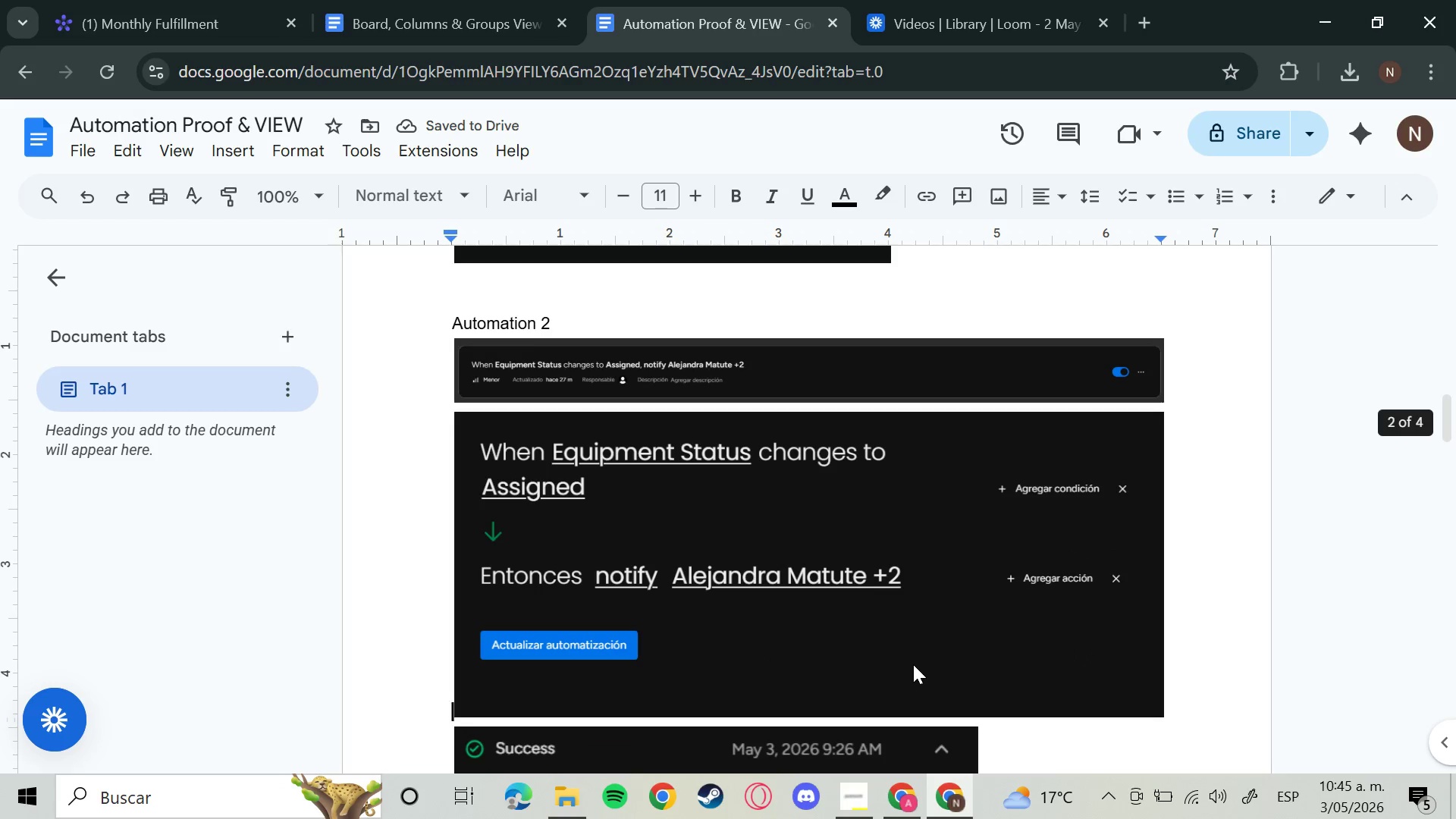 
hold_key(key=ArrowDown, duration=0.69)
 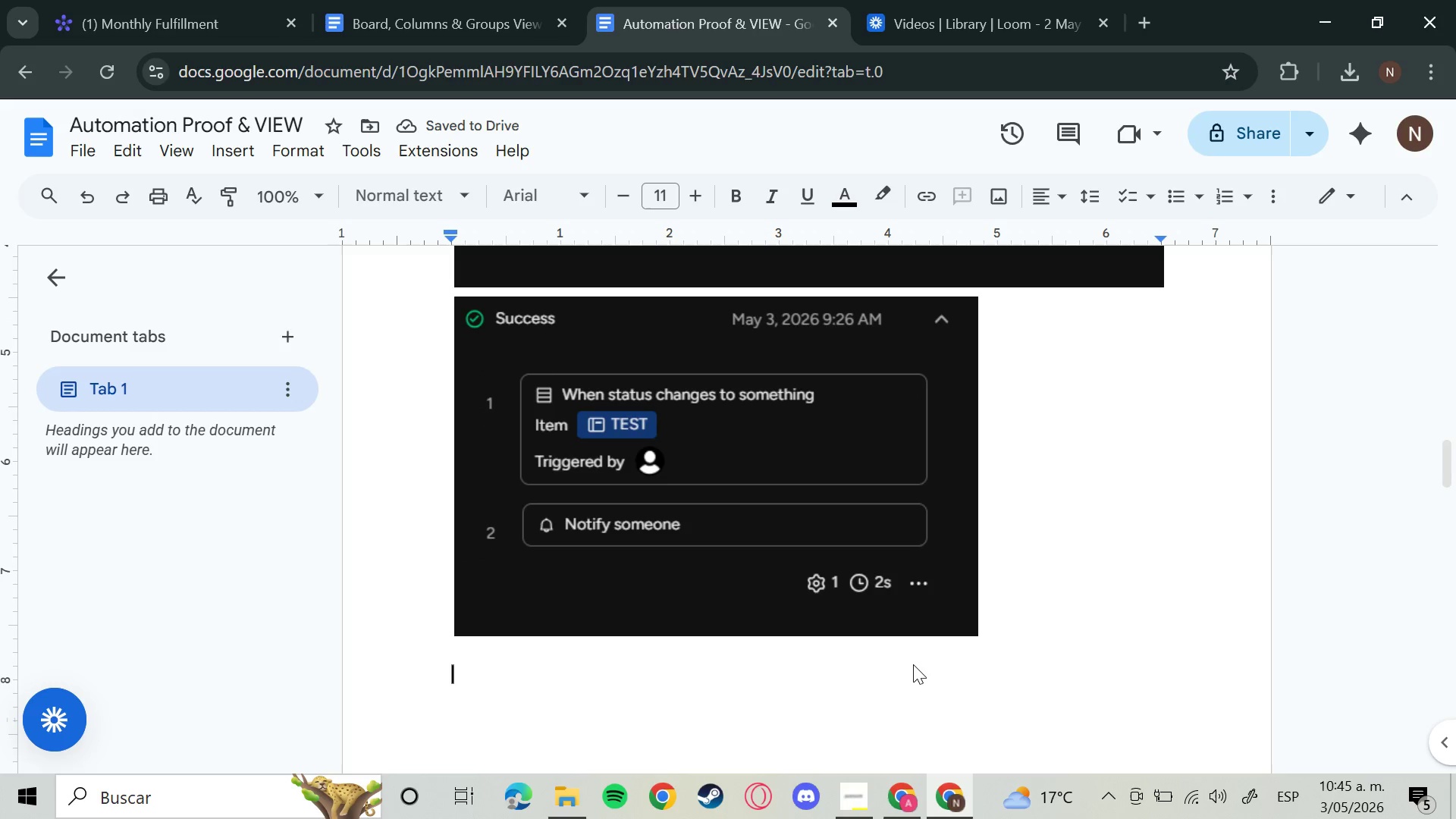 
key(ArrowUp)
 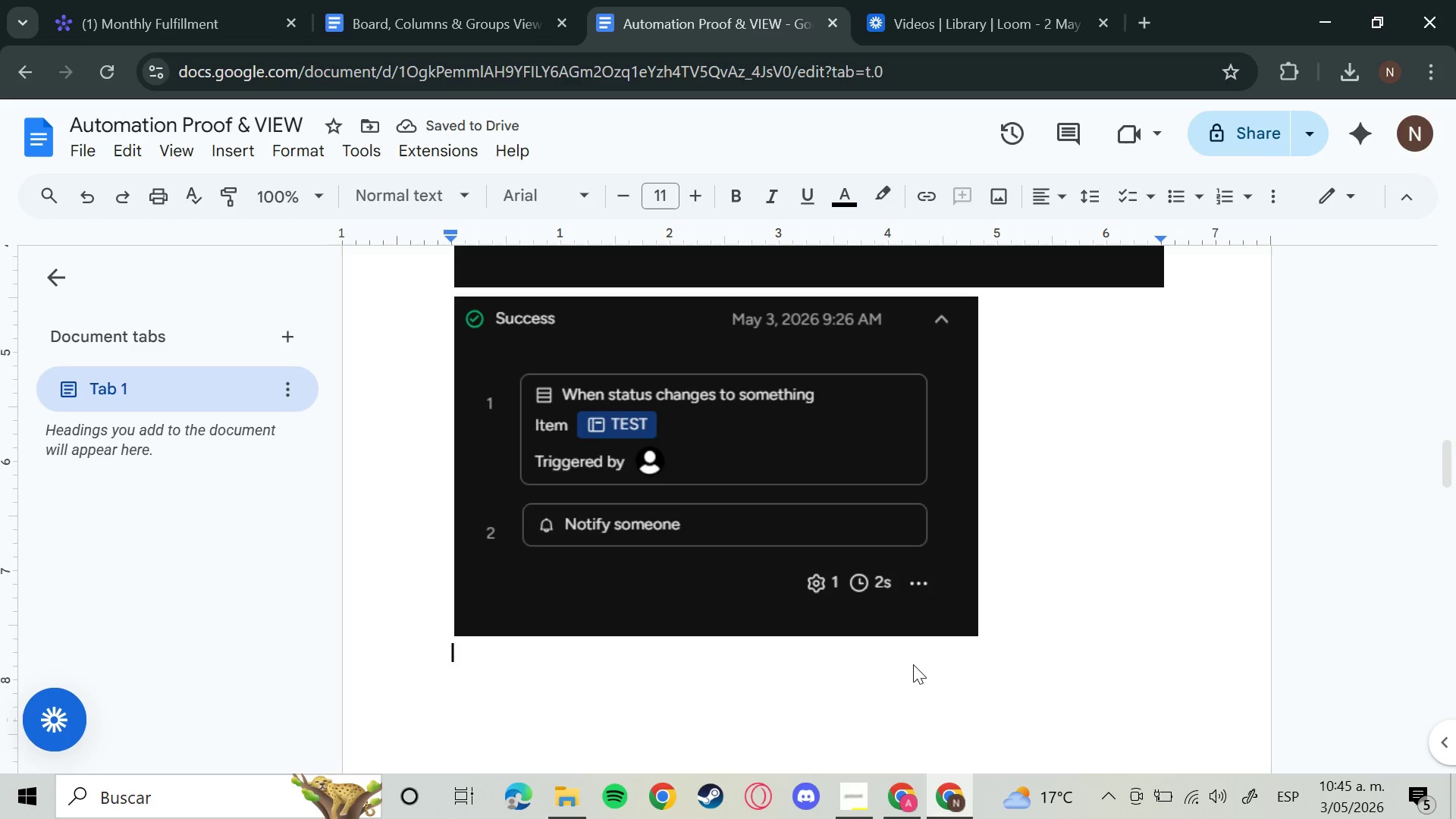 
key(ArrowUp)
 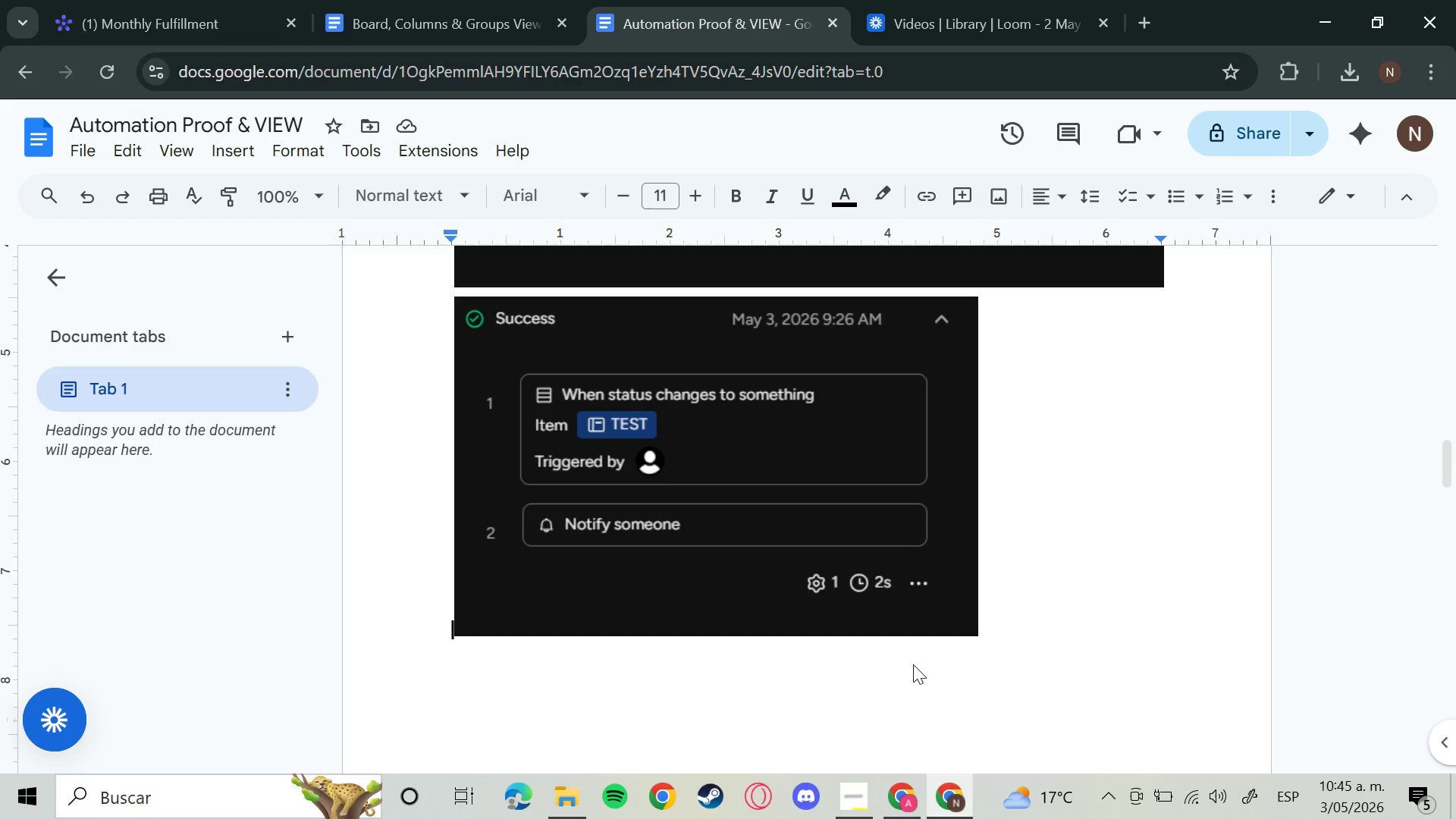 
key(ArrowUp)
 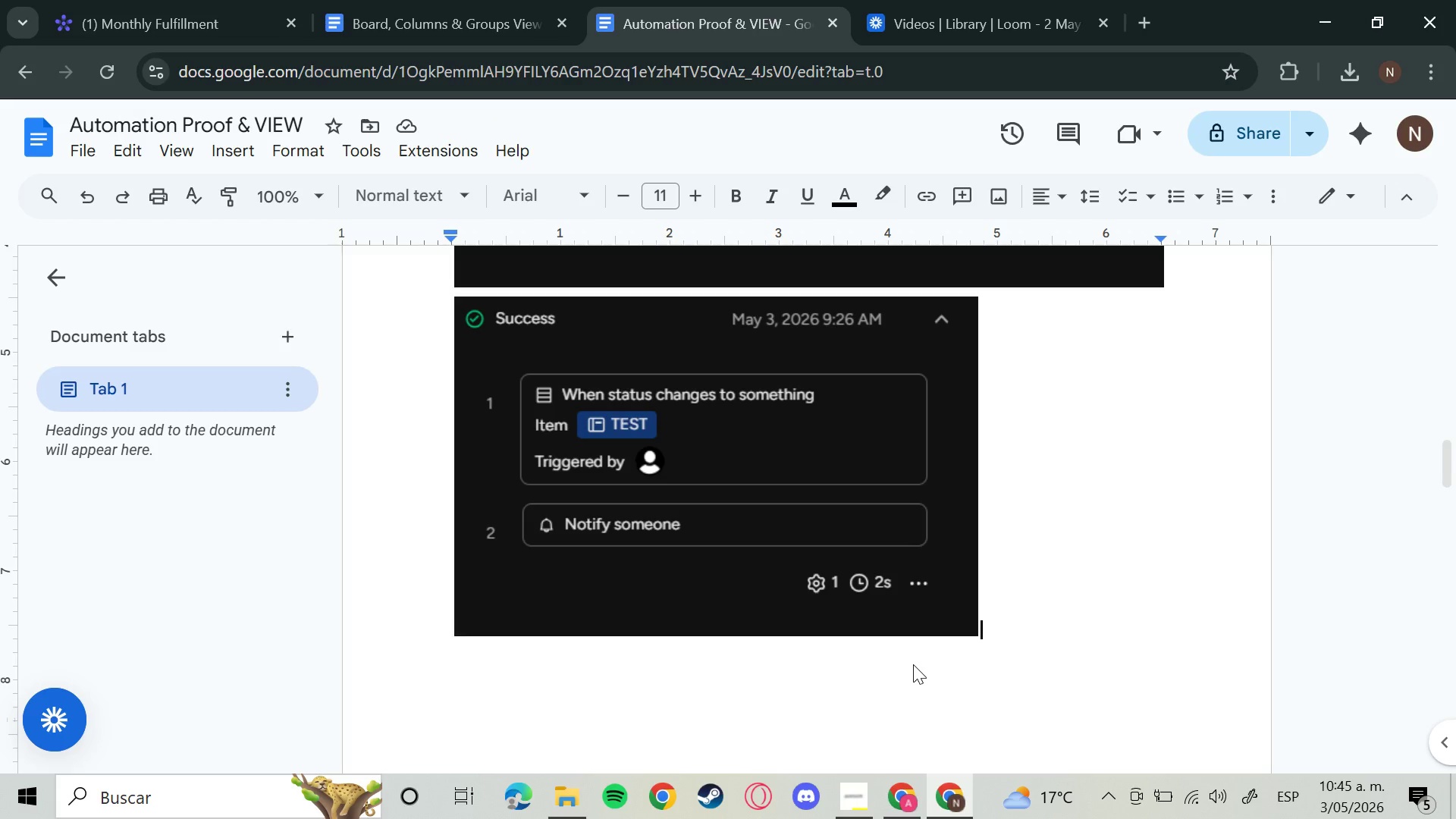 
key(ArrowRight)
 